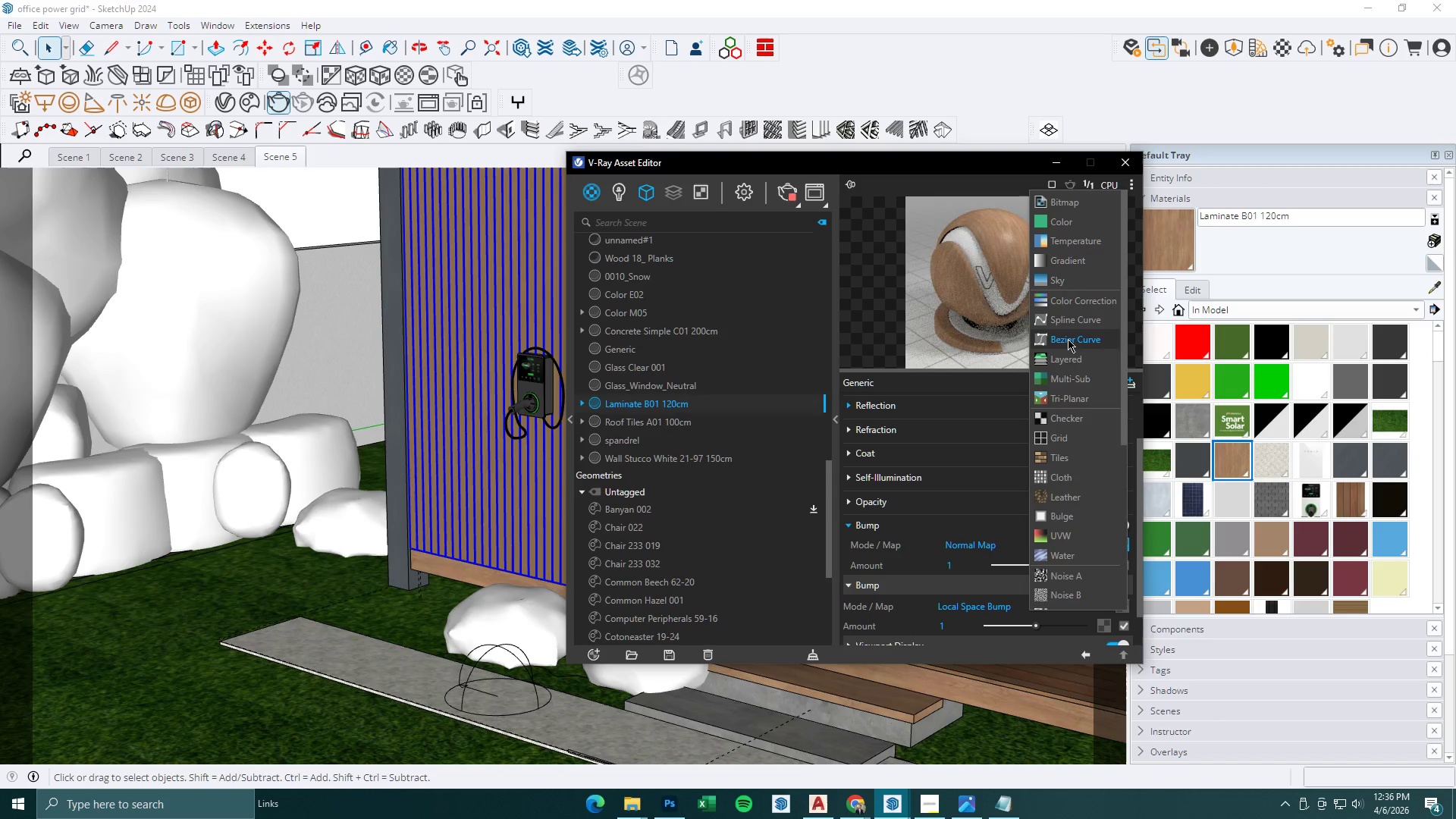 
scroll: coordinate [1083, 529], scroll_direction: down, amount: 4.0
 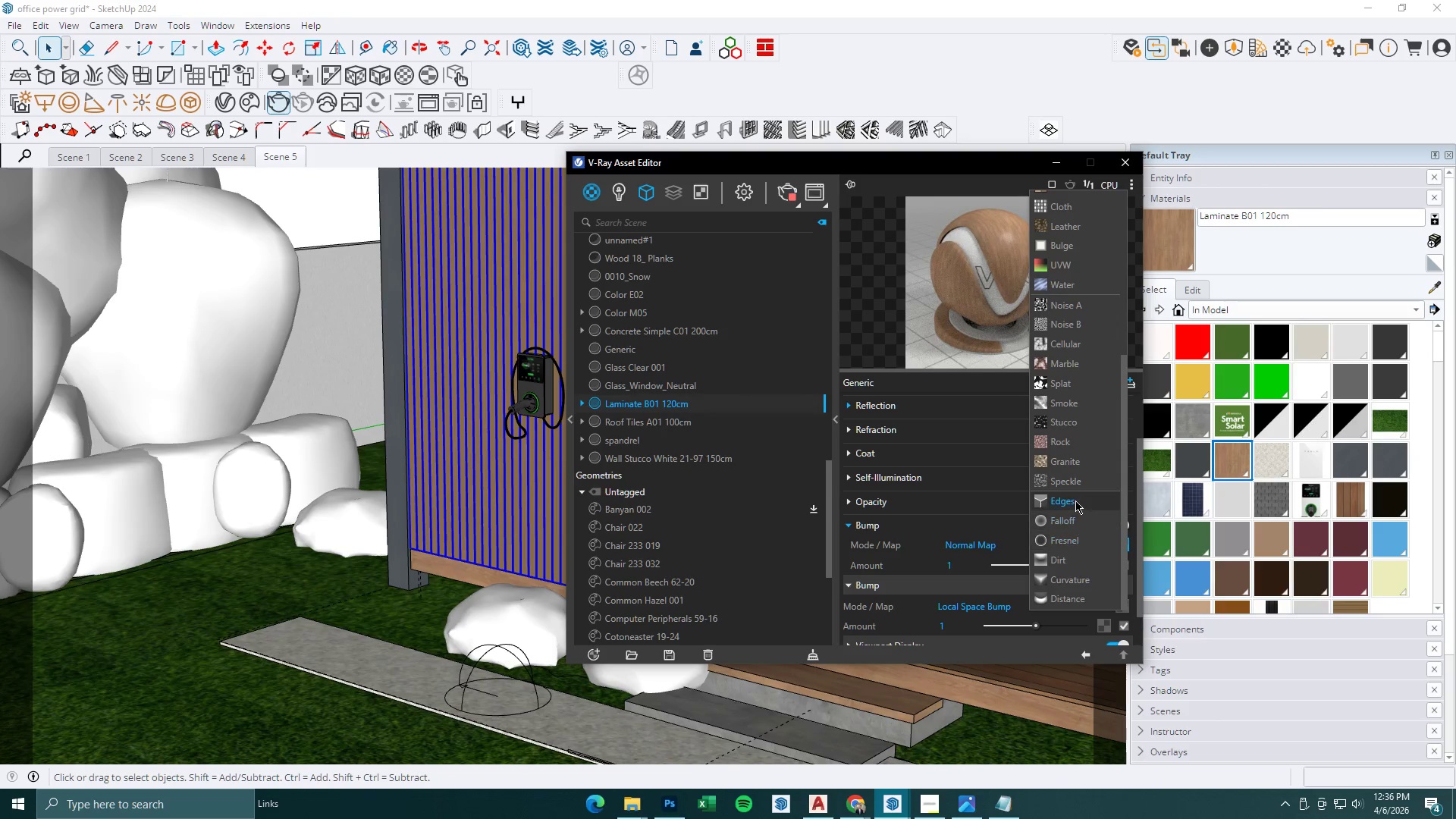 
left_click([1075, 500])
 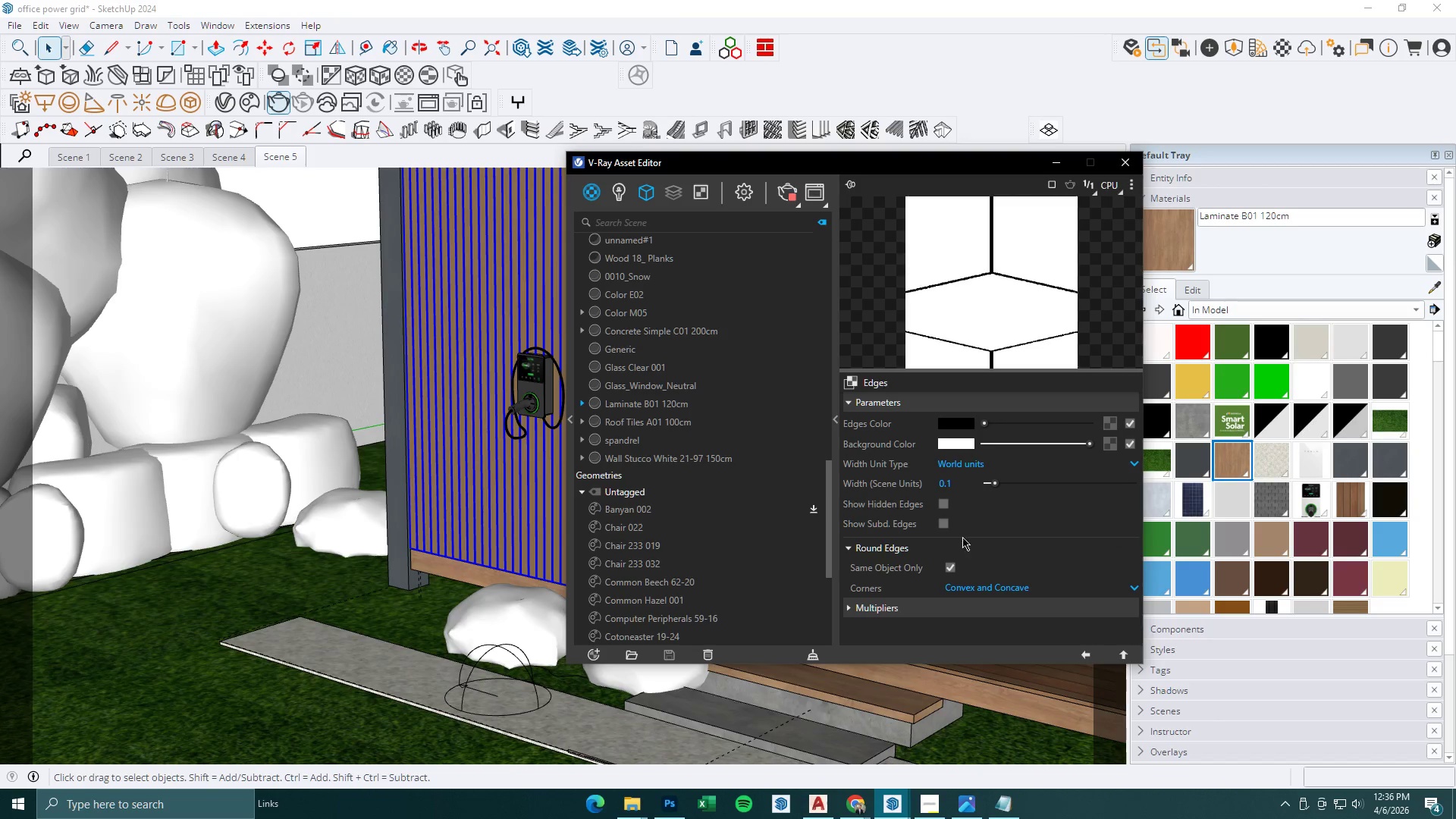 
left_click_drag(start_coordinate=[965, 478], to_coordinate=[861, 482])
 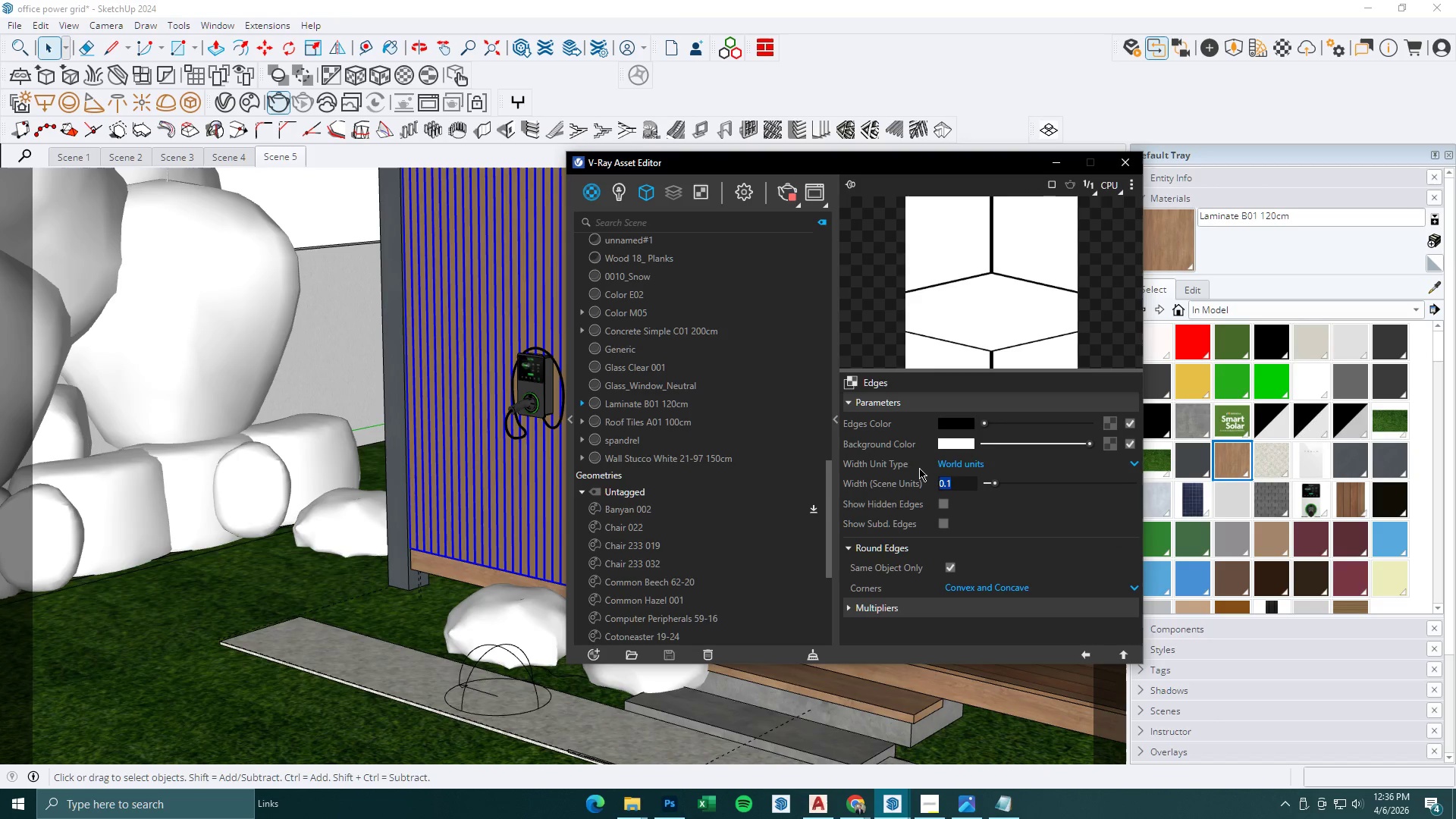 
key(NumpadDecimal)
 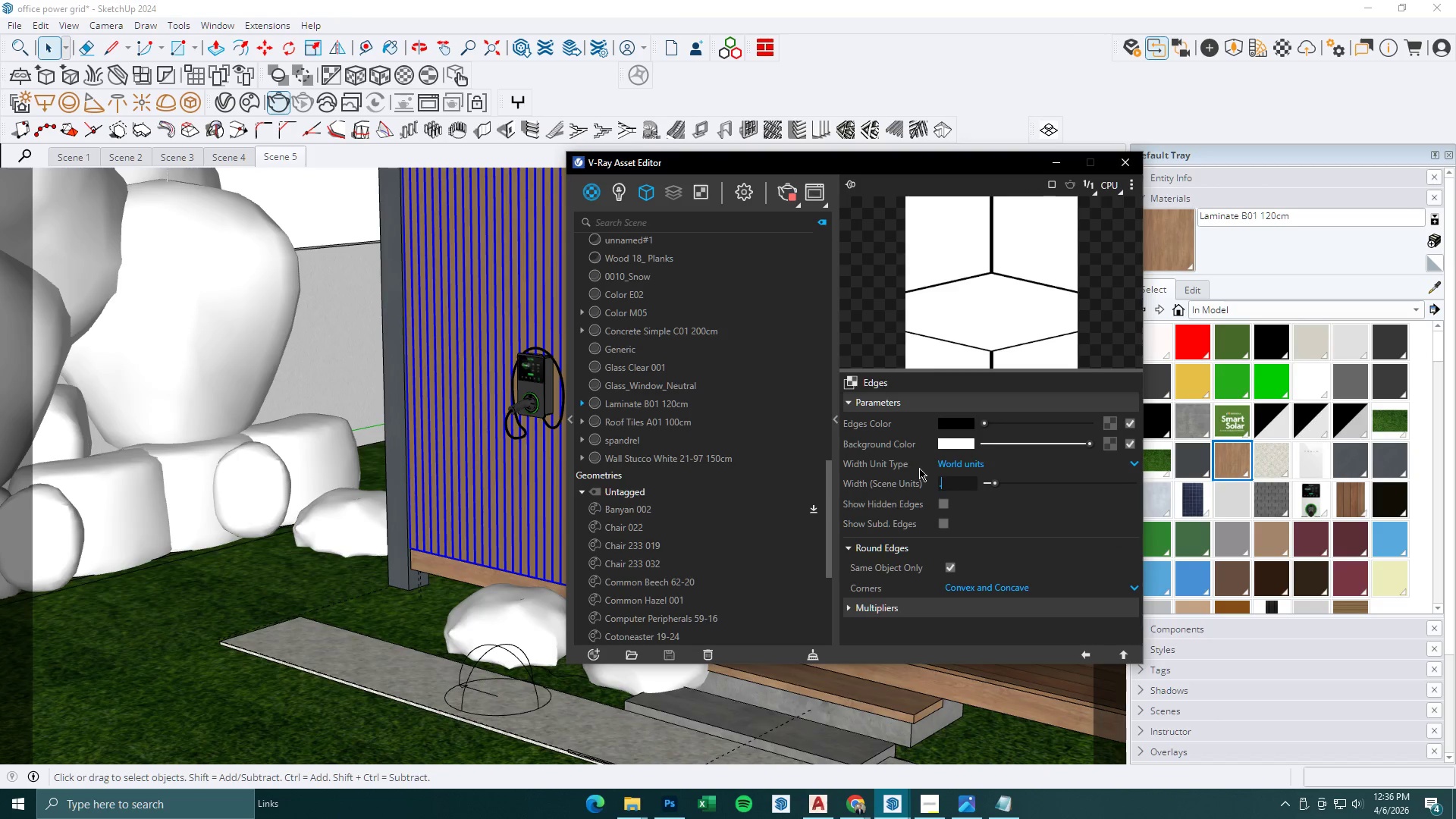 
key(Numpad2)
 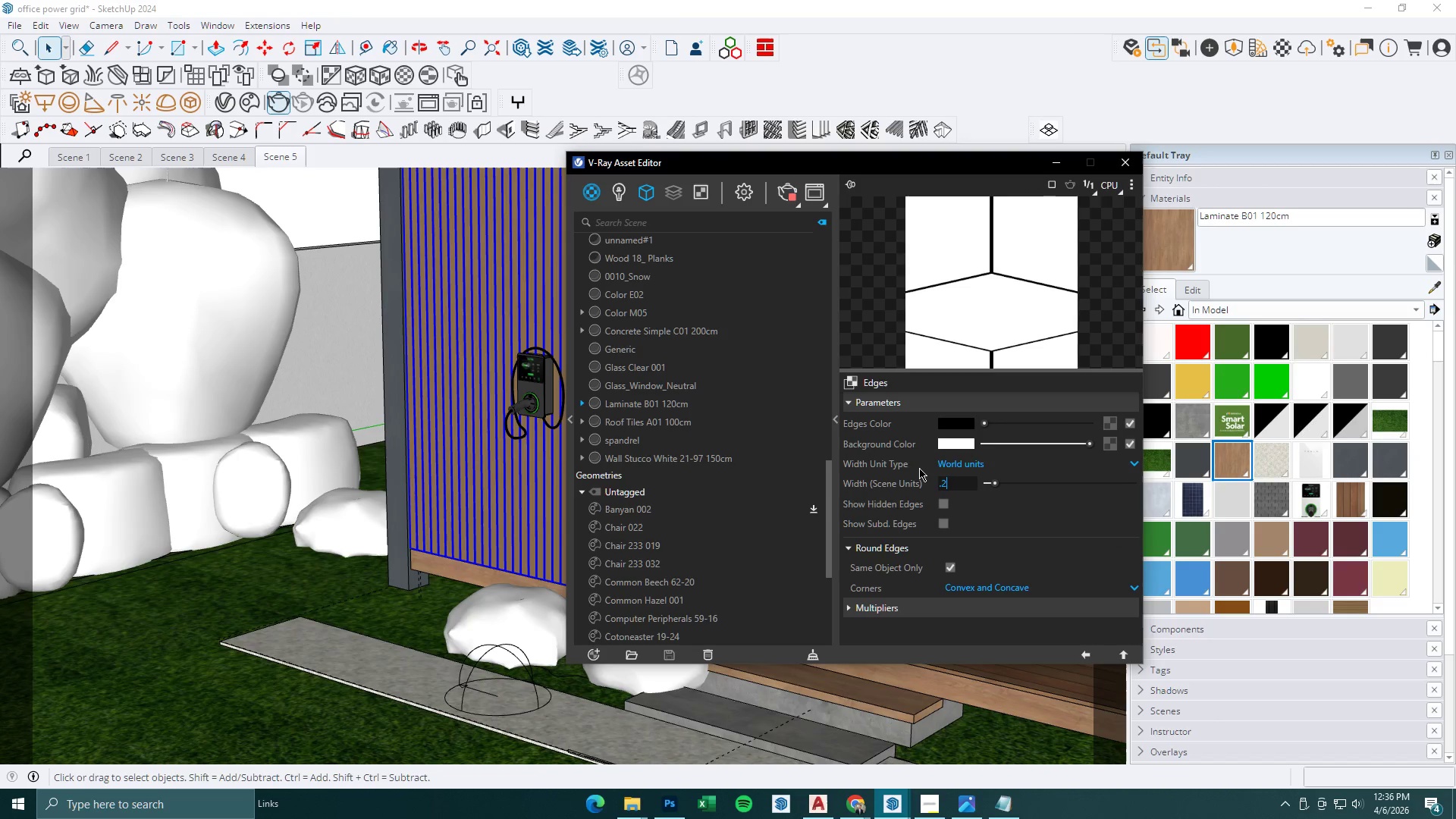 
key(NumpadEnter)
 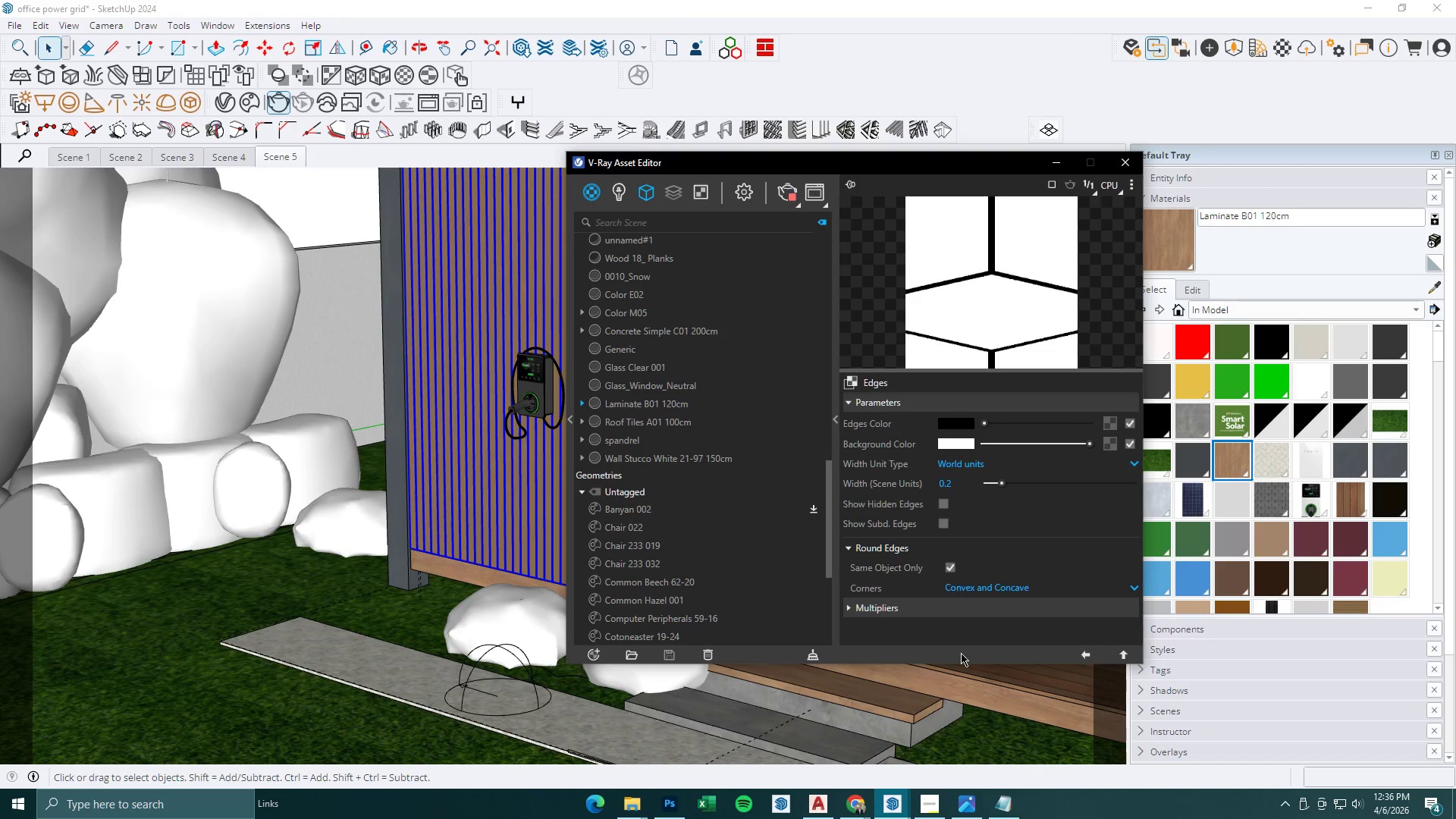 
left_click([973, 636])
 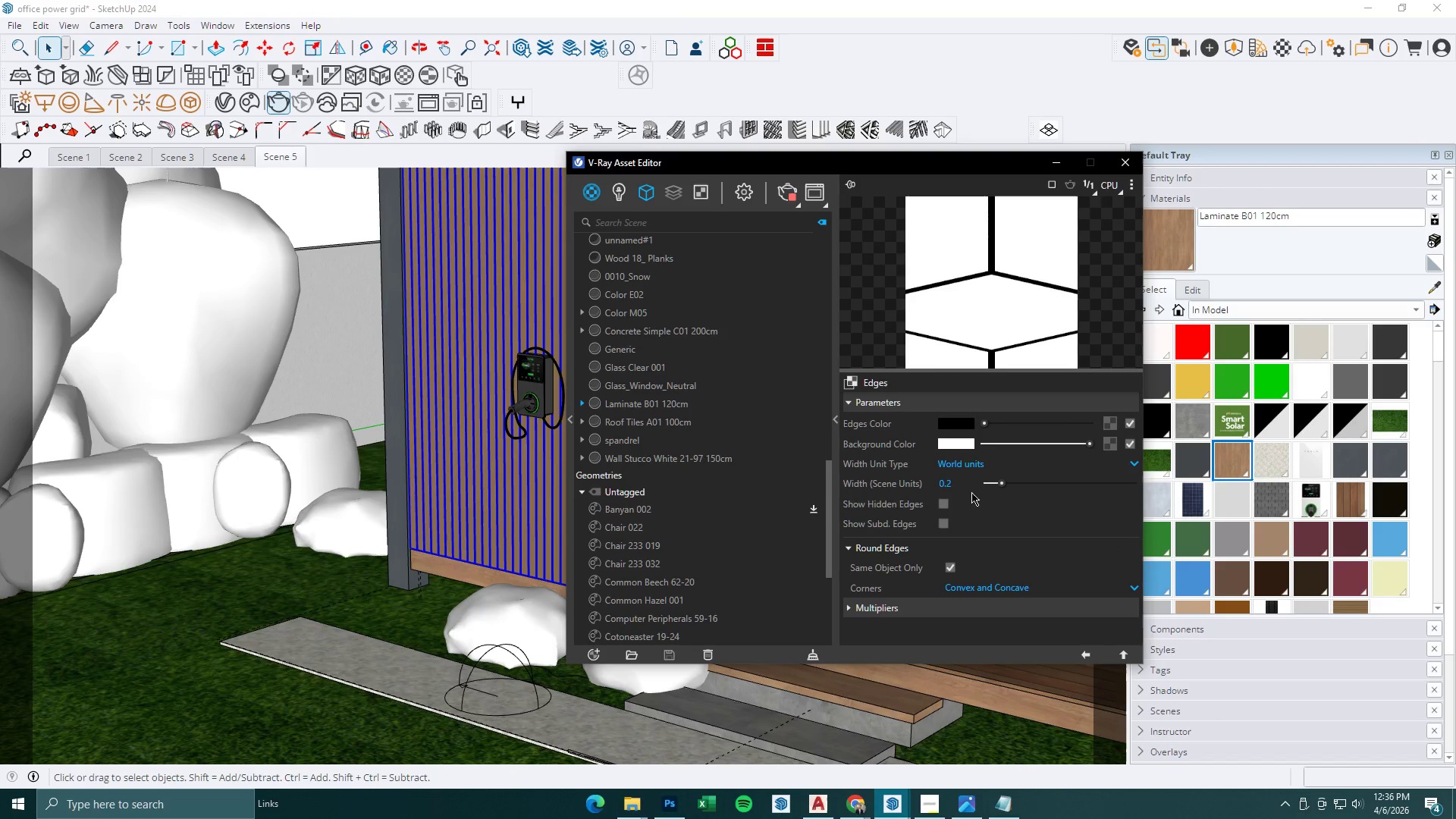 
left_click_drag(start_coordinate=[963, 479], to_coordinate=[868, 485])
 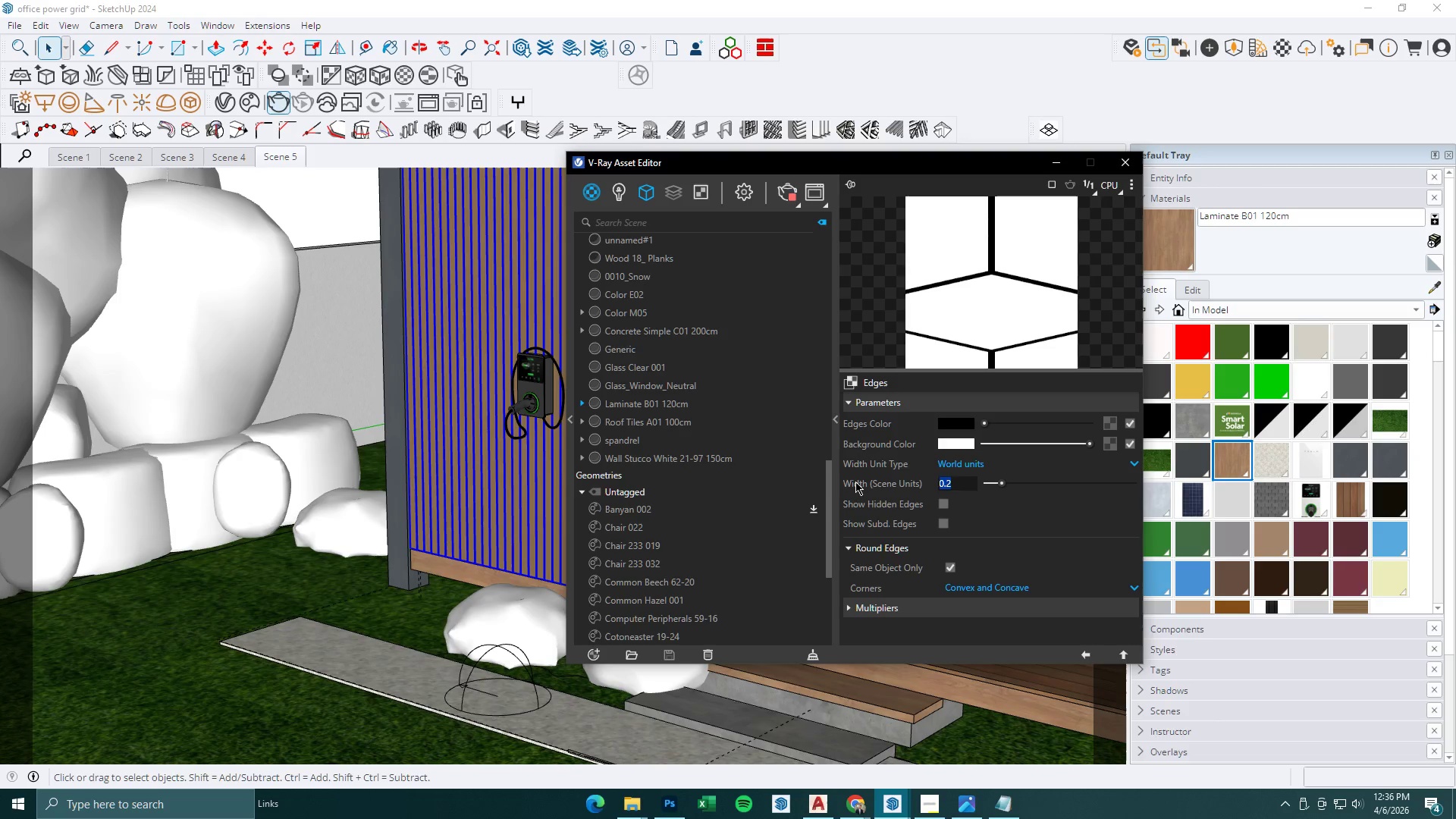 
key(NumpadDecimal)
 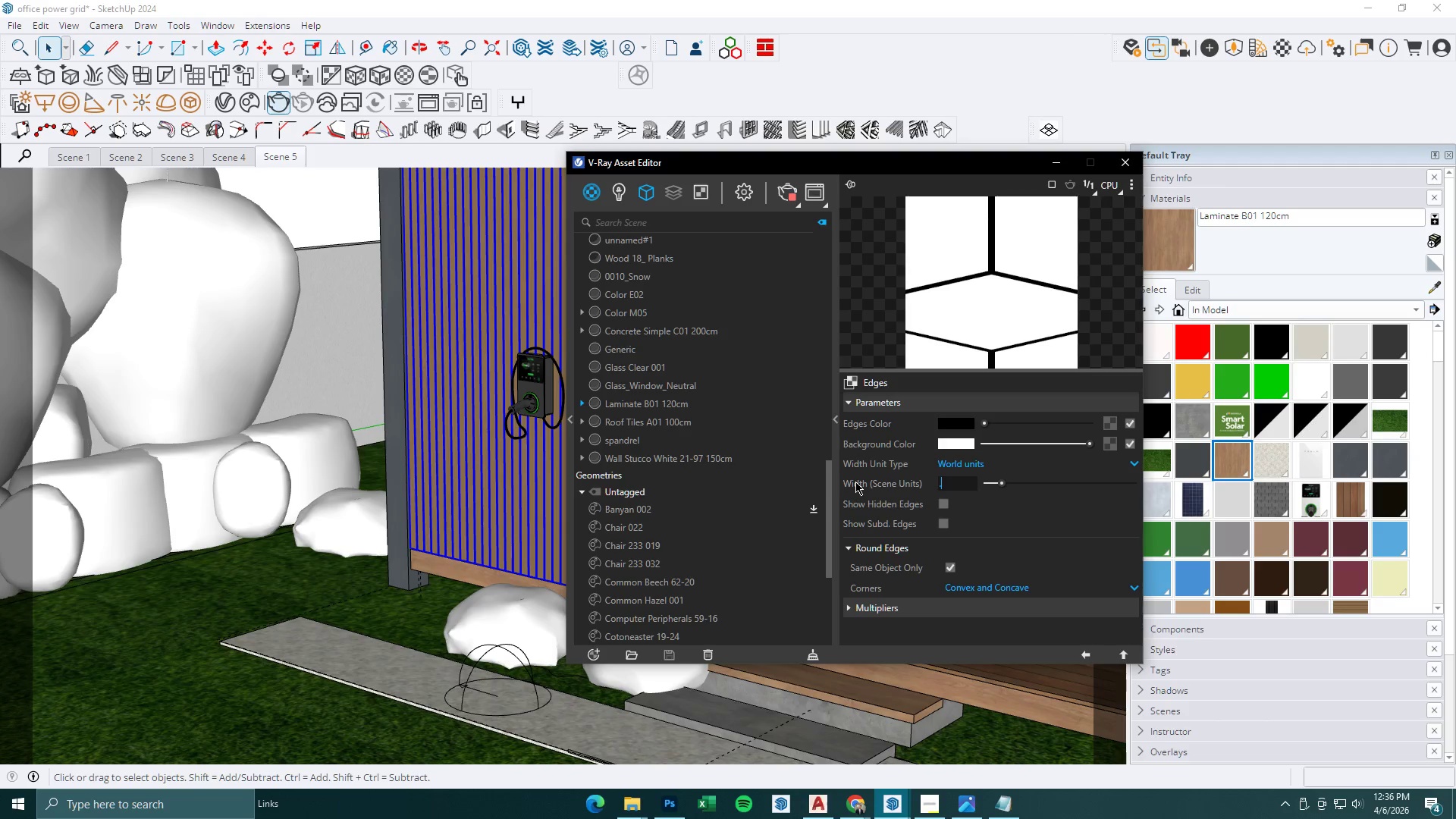 
key(Numpad1)
 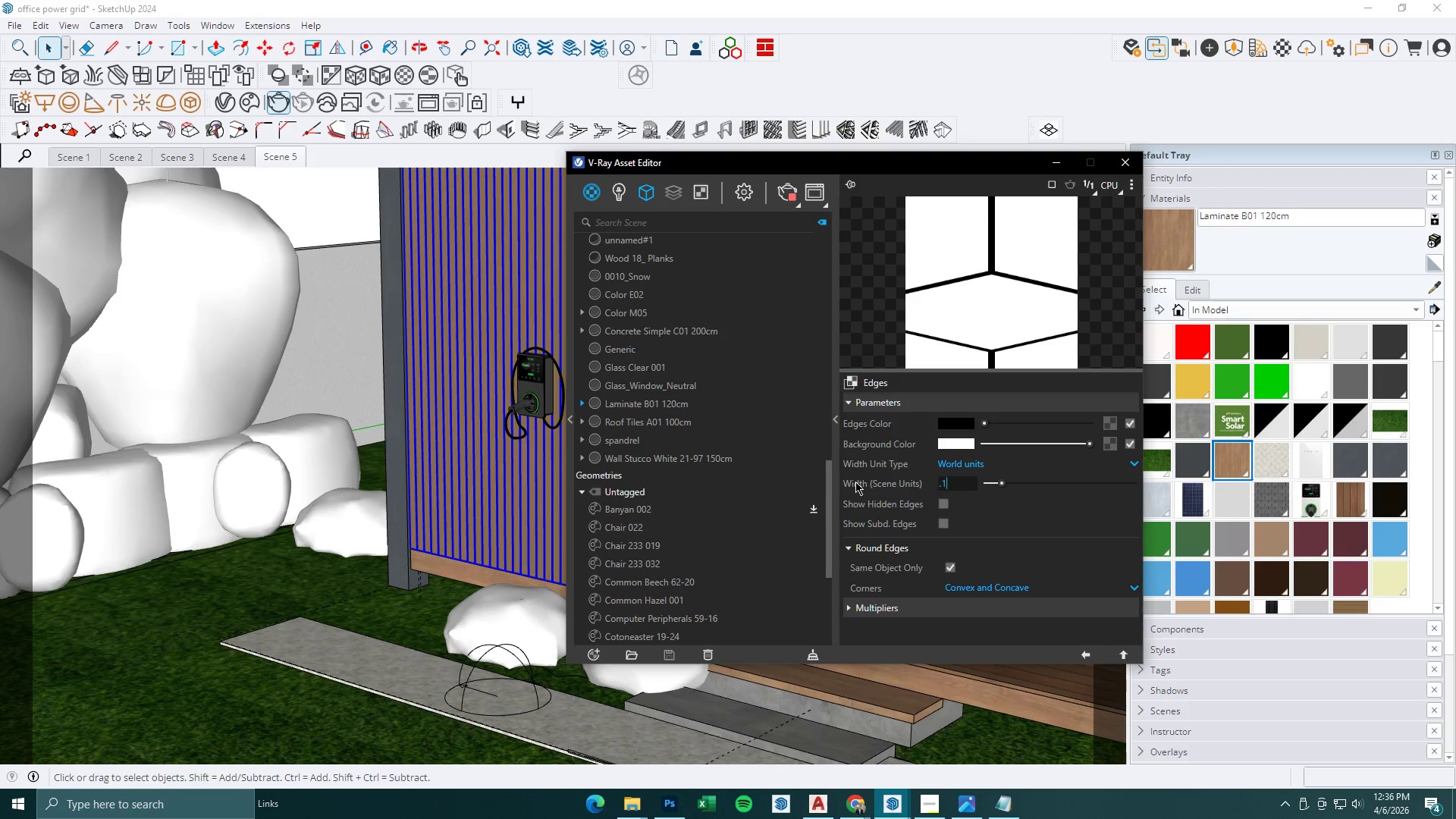 
key(Numpad5)
 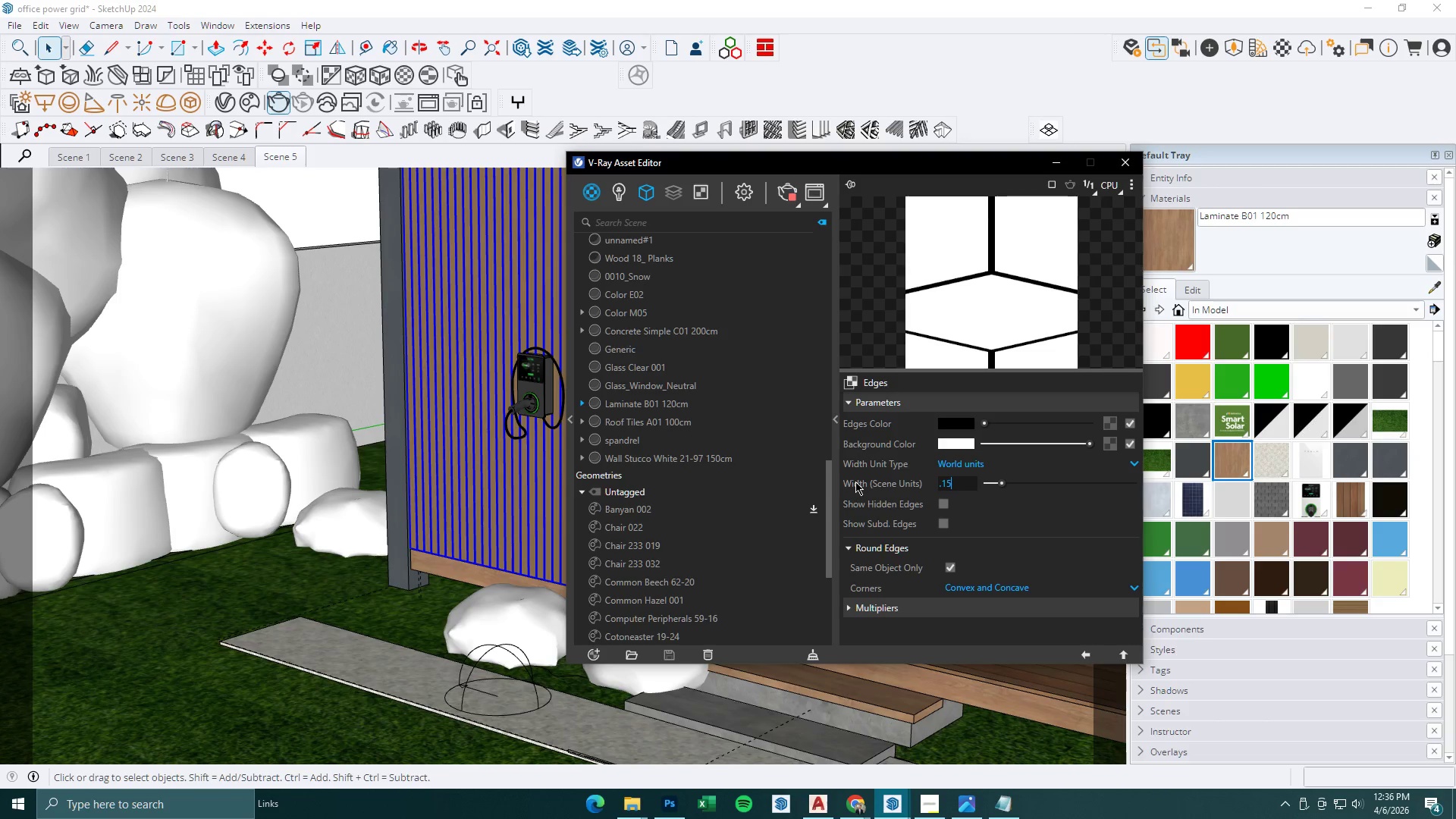 
key(NumpadEnter)
 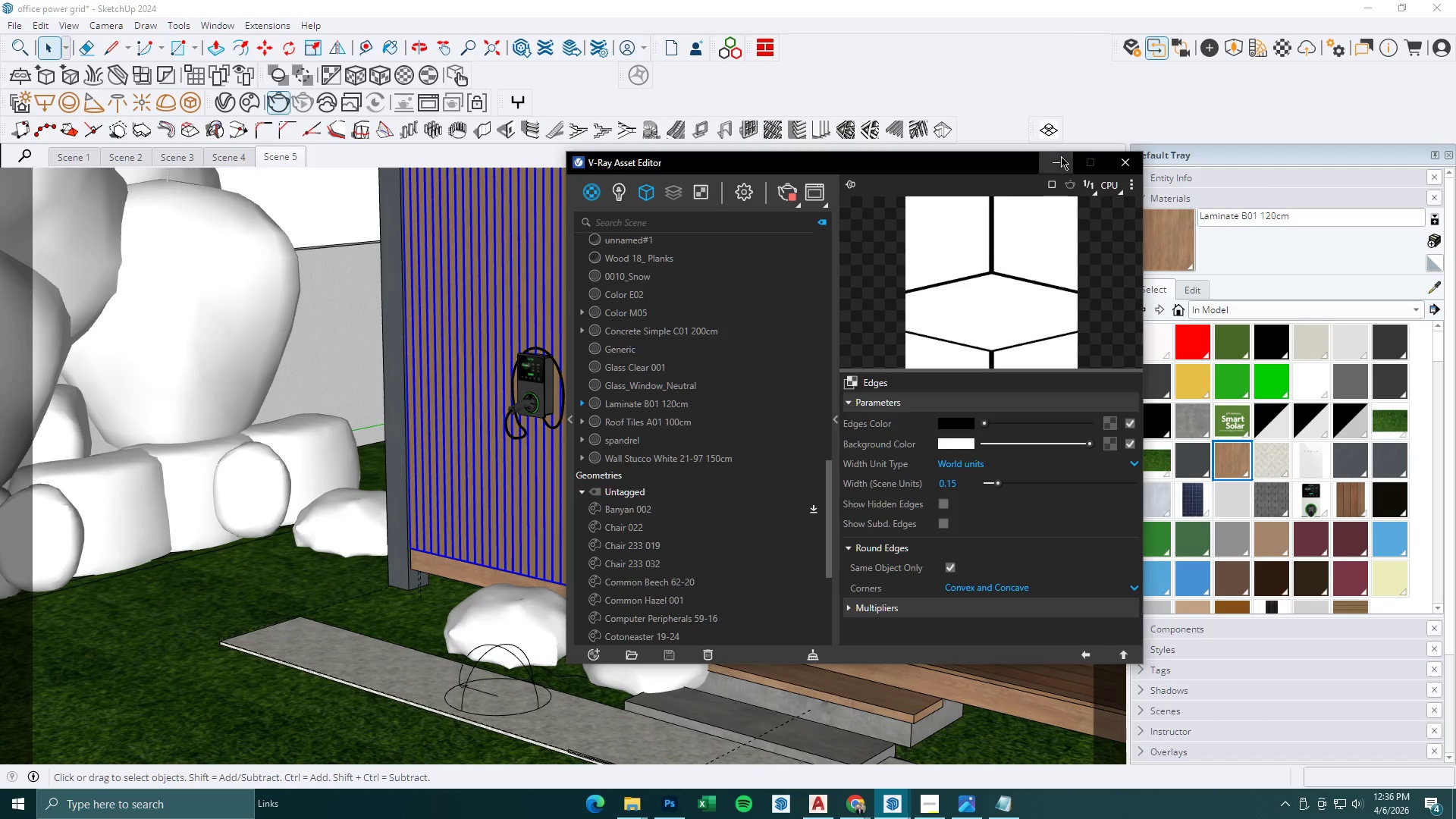 
scroll: coordinate [438, 562], scroll_direction: up, amount: 10.0
 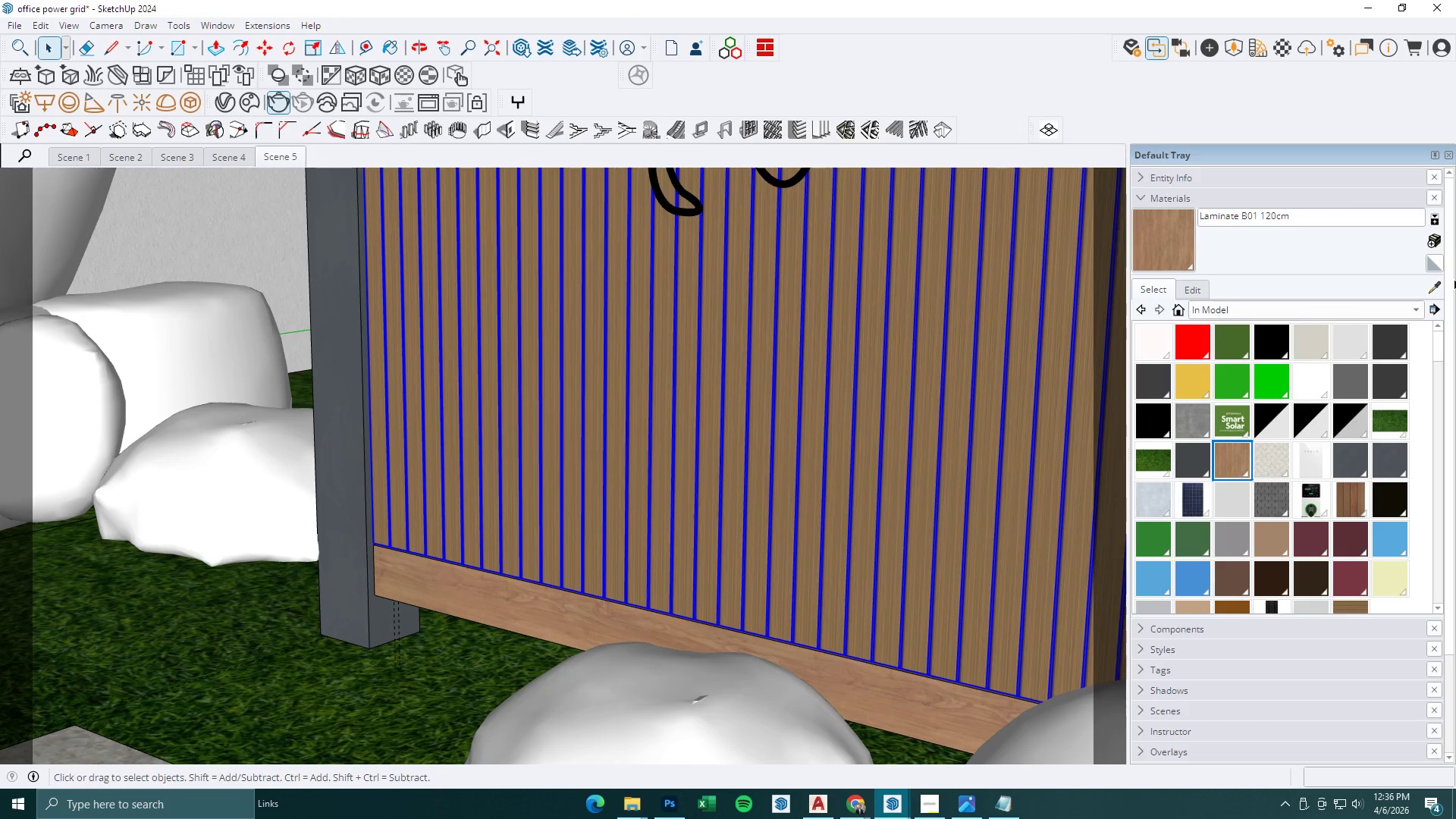 
left_click([1438, 284])
 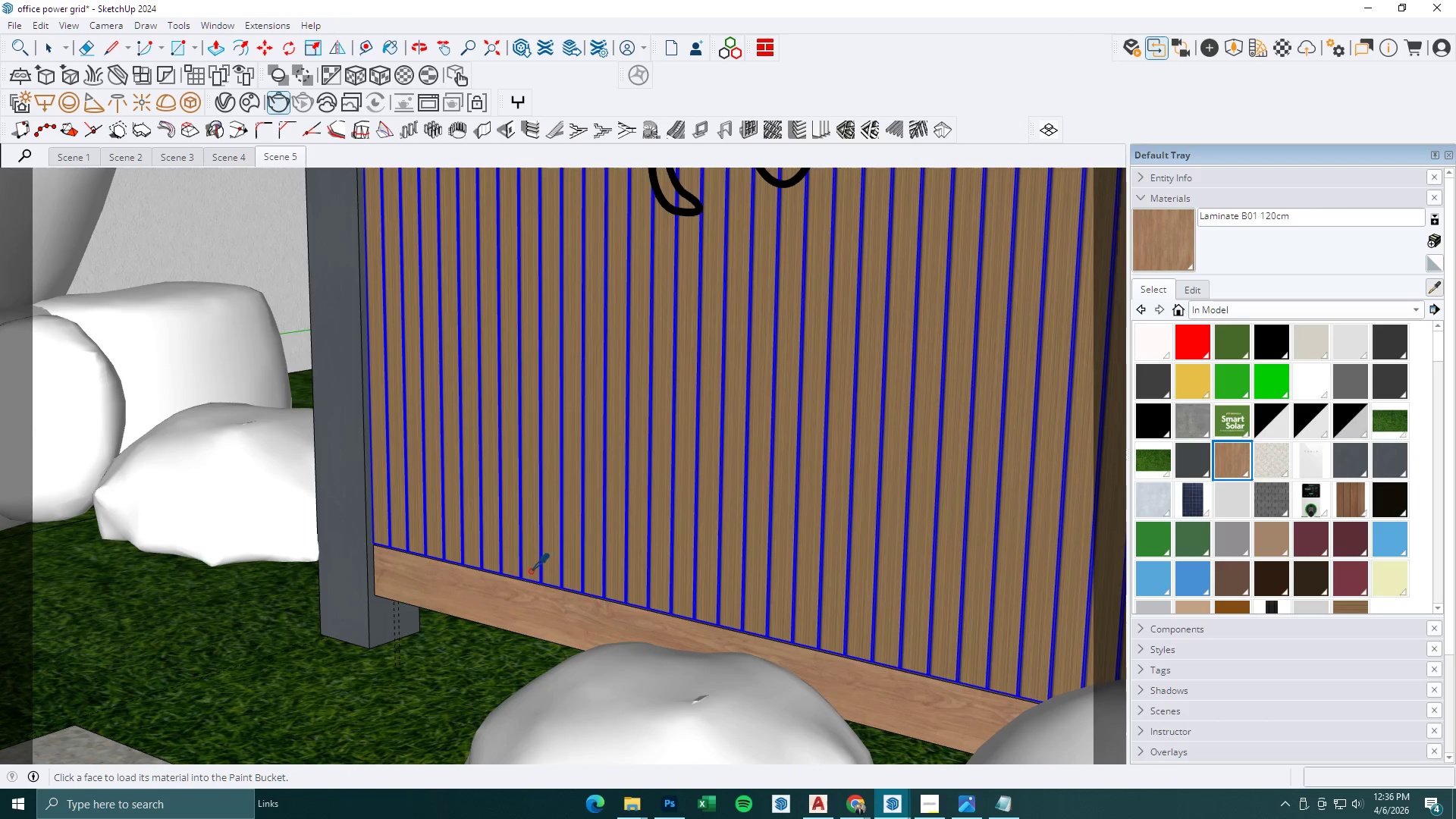 
left_click([501, 586])
 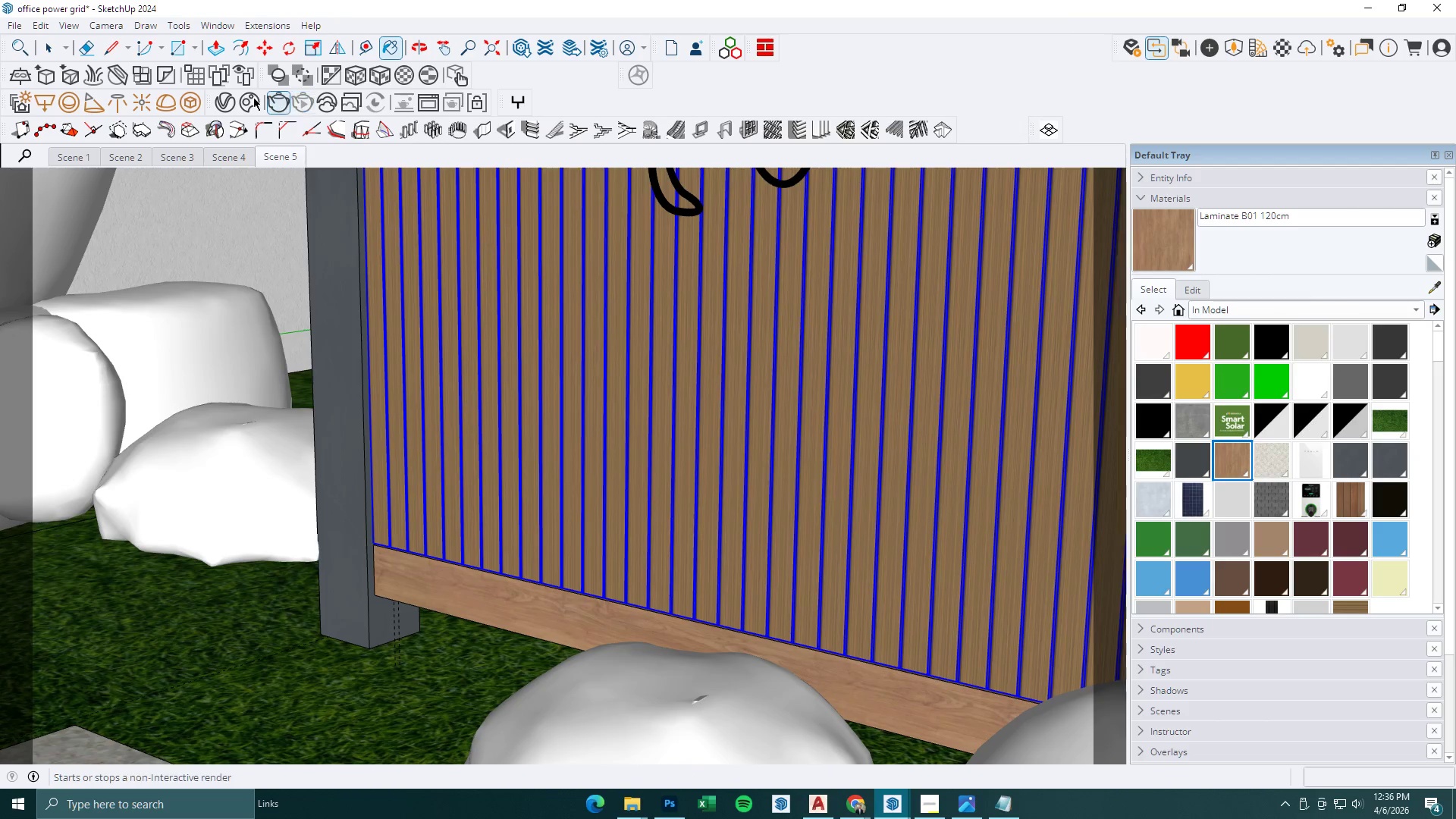 
left_click([228, 97])
 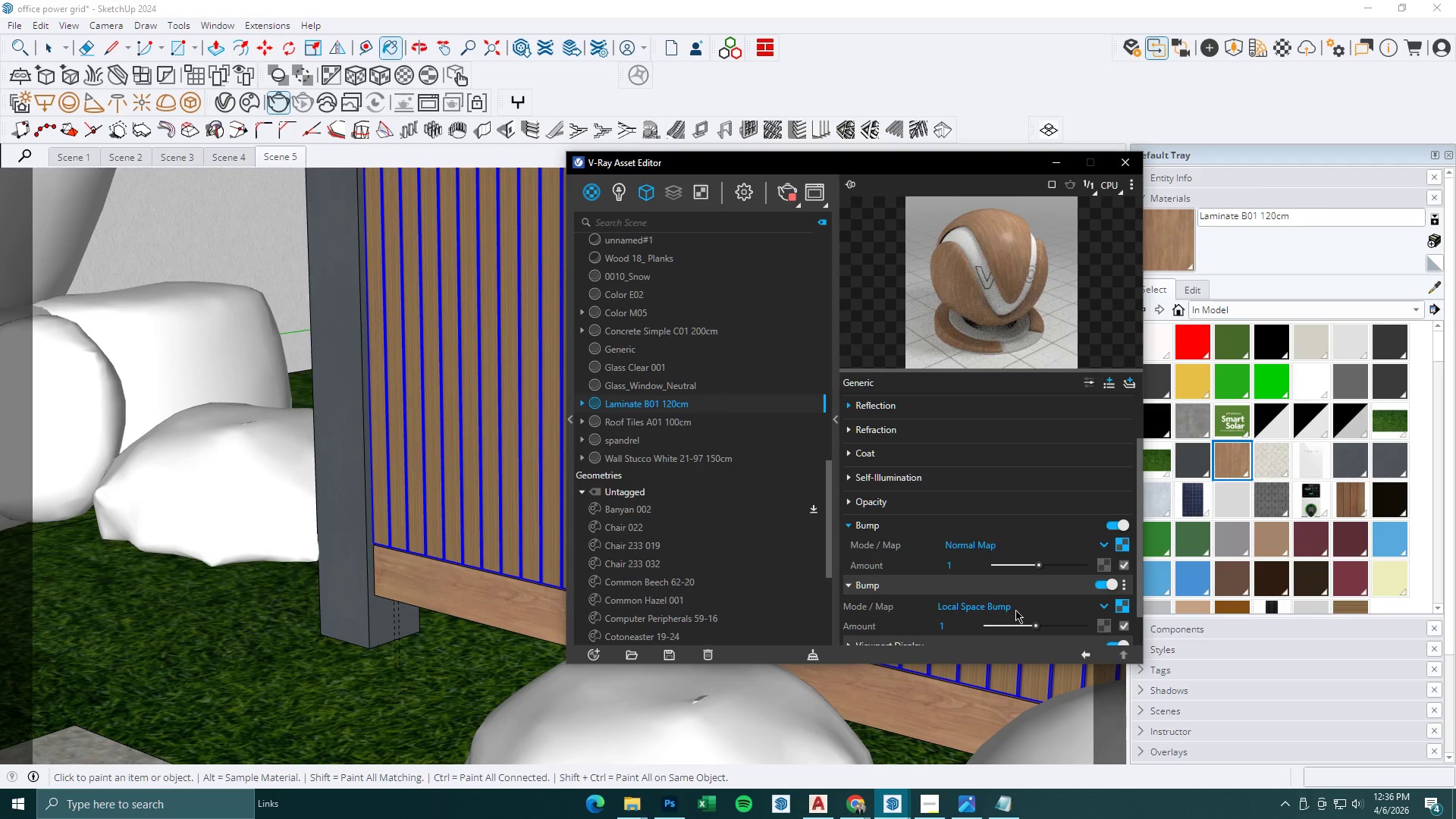 
wait(5.27)
 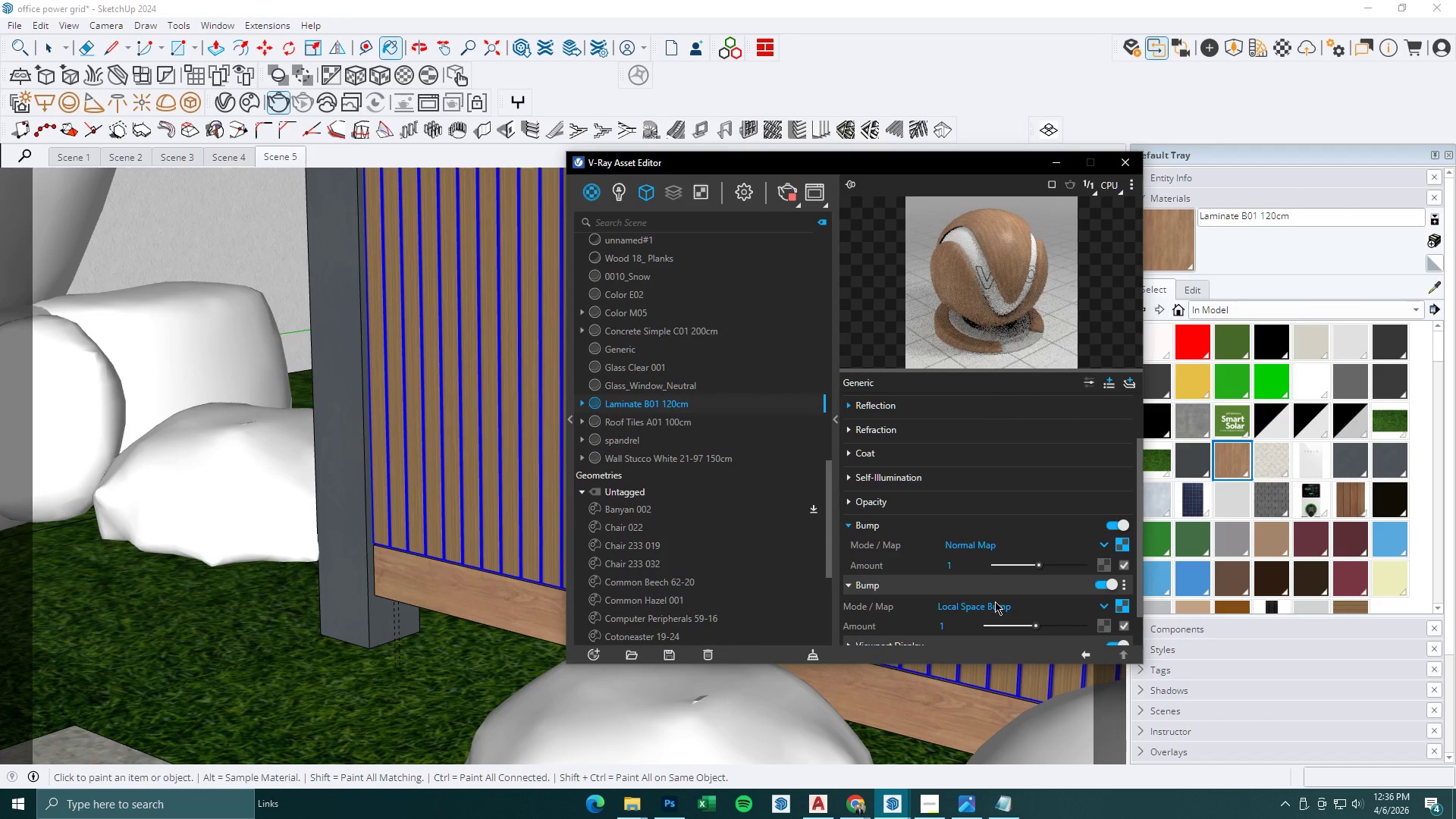 
left_click([1432, 289])
 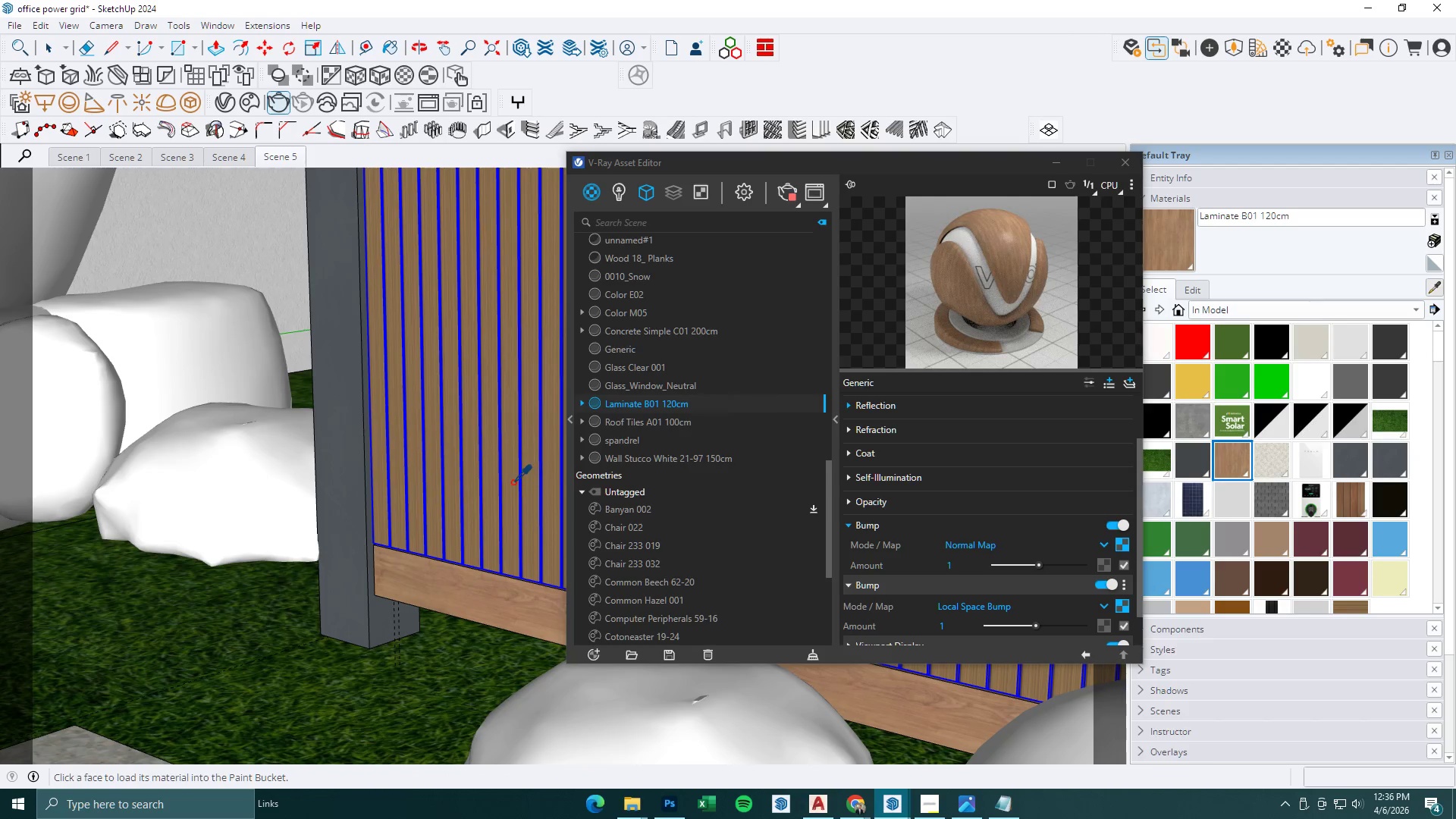 
left_click([507, 475])
 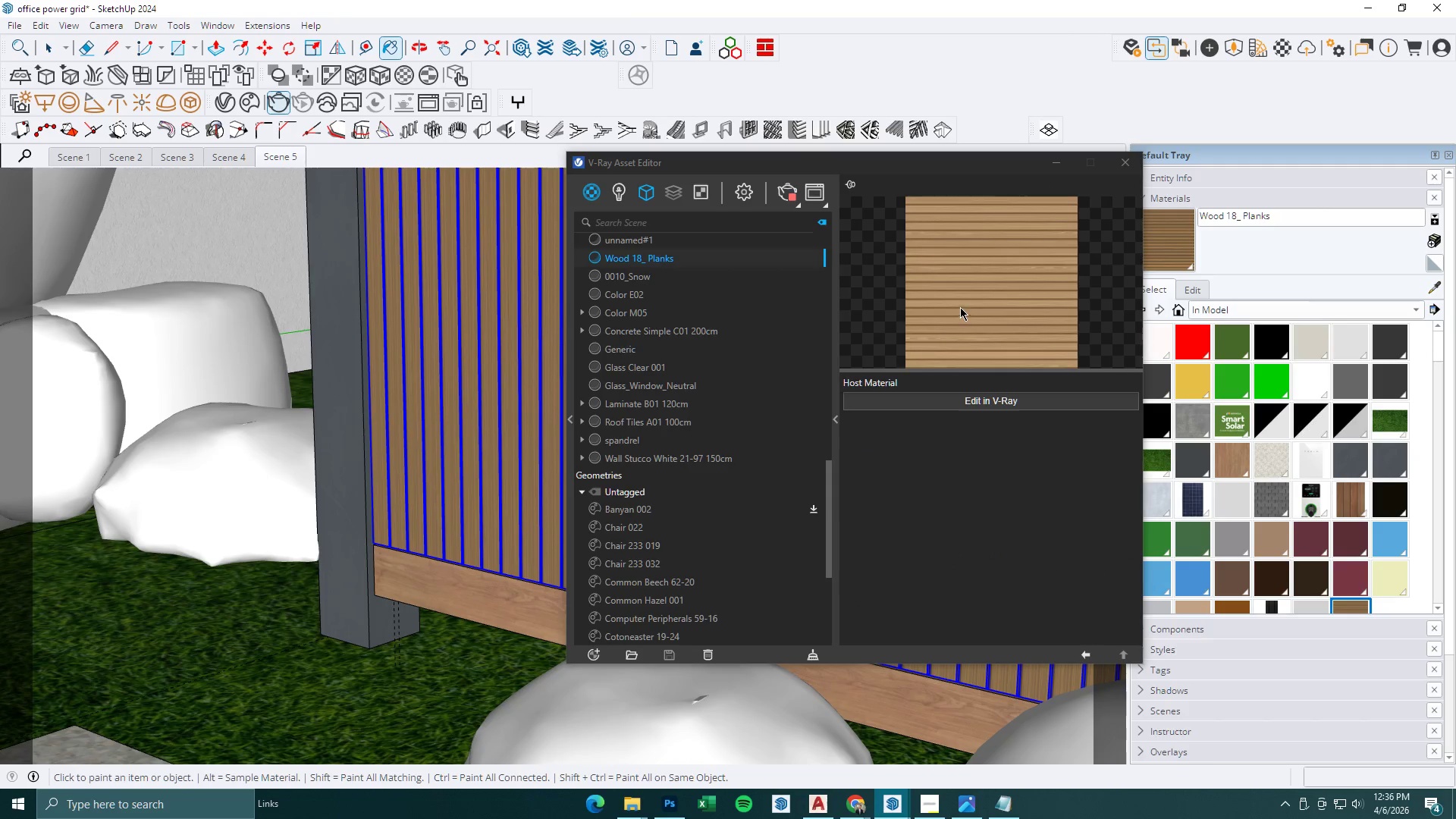 
scroll: coordinate [501, 368], scroll_direction: up, amount: 16.0
 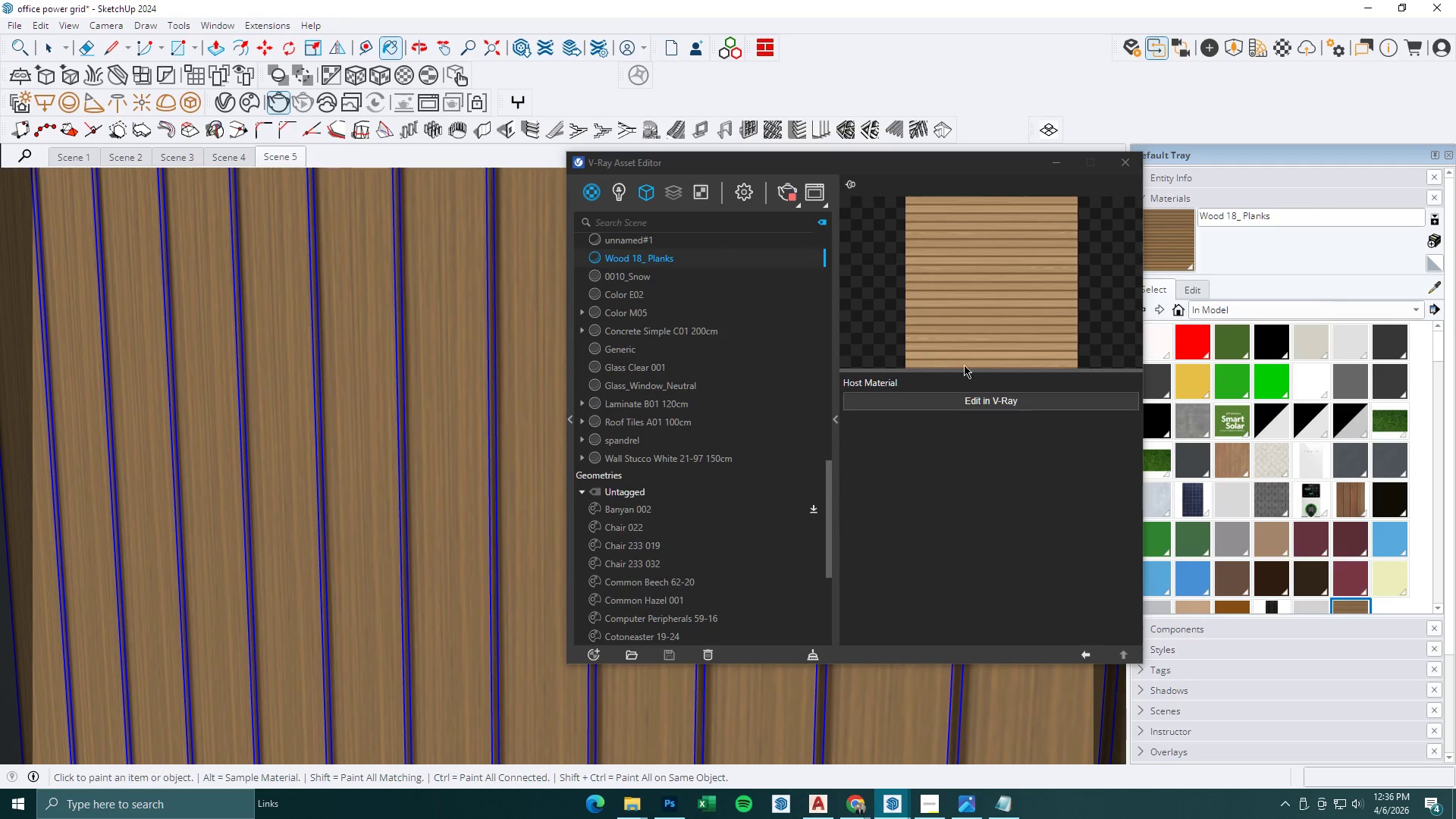 
left_click([966, 402])
 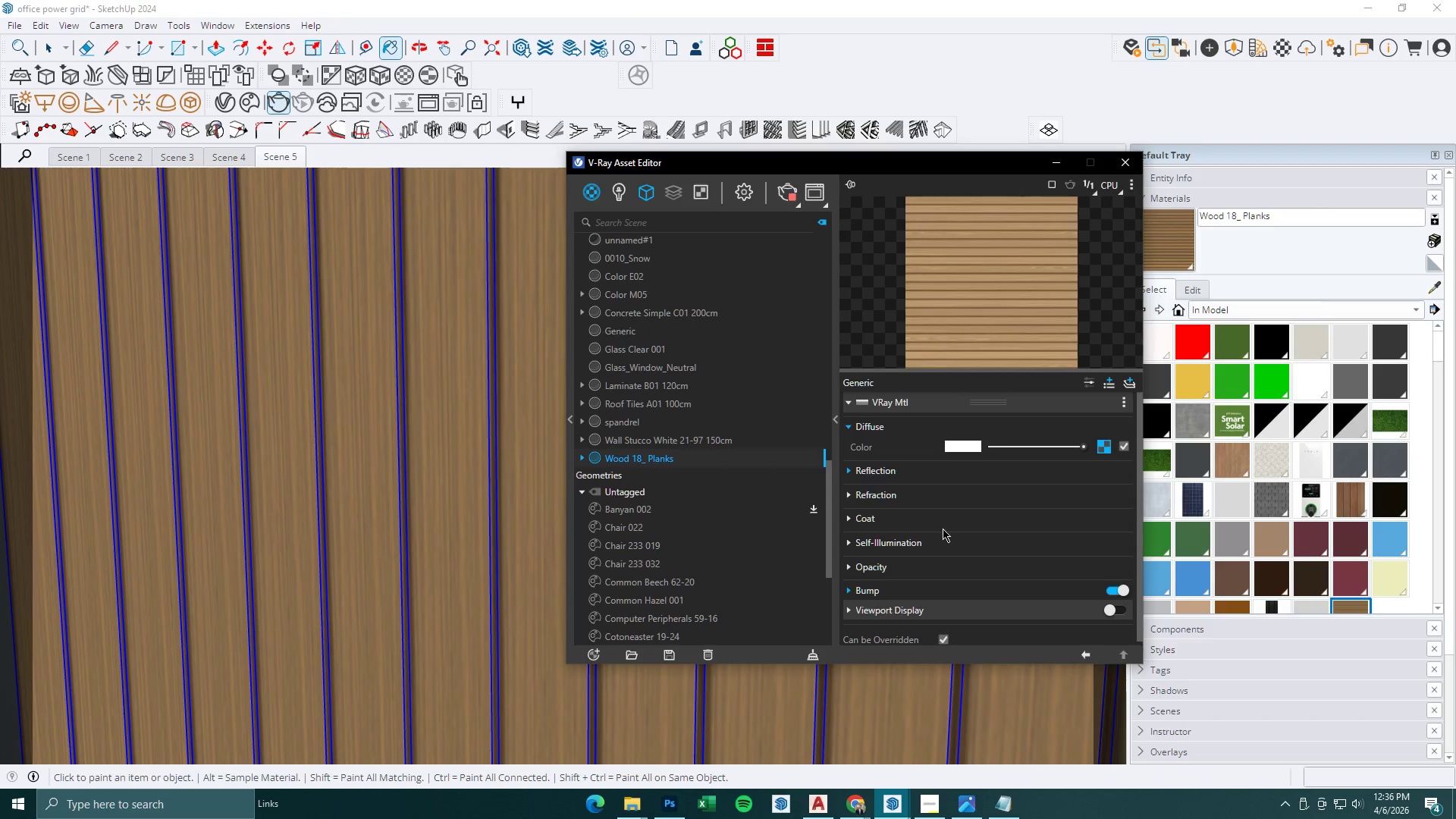 
left_click([922, 597])
 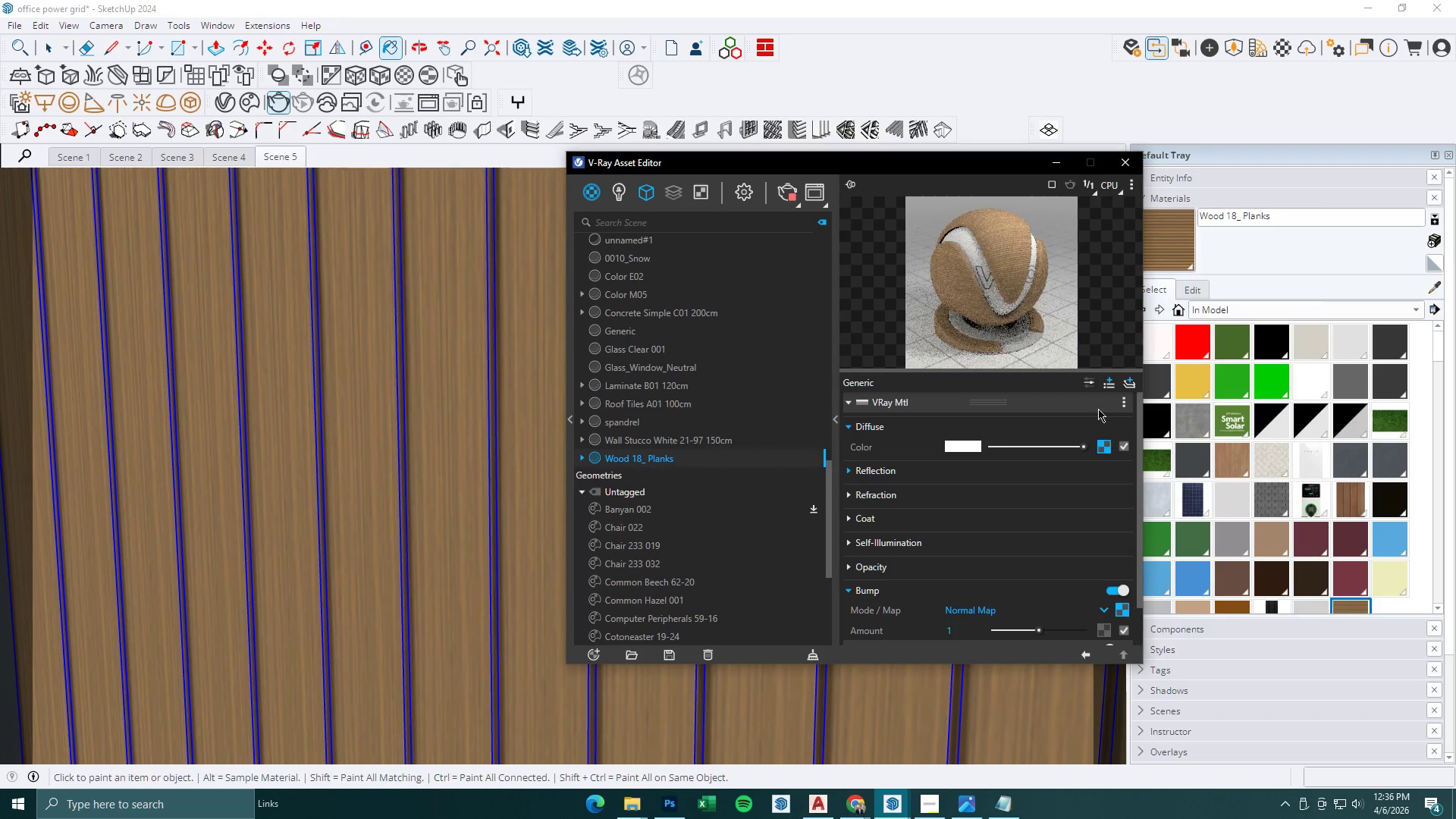 
left_click([1110, 388])
 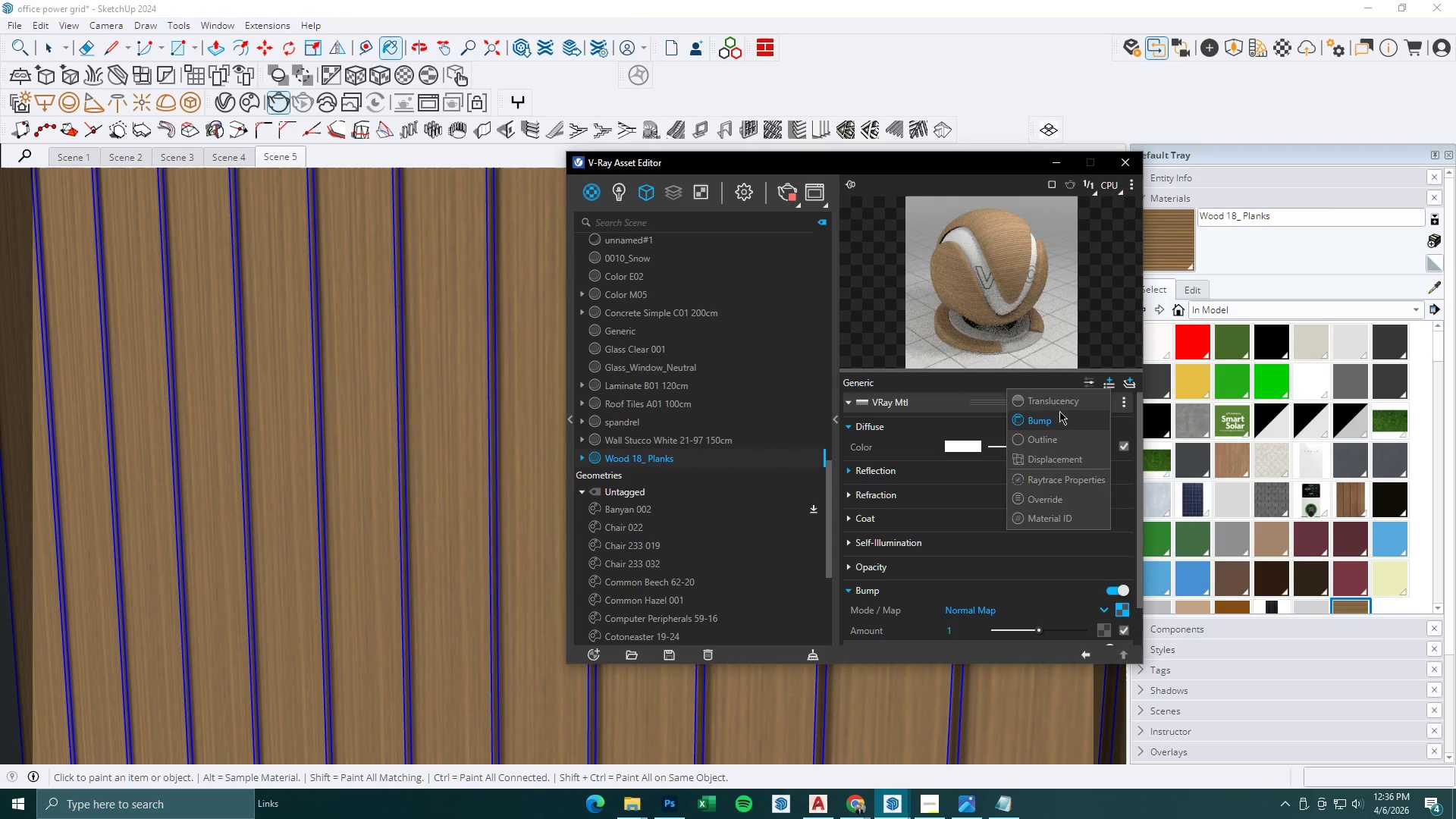 
left_click([1057, 419])
 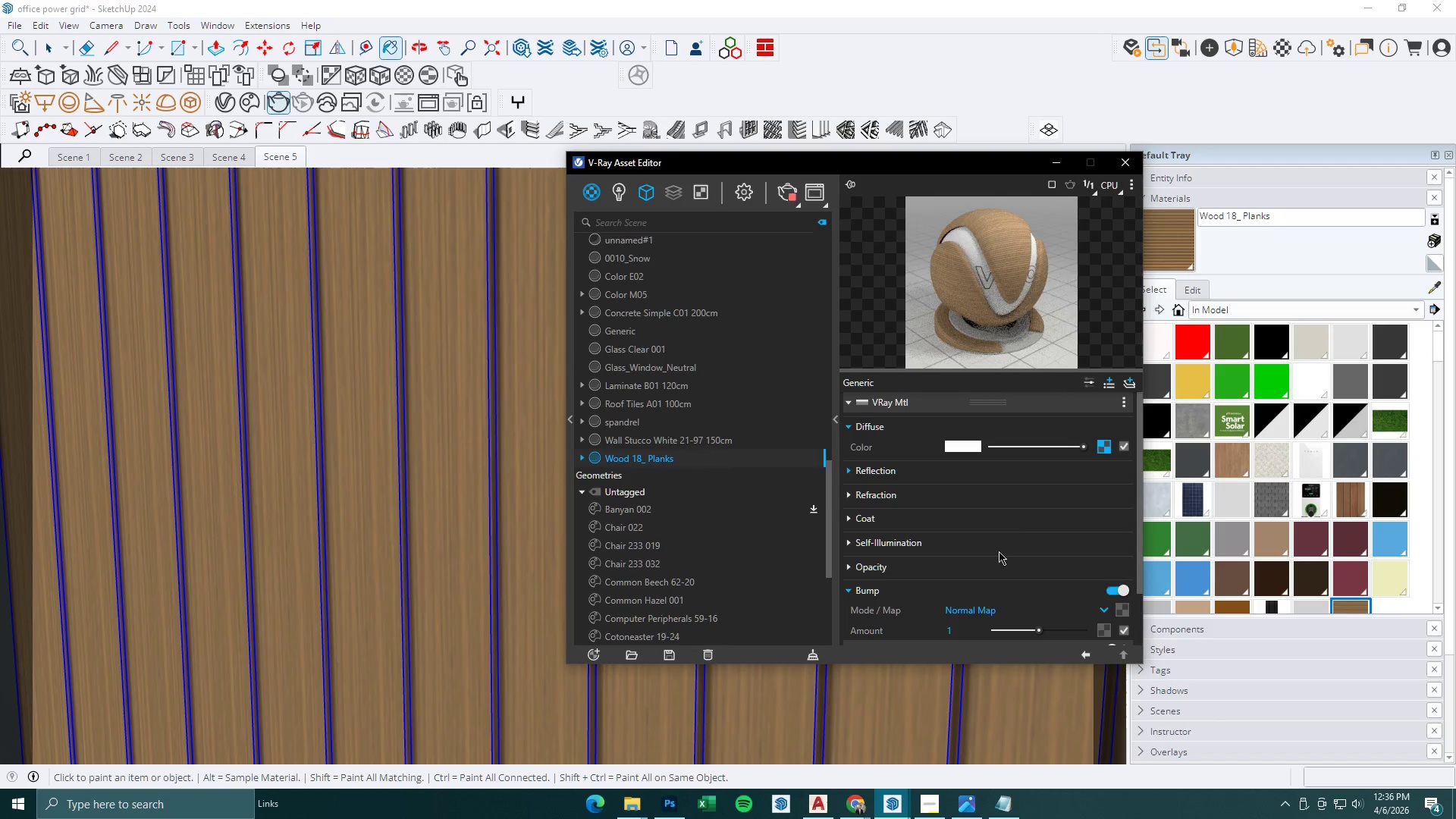 
scroll: coordinate [993, 567], scroll_direction: down, amount: 2.0
 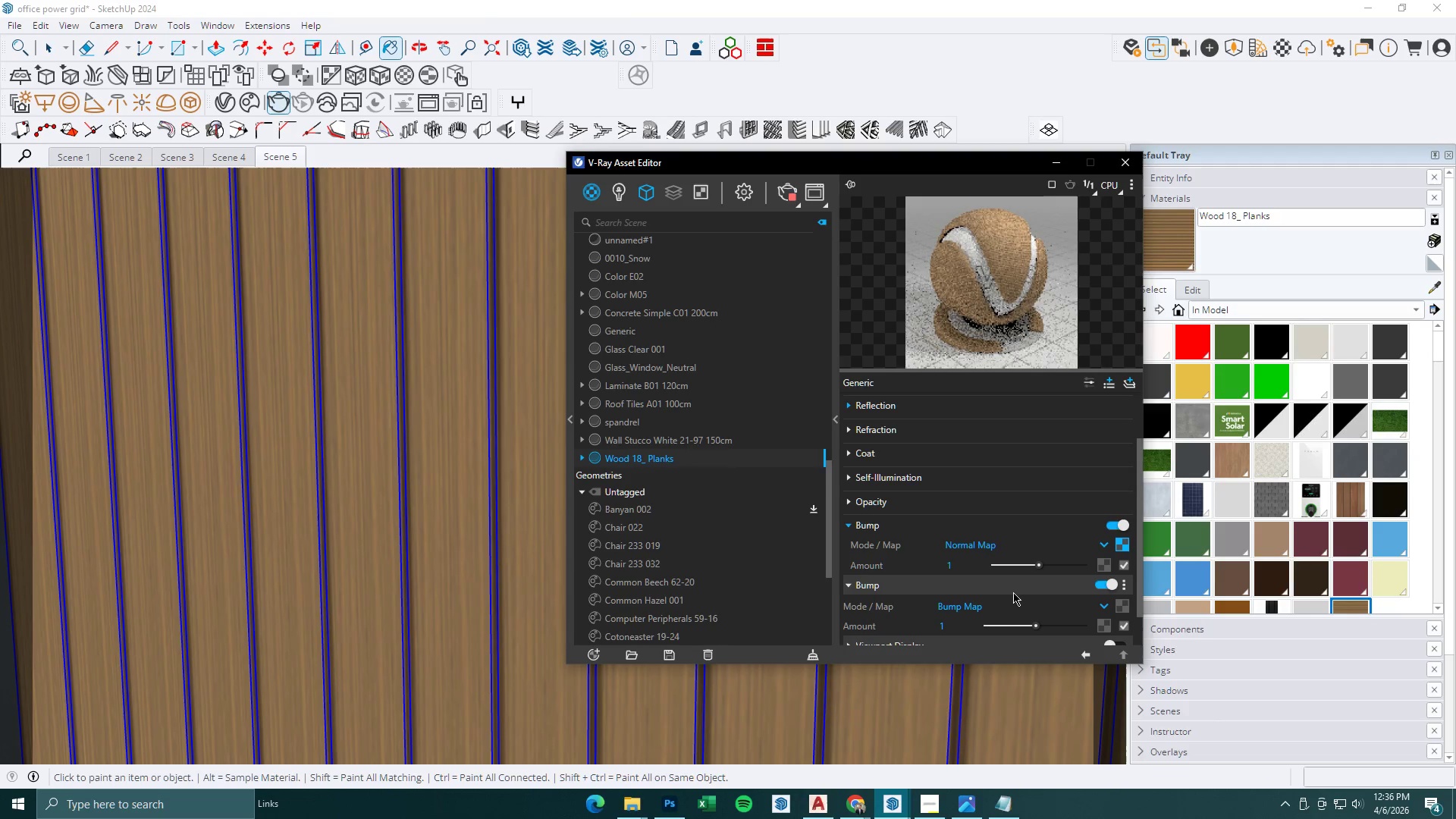 
left_click([1003, 604])
 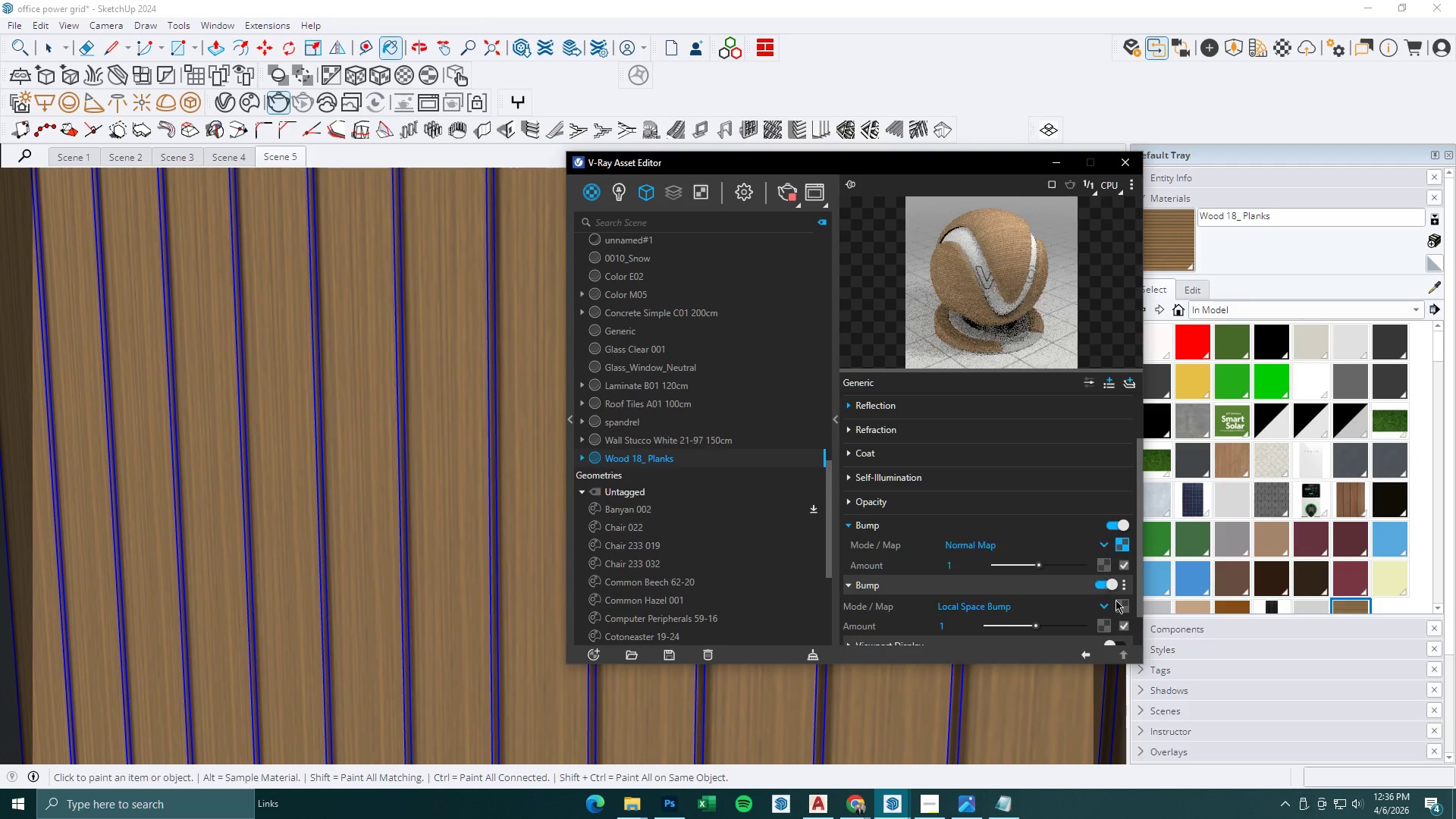 
double_click([1123, 601])
 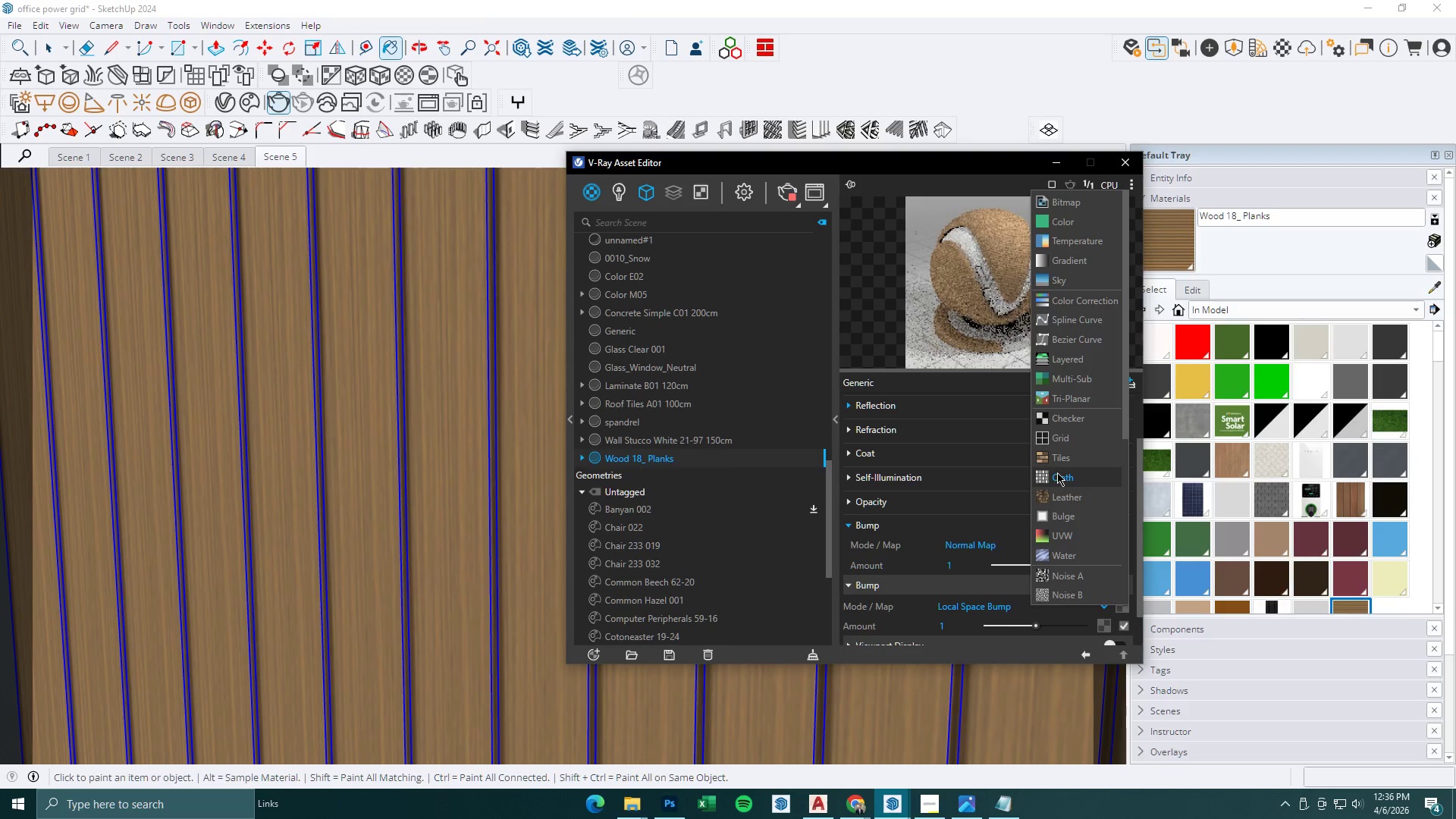 
scroll: coordinate [1065, 495], scroll_direction: down, amount: 5.0
 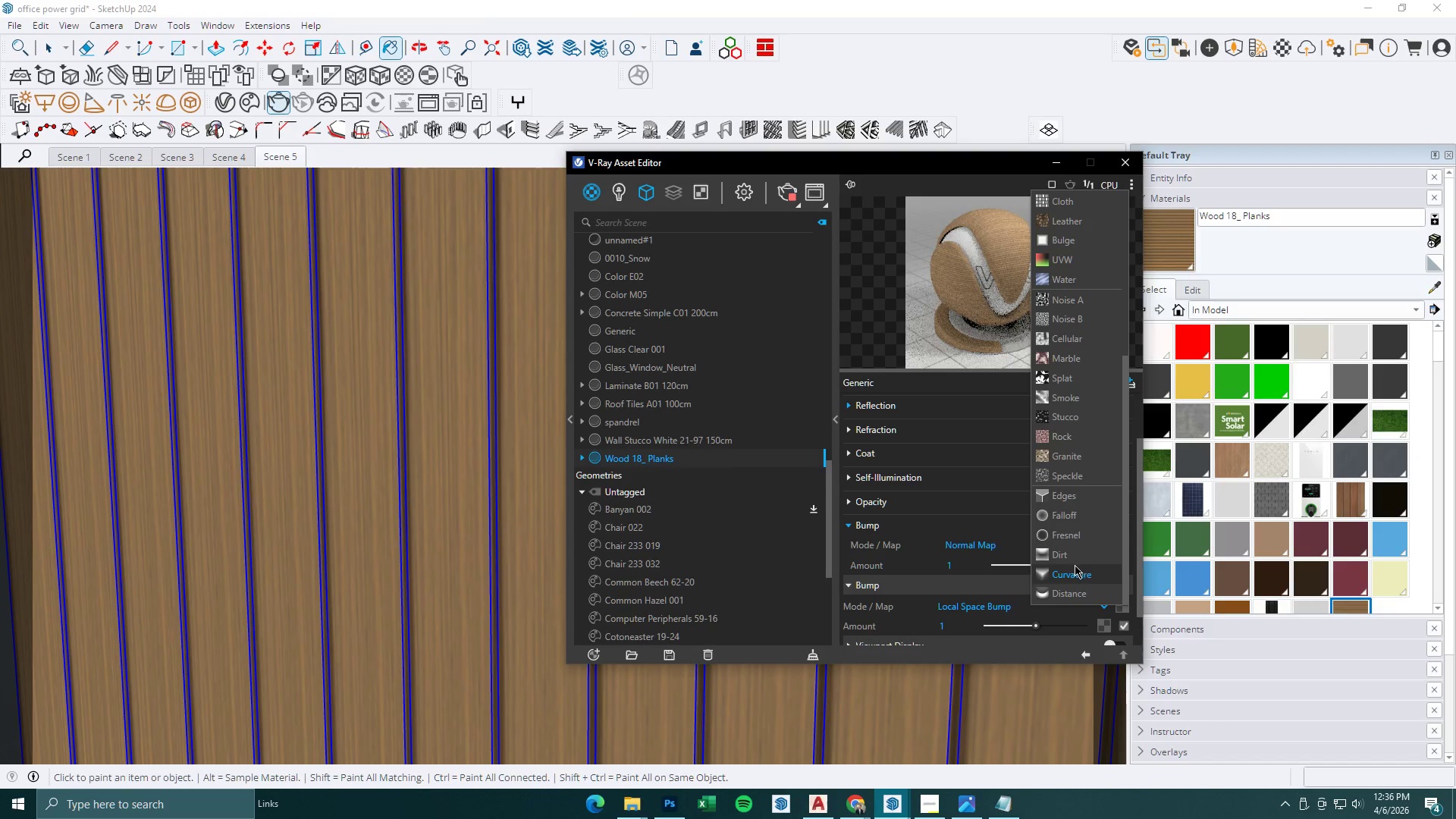 
left_click([1071, 496])
 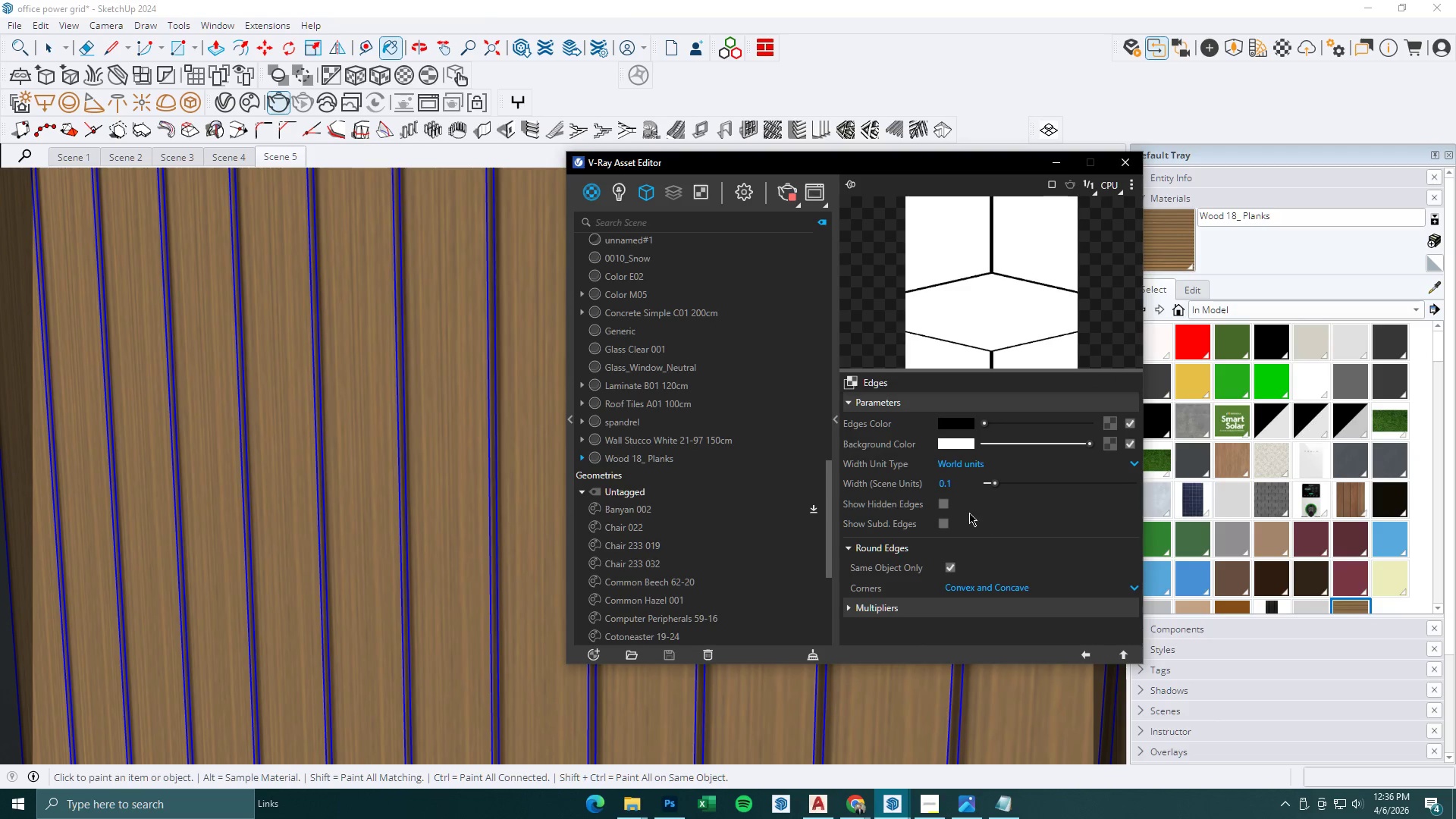 
left_click_drag(start_coordinate=[961, 486], to_coordinate=[900, 481])
 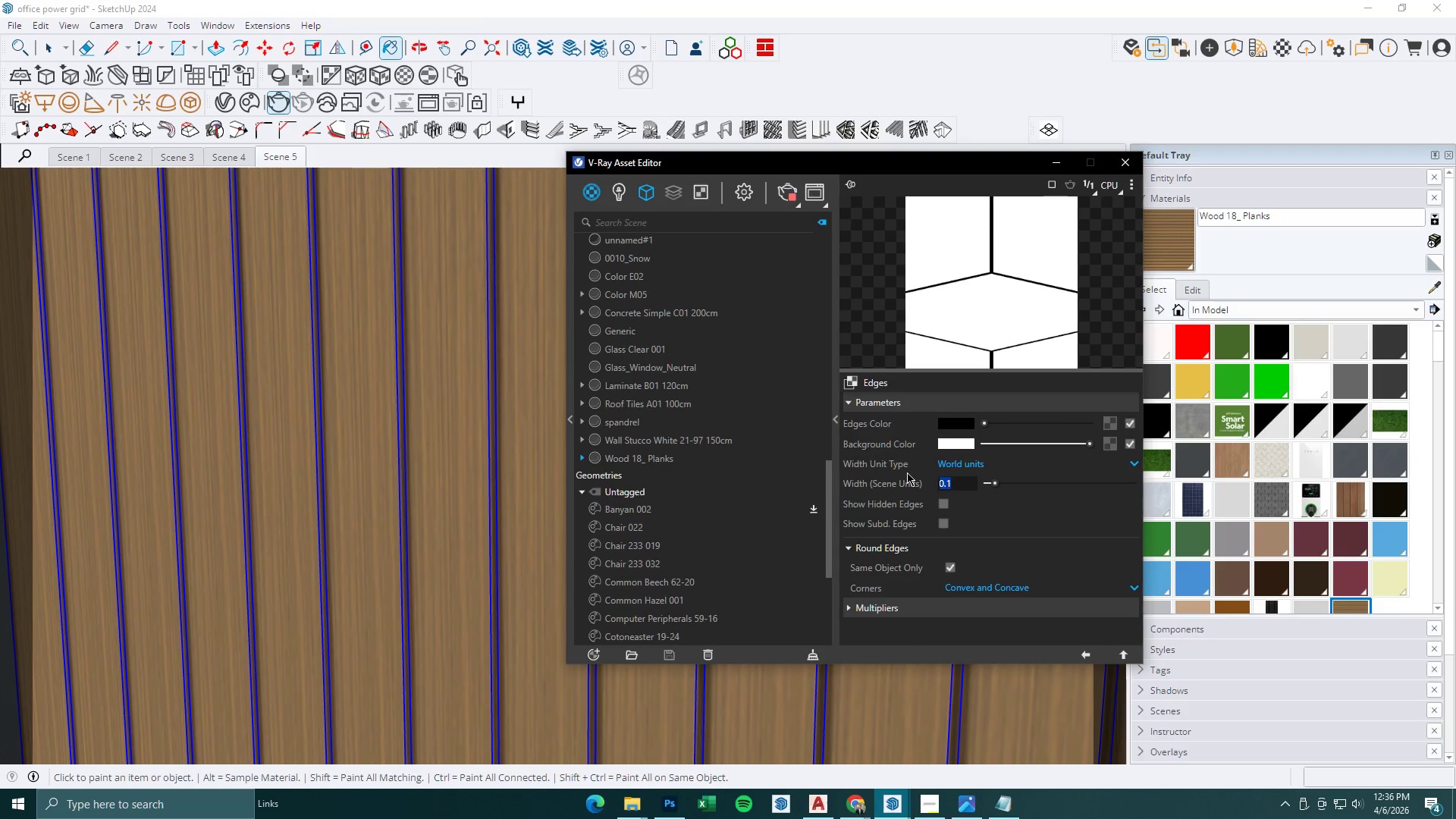 
key(NumpadDecimal)
 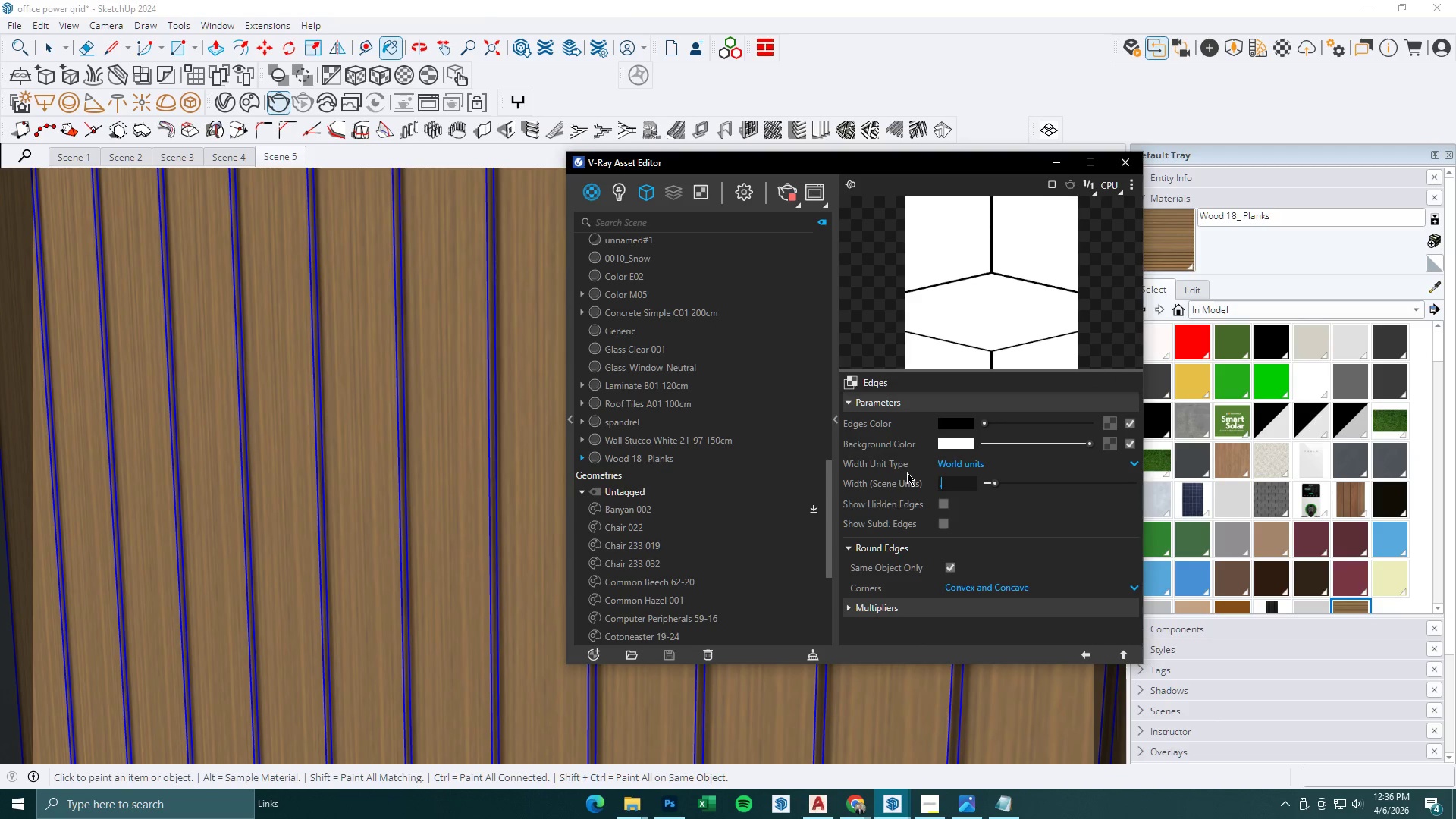 
key(Numpad2)
 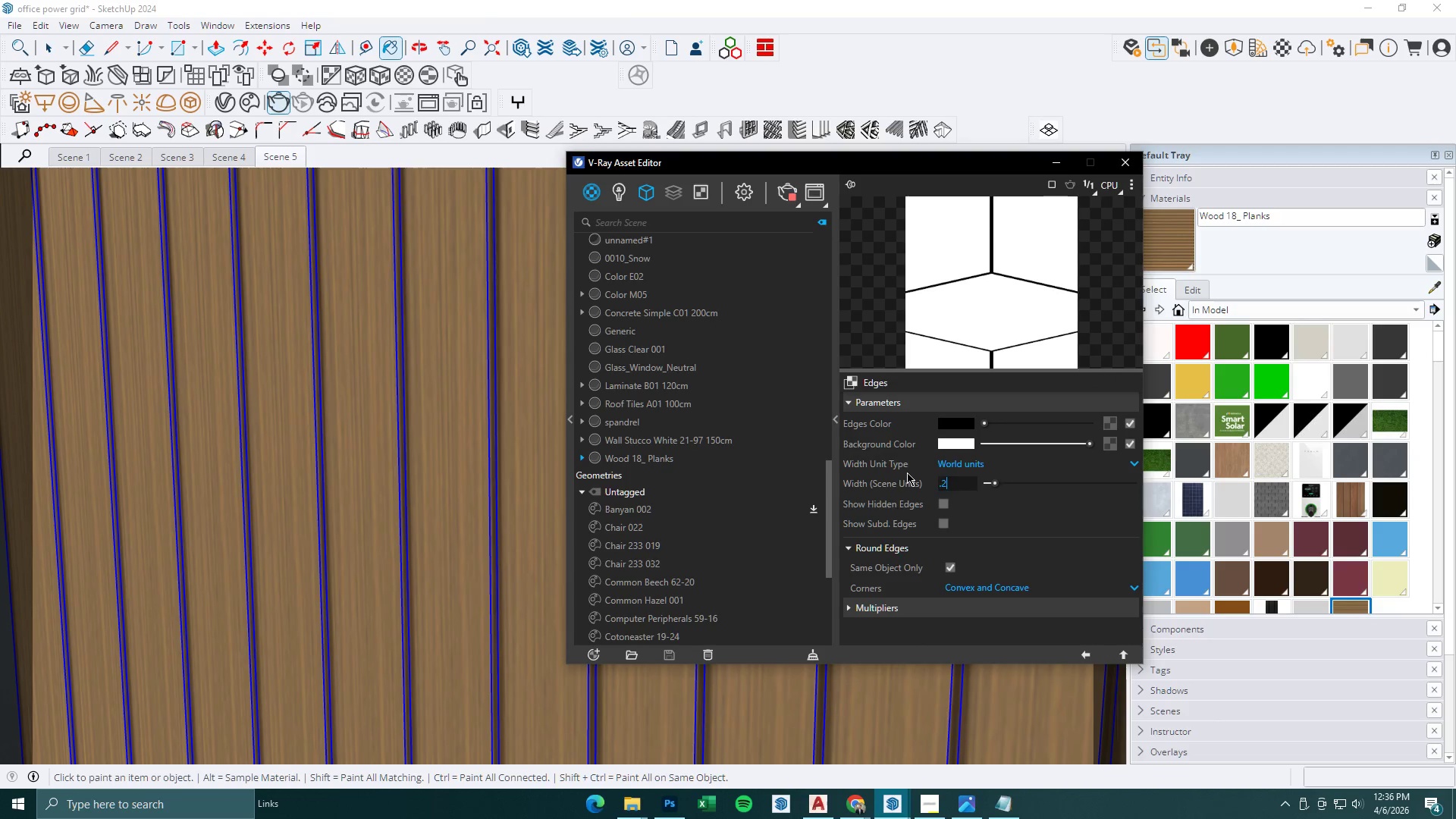 
key(NumpadEnter)
 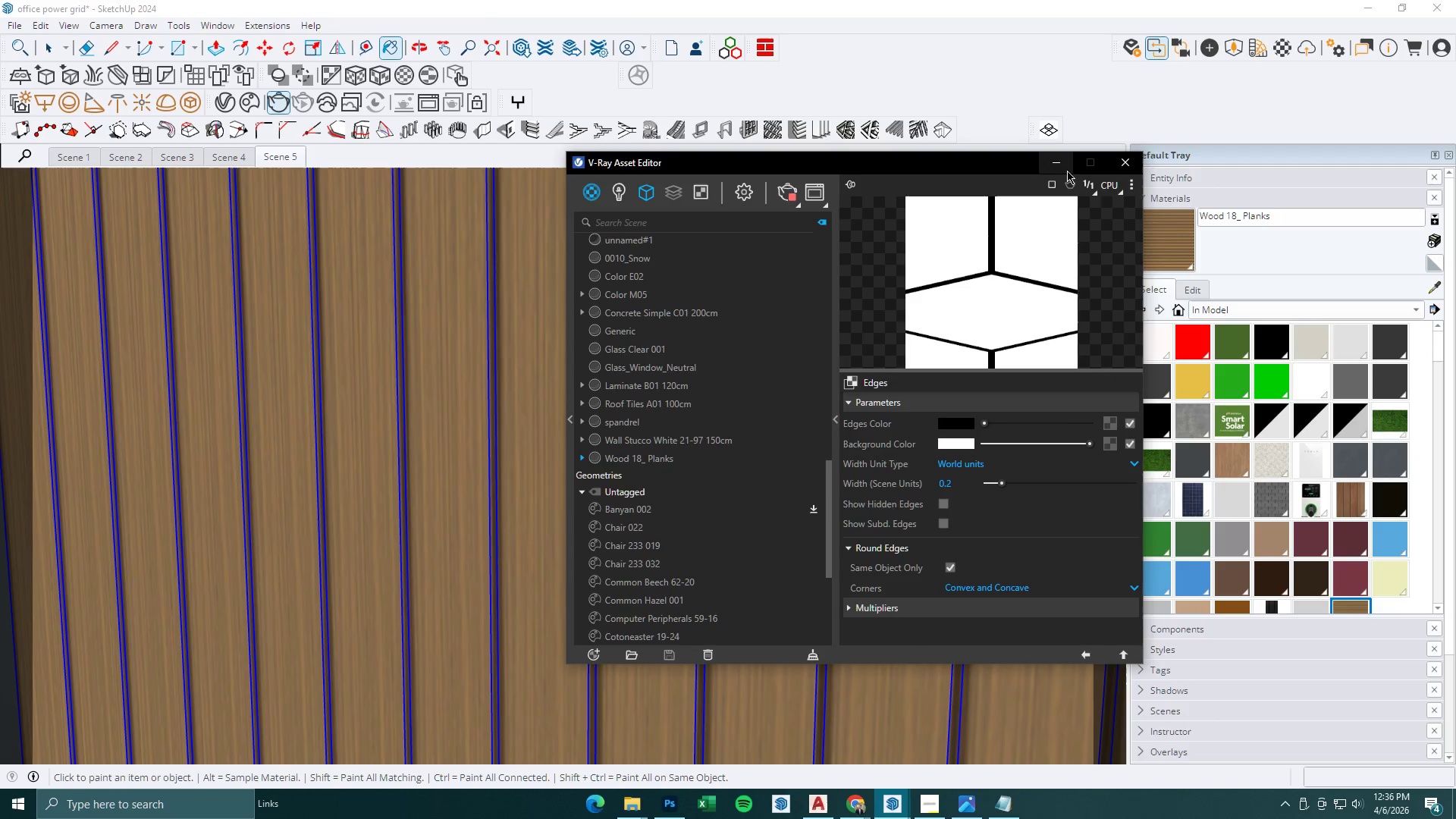 
left_click([1057, 164])
 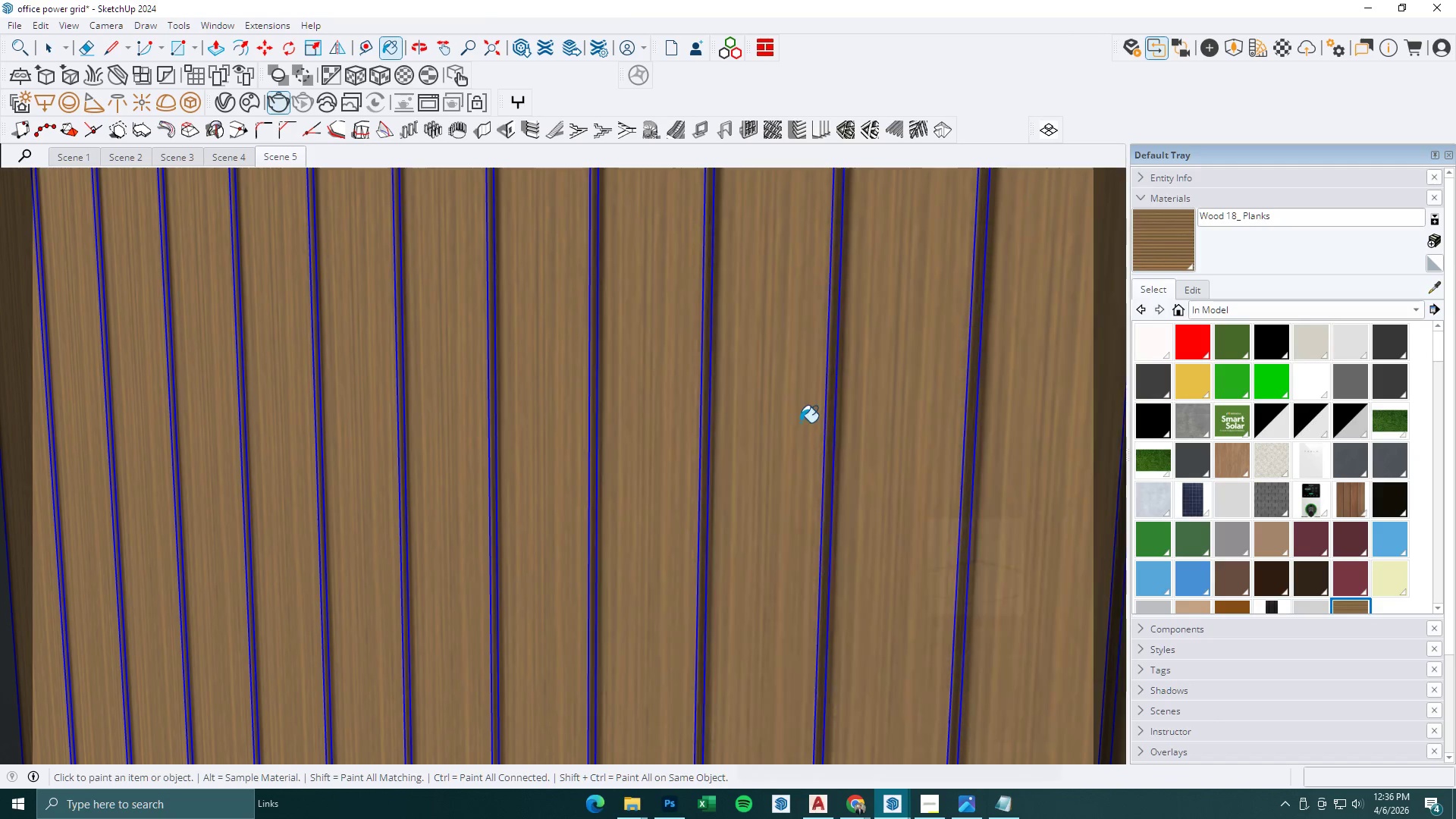 
key(Space)
 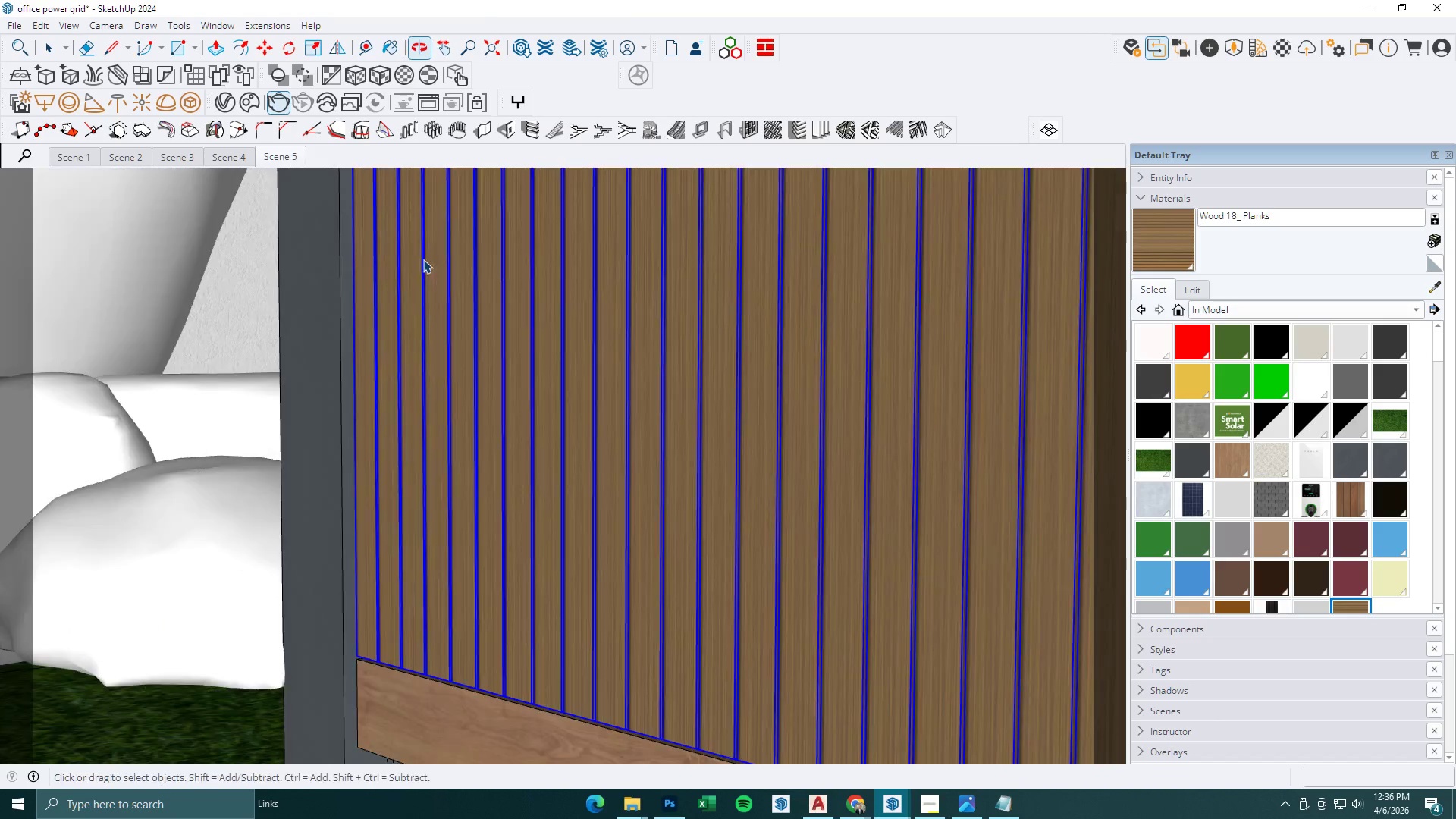 
key(Escape)
 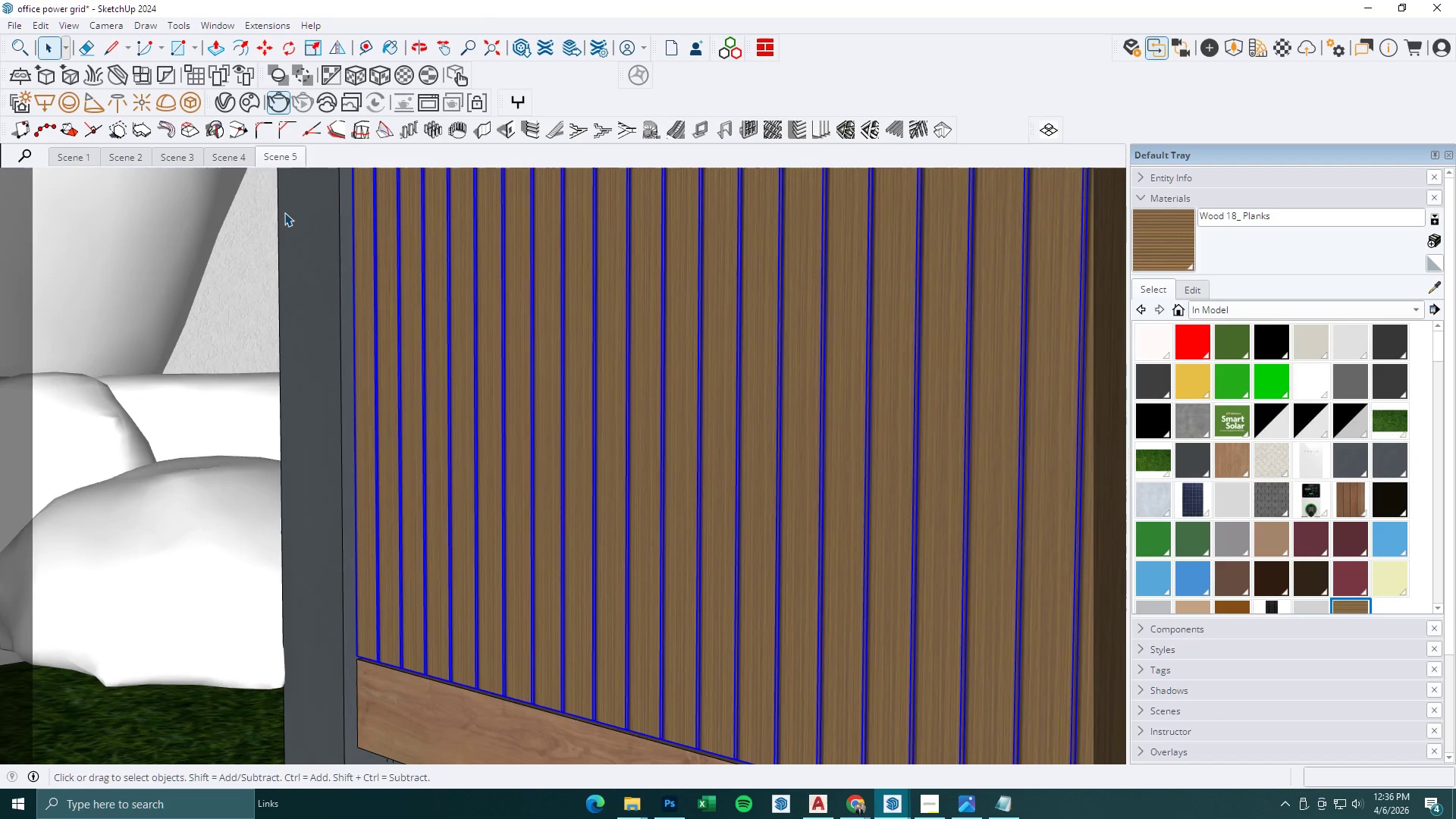 
scroll: coordinate [731, 429], scroll_direction: down, amount: 12.0
 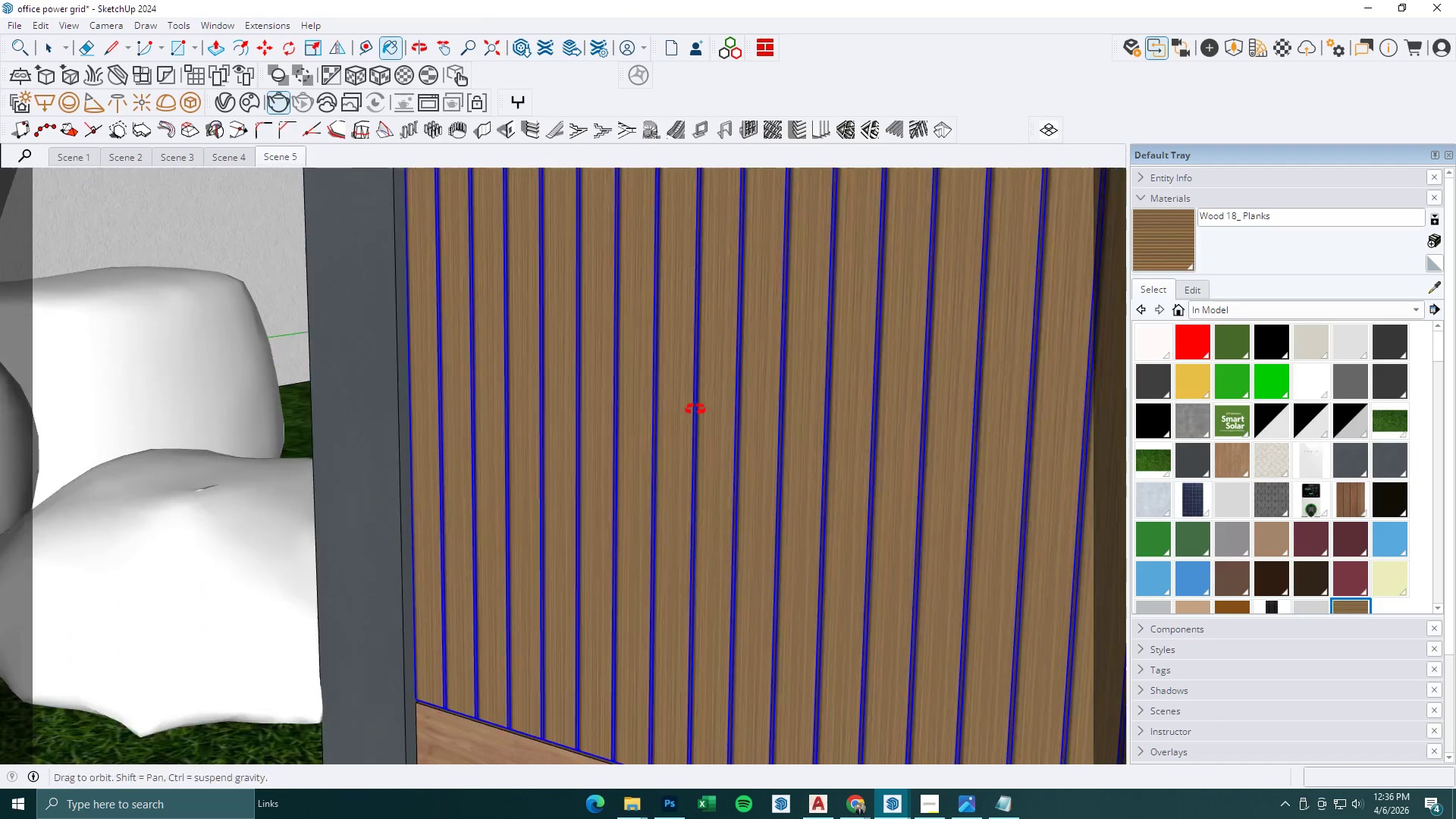 
key(Escape)
 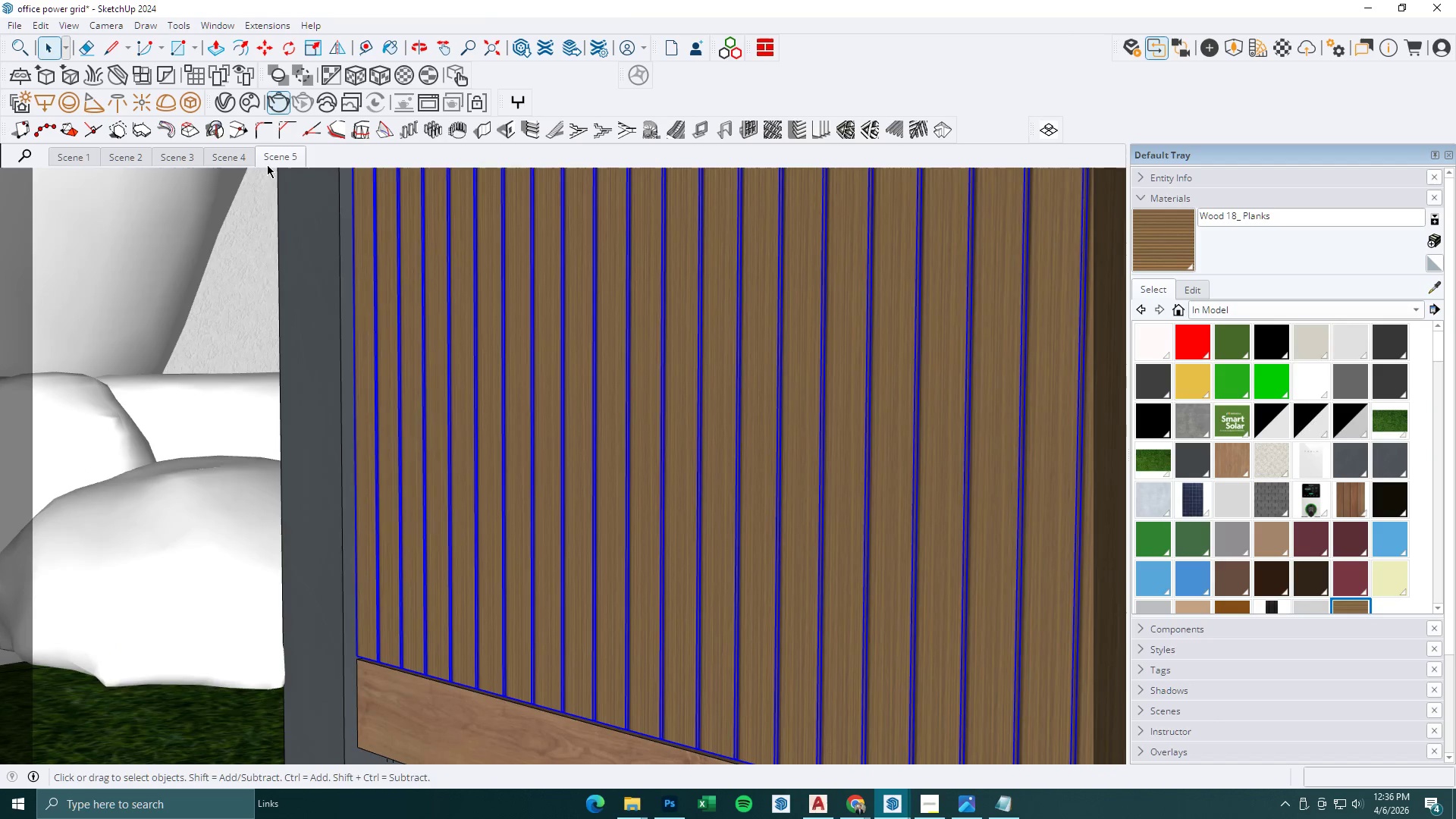 
key(Escape)
 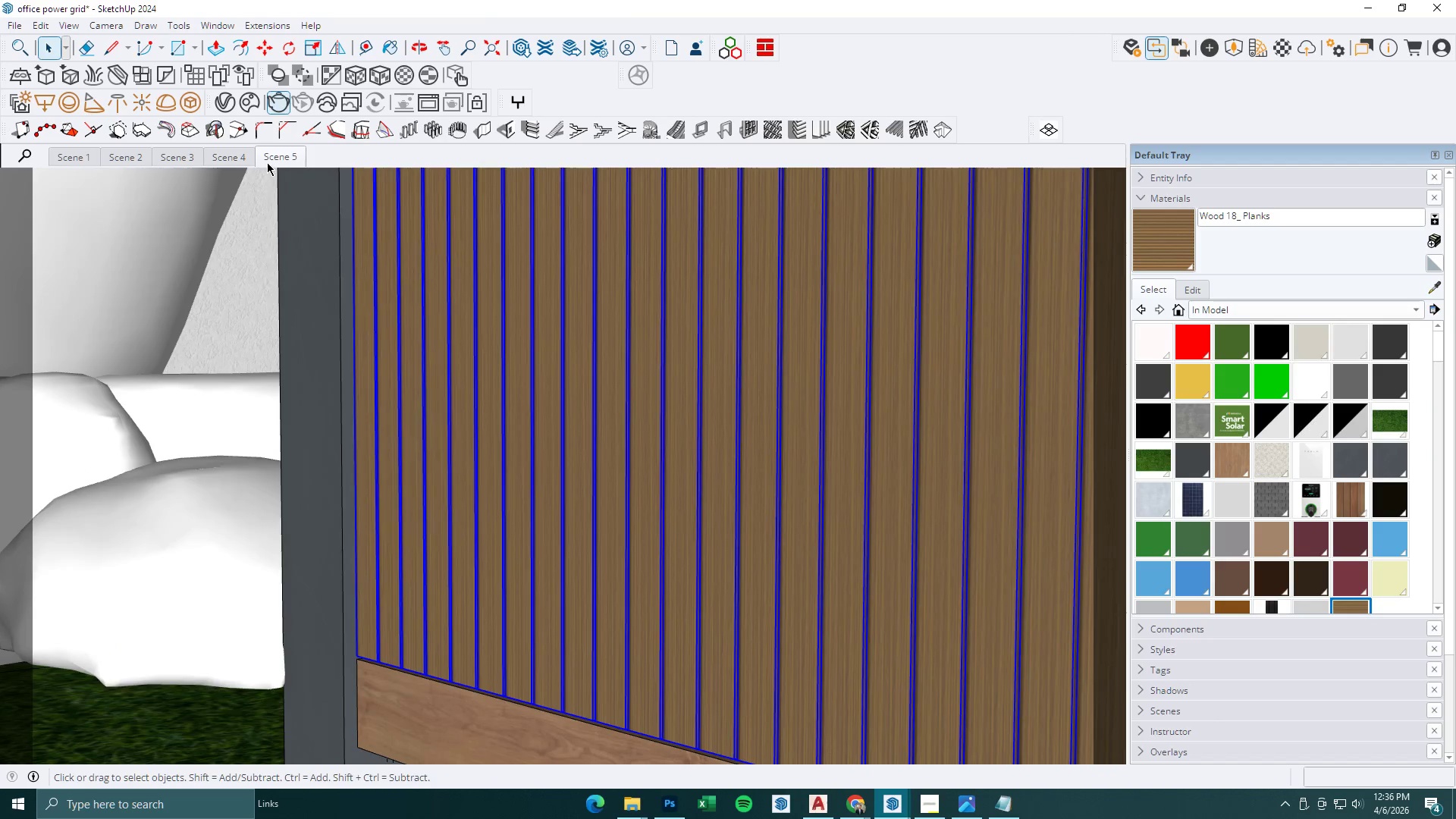 
left_click([268, 160])
 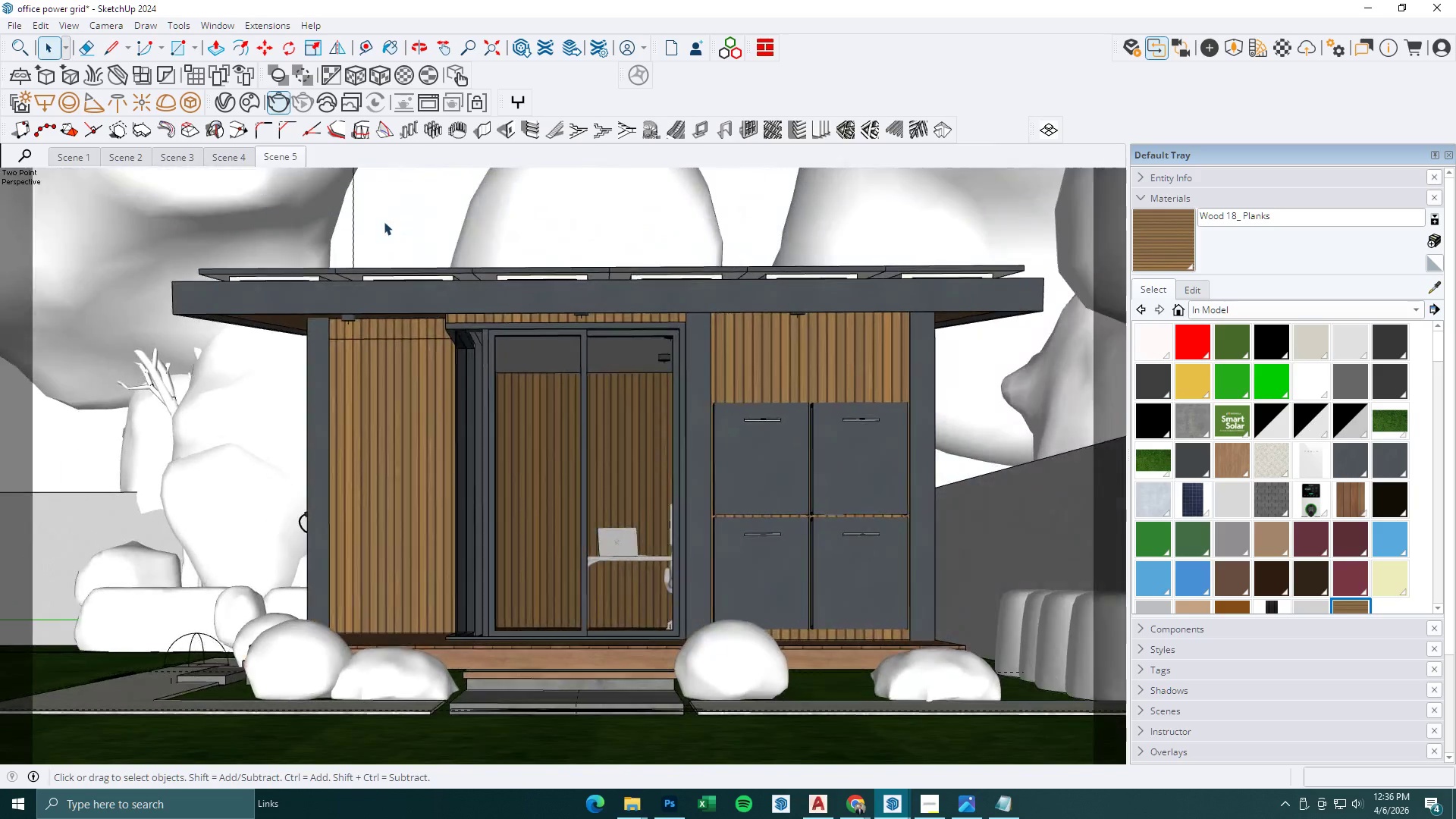 
left_click([242, 152])
 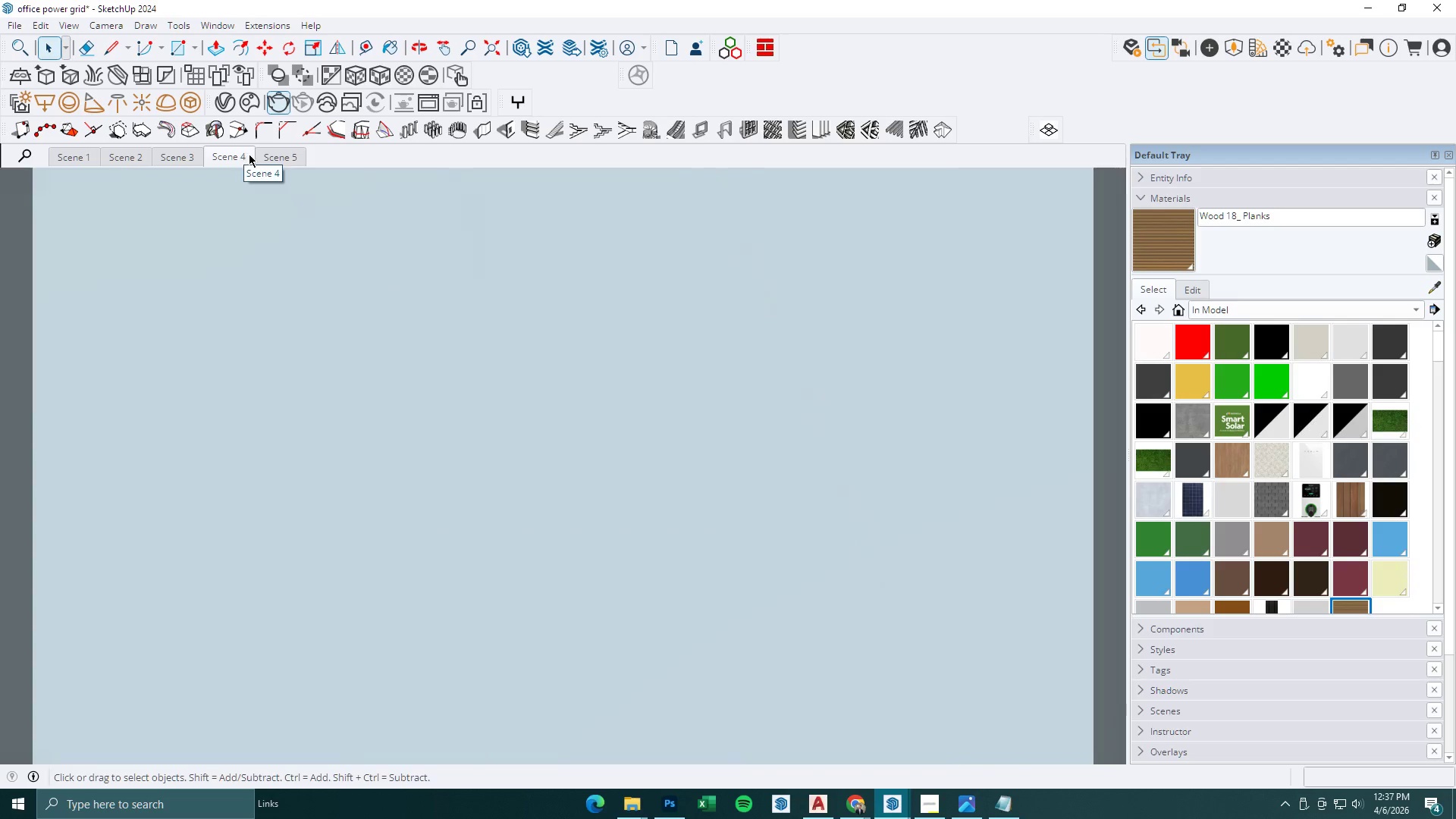 
left_click([277, 155])
 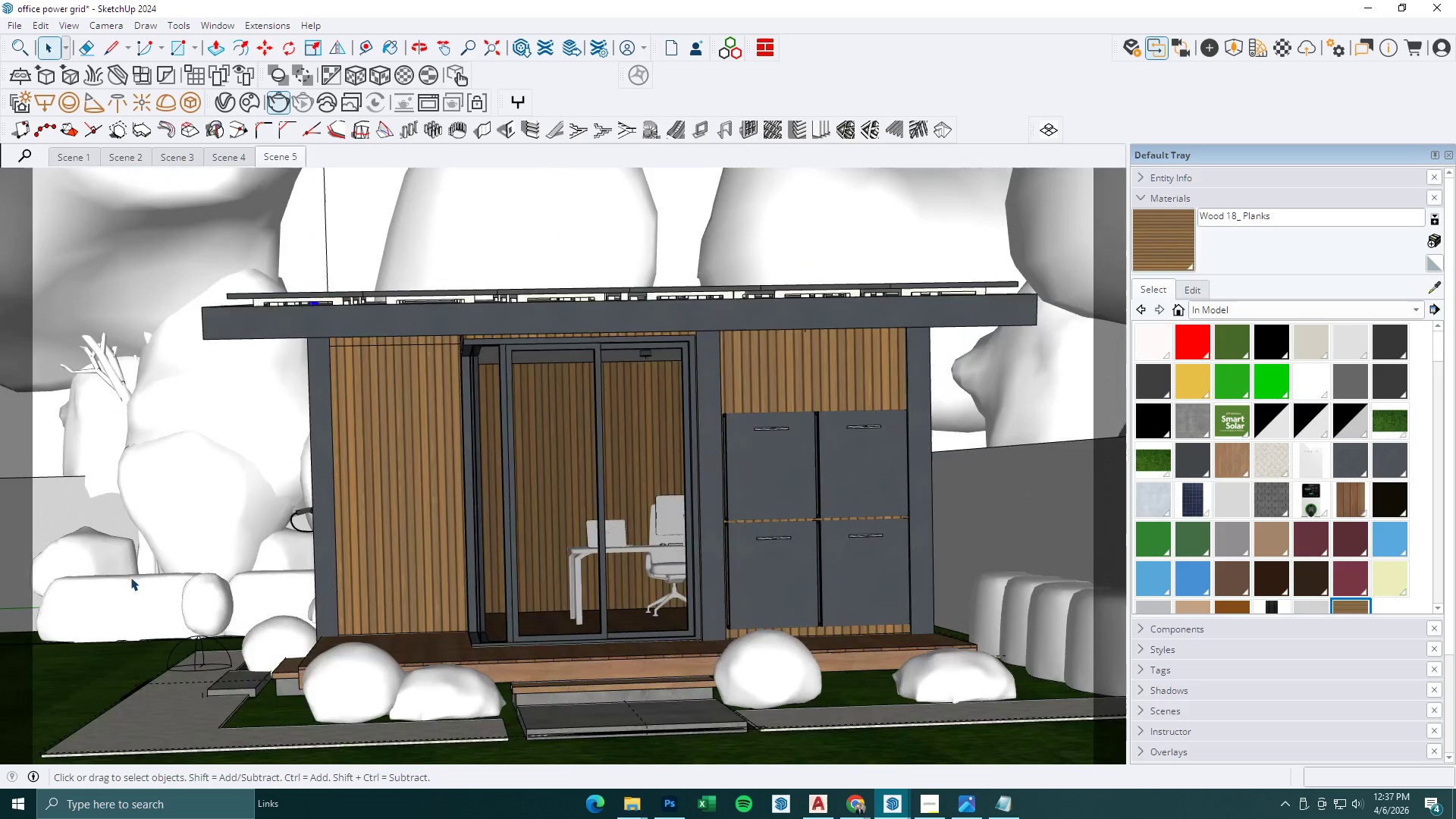 
scroll: coordinate [108, 566], scroll_direction: up, amount: 1.0
 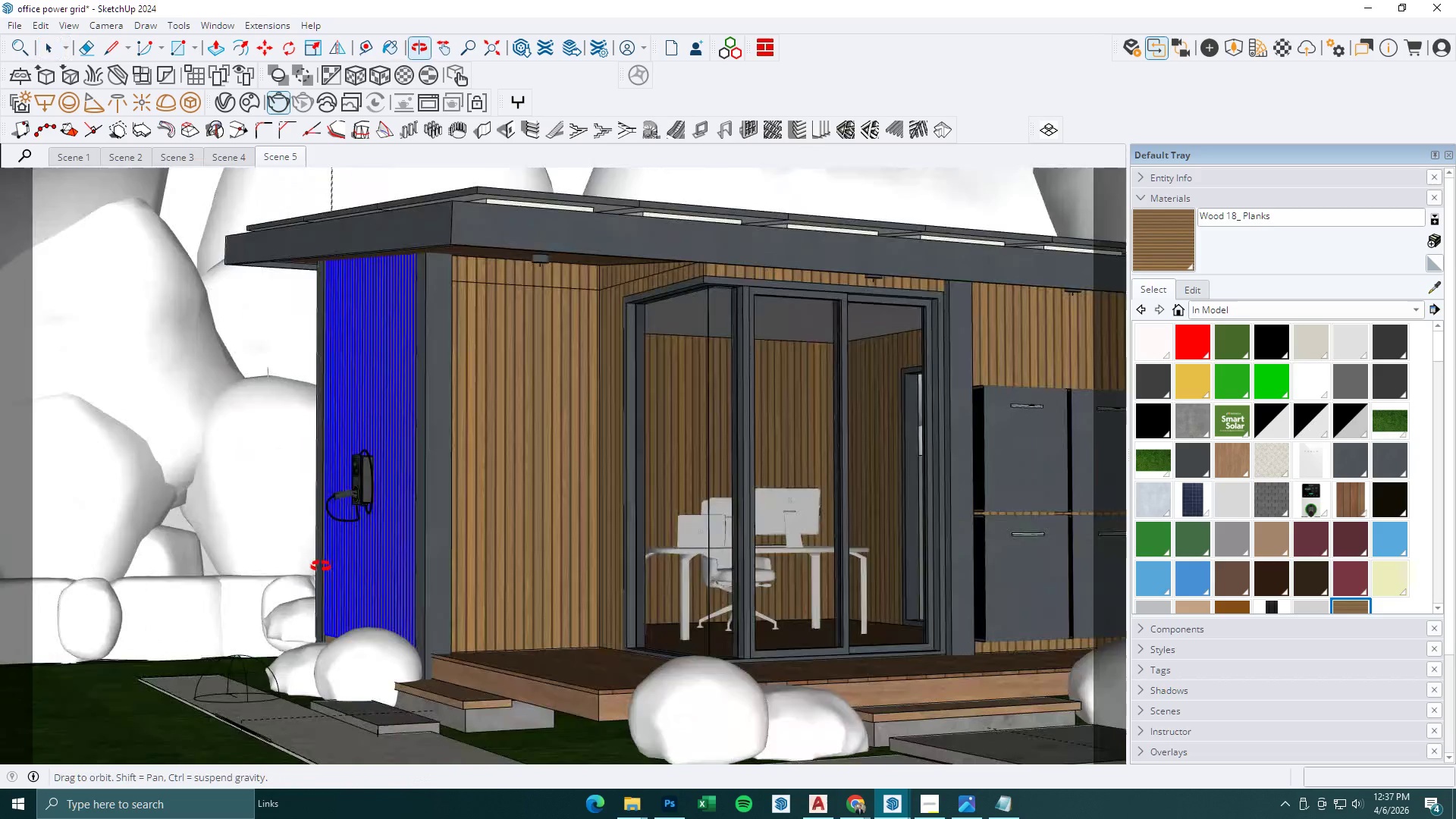 
key(Space)
 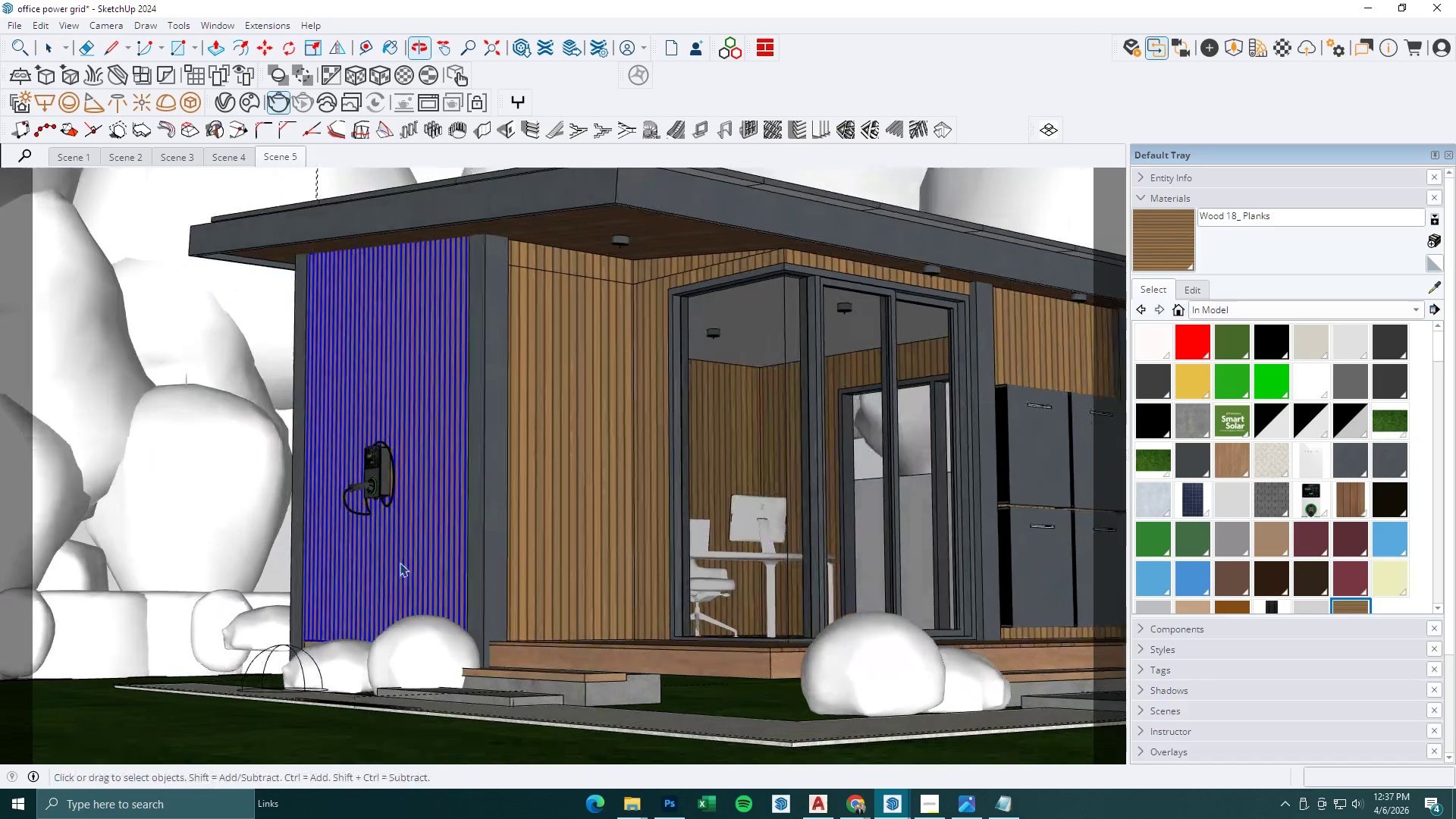 
key(Escape)
 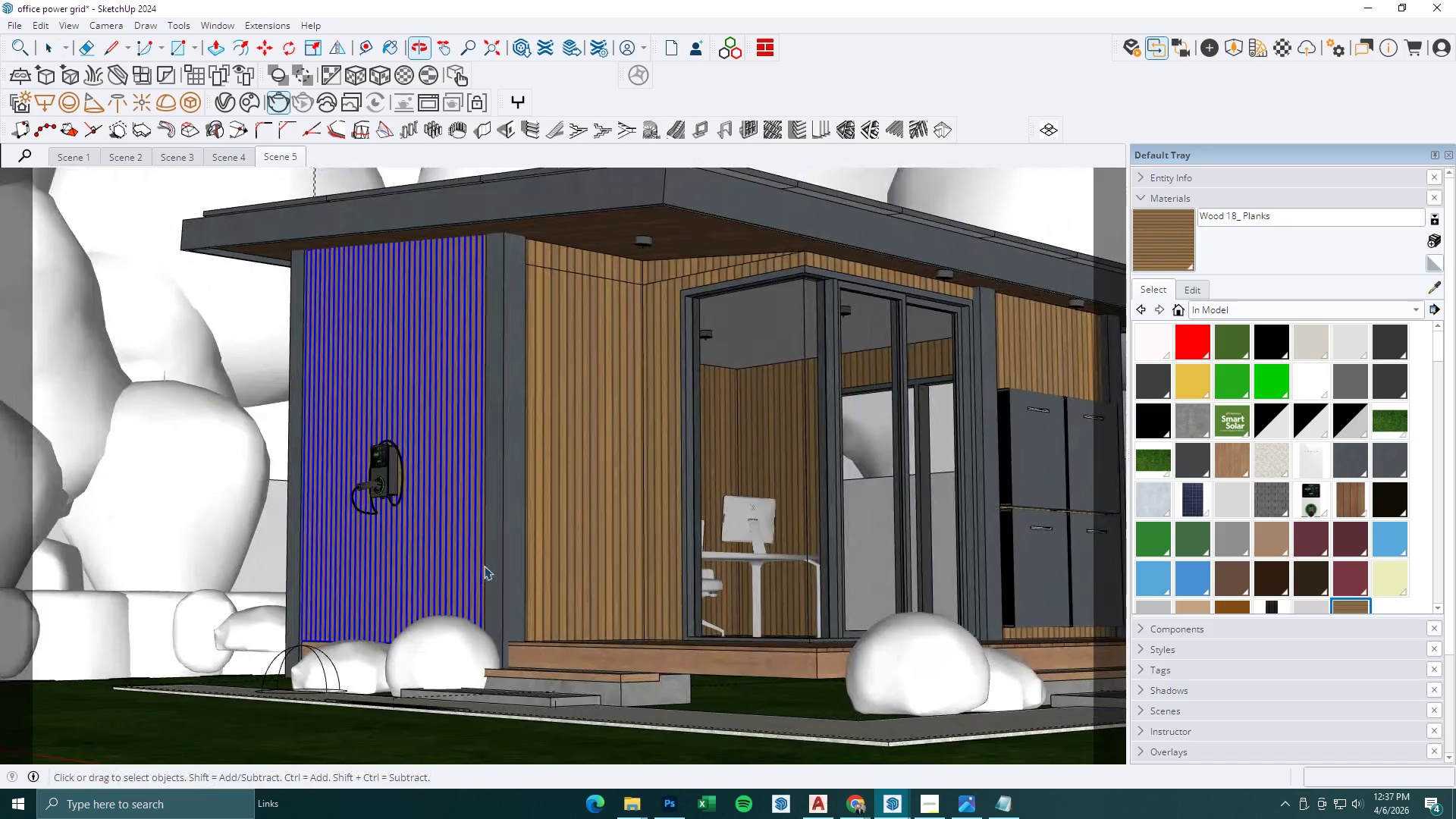 
scroll: coordinate [943, 494], scroll_direction: up, amount: 6.0
 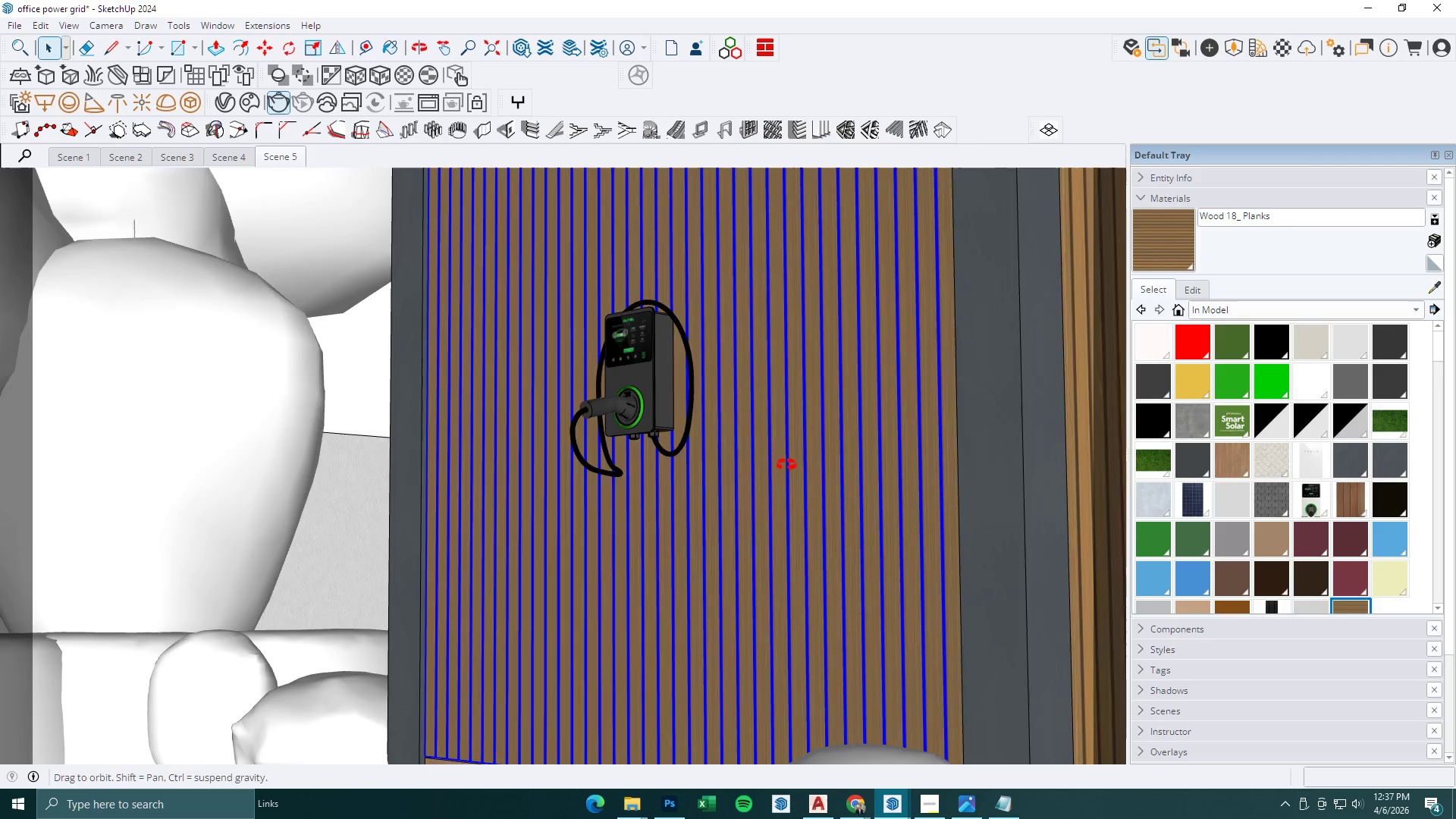 
scroll: coordinate [602, 396], scroll_direction: down, amount: 4.0
 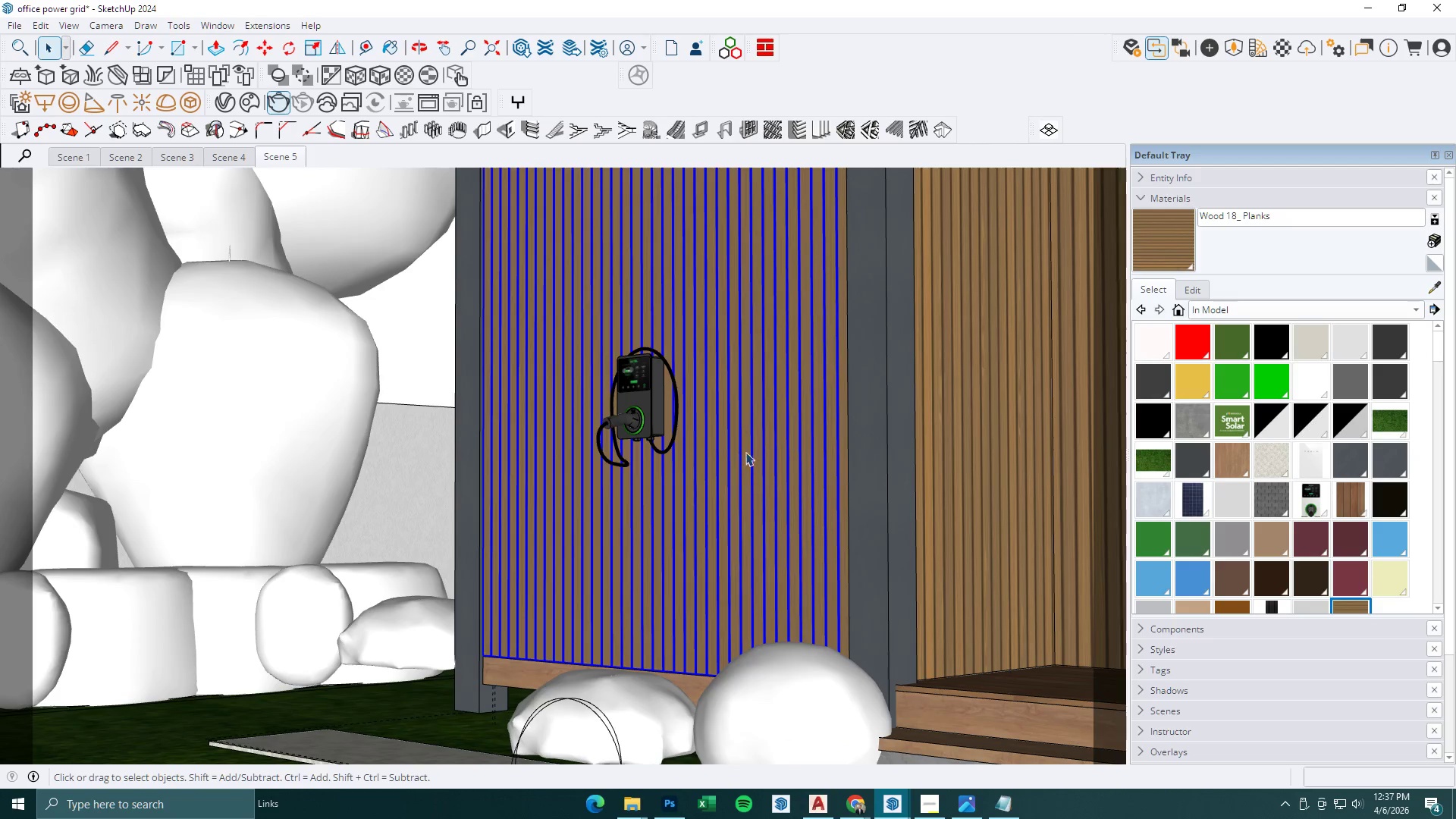 
scroll: coordinate [793, 456], scroll_direction: up, amount: 3.0
 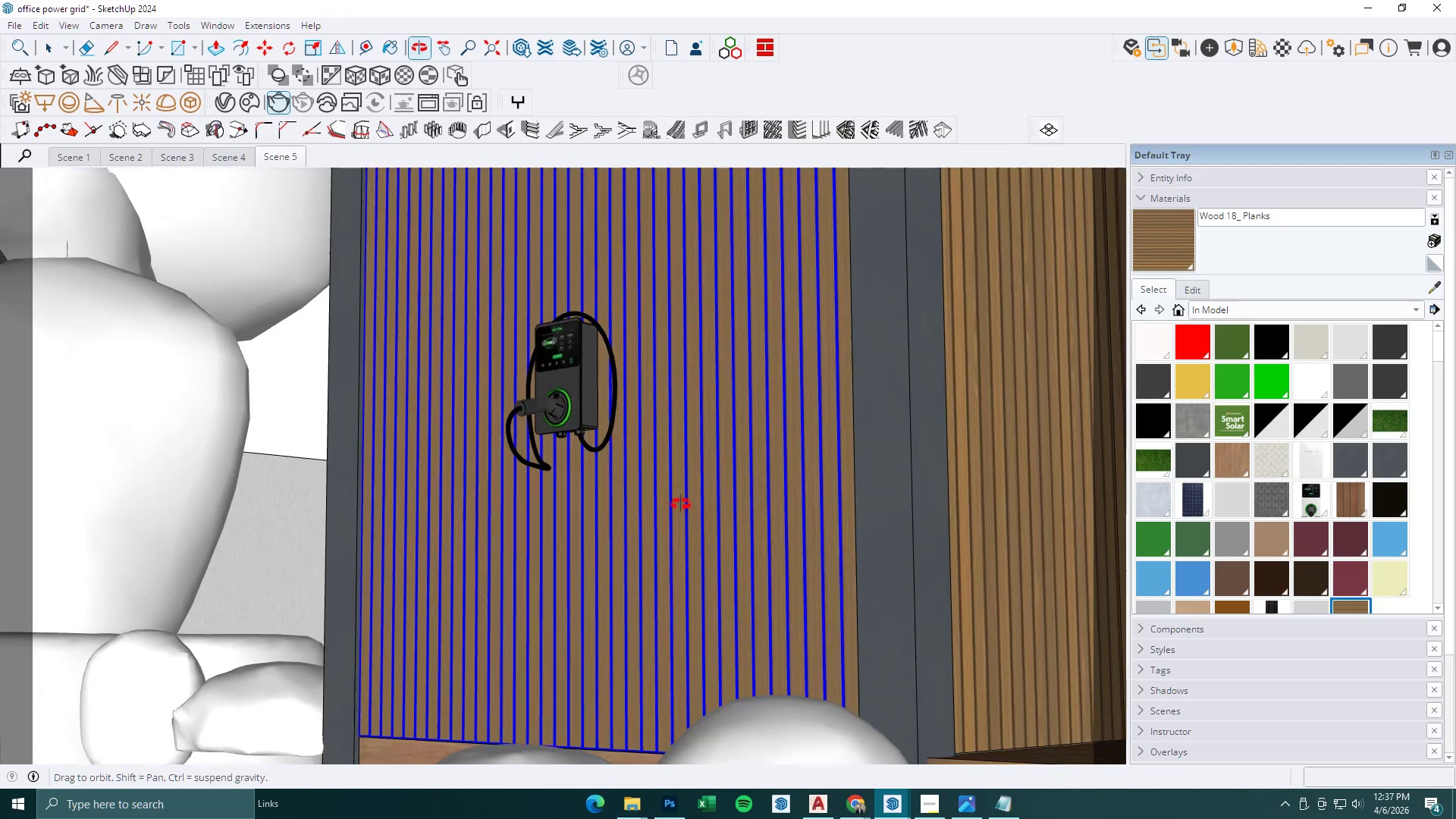 
scroll: coordinate [603, 568], scroll_direction: down, amount: 5.0
 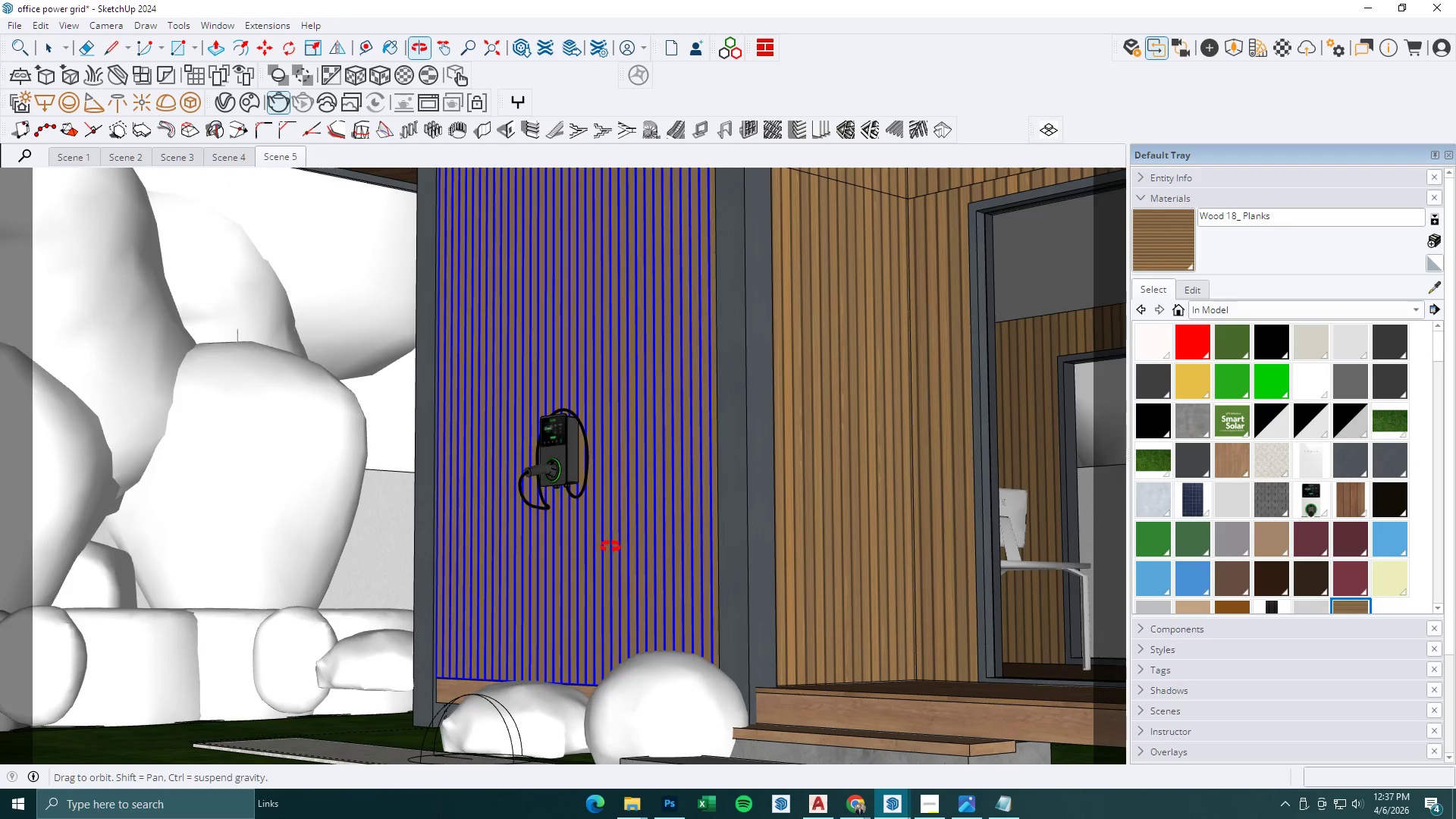 
key(Space)
 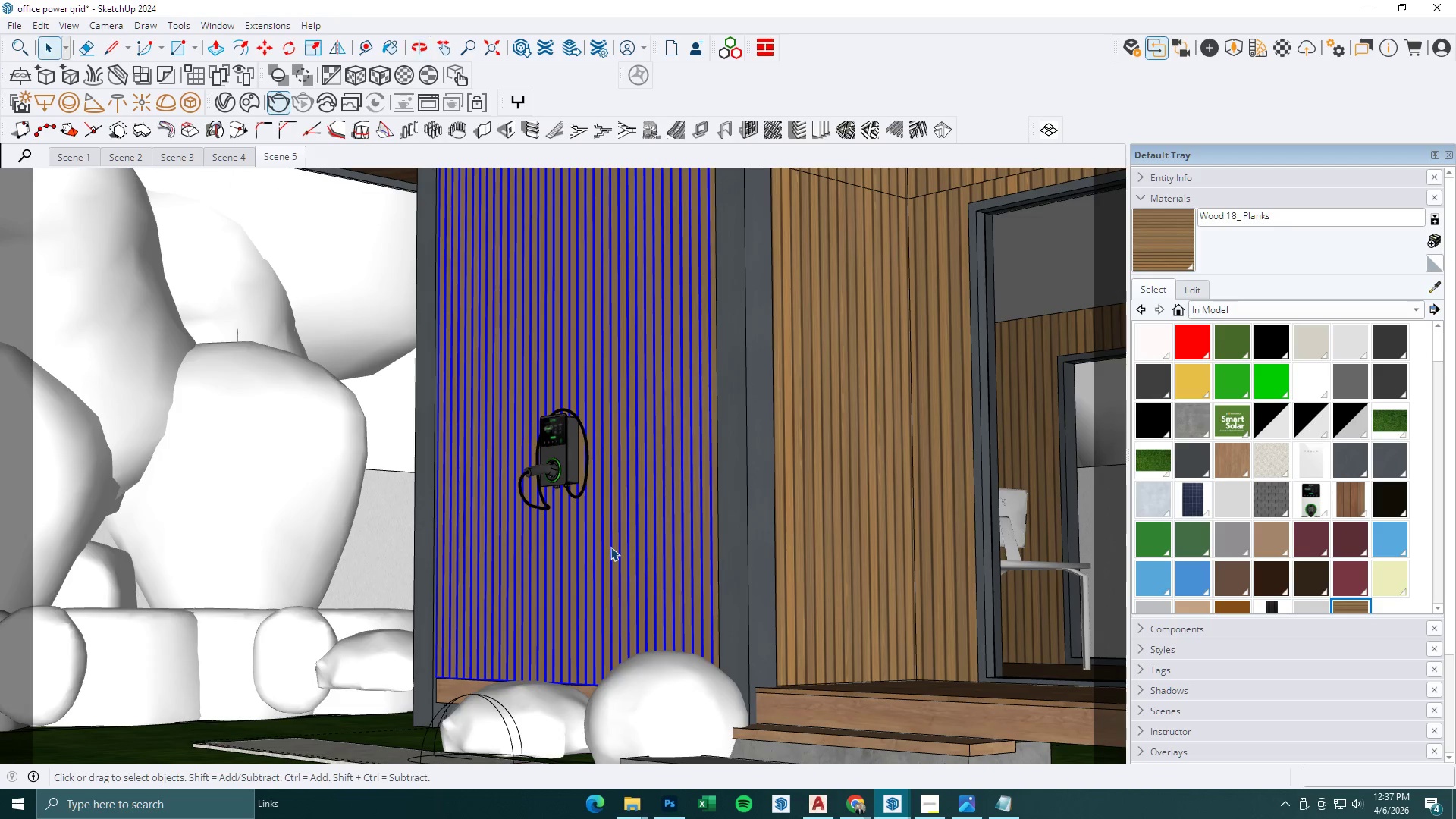 
key(Escape)
 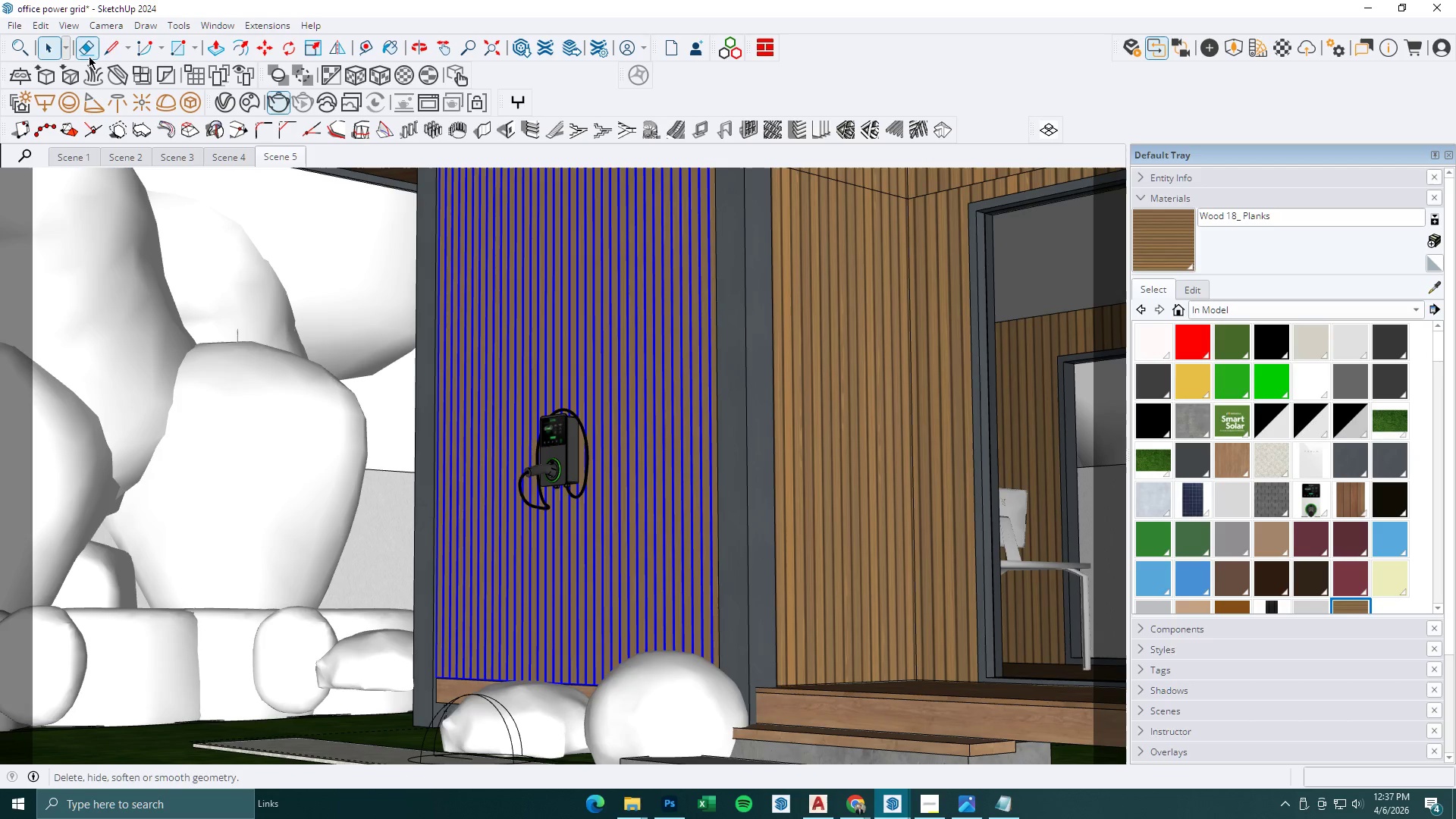 
double_click([109, 28])
 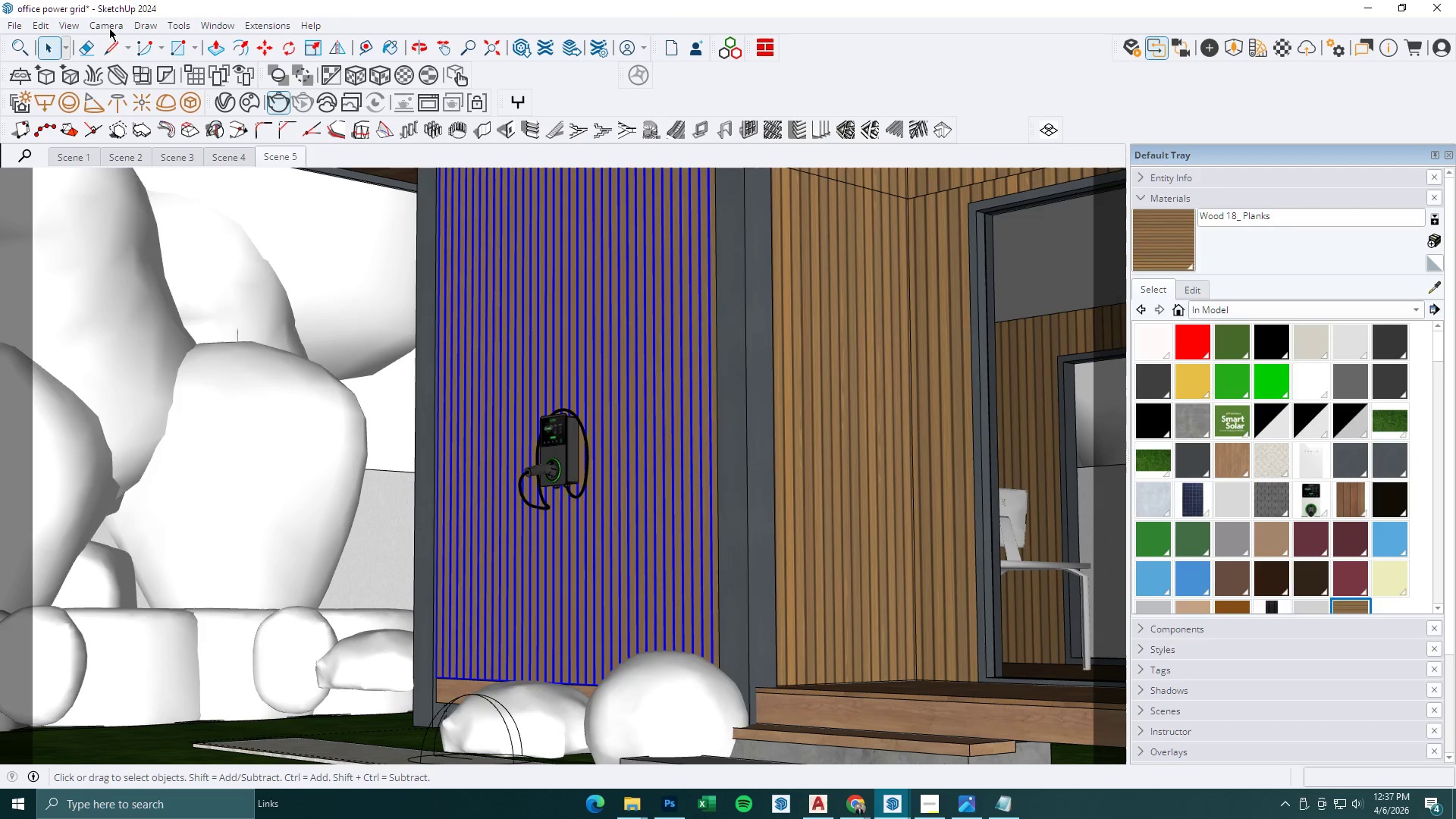 
triple_click([109, 27])
 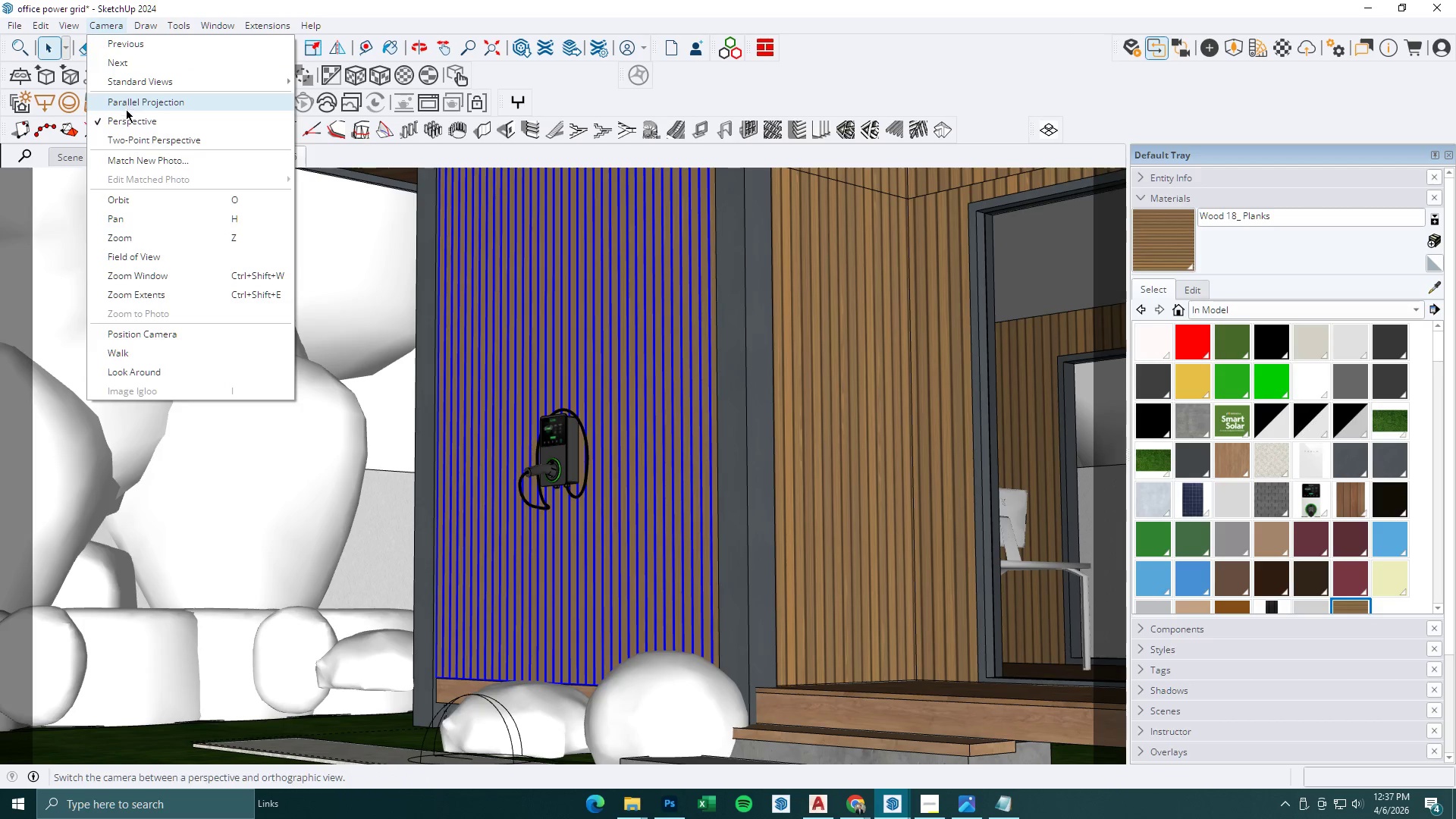 
left_click([130, 135])
 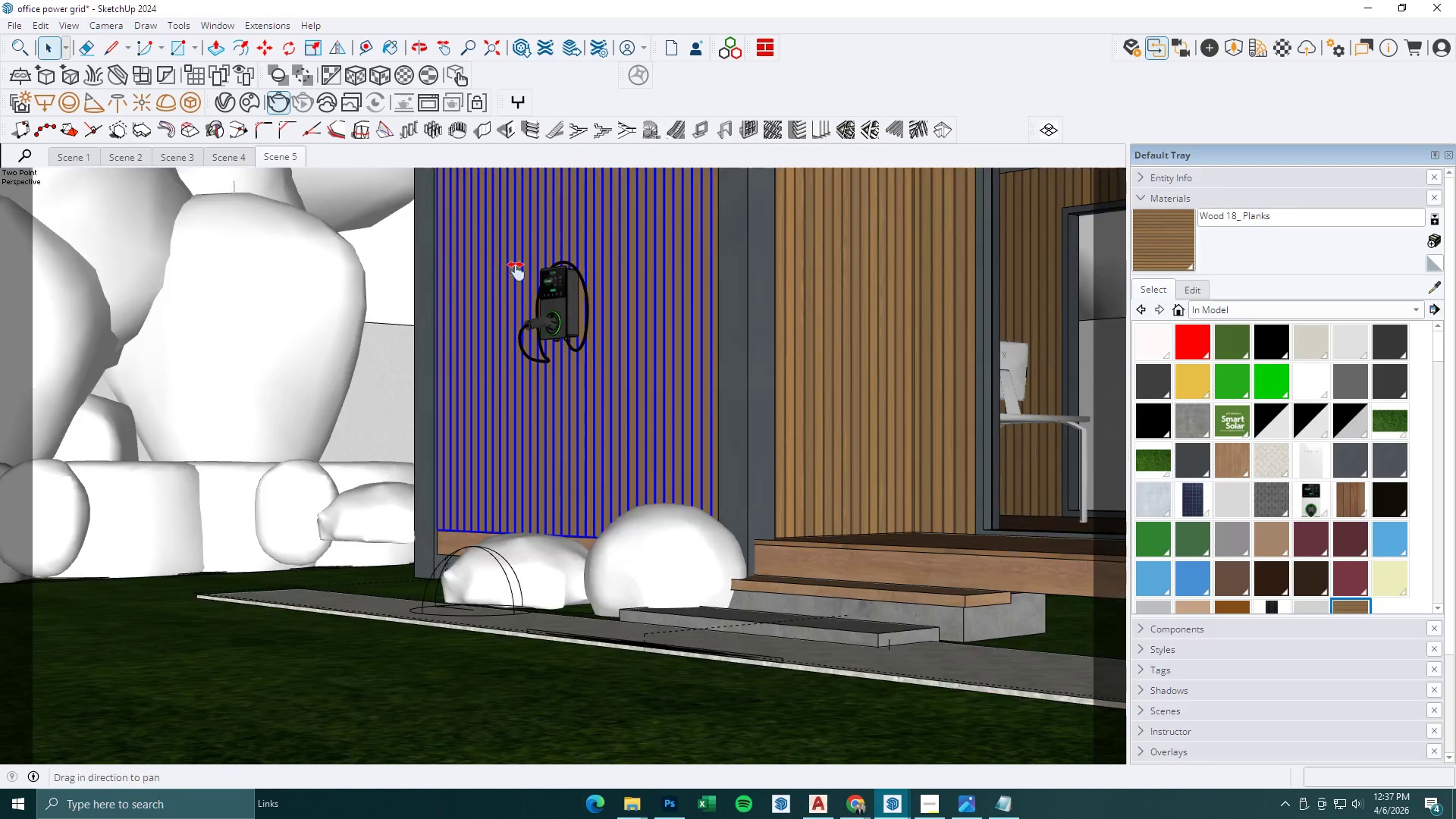 
left_click_drag(start_coordinate=[529, 292], to_coordinate=[437, 412])
 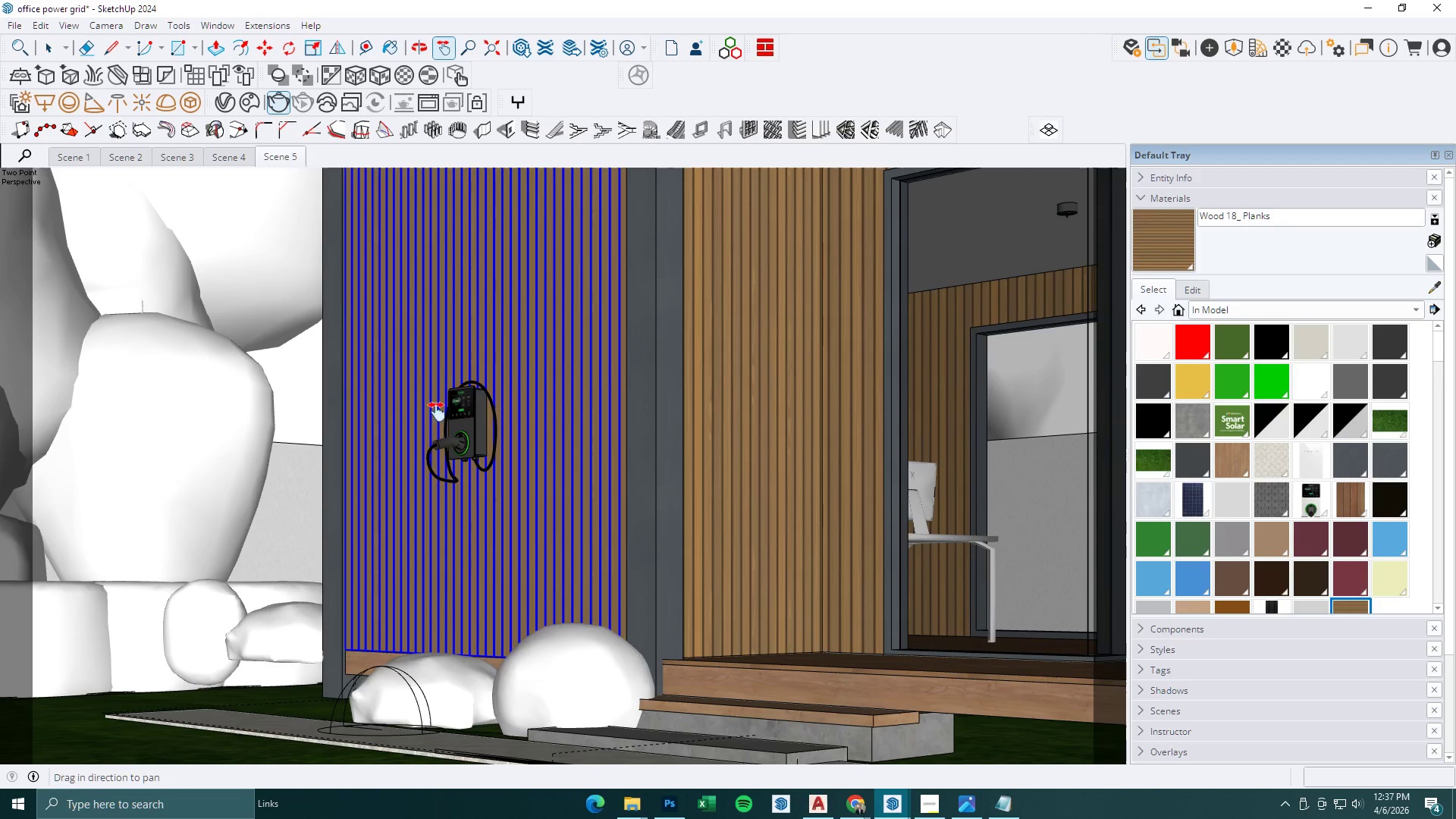 
key(Space)
 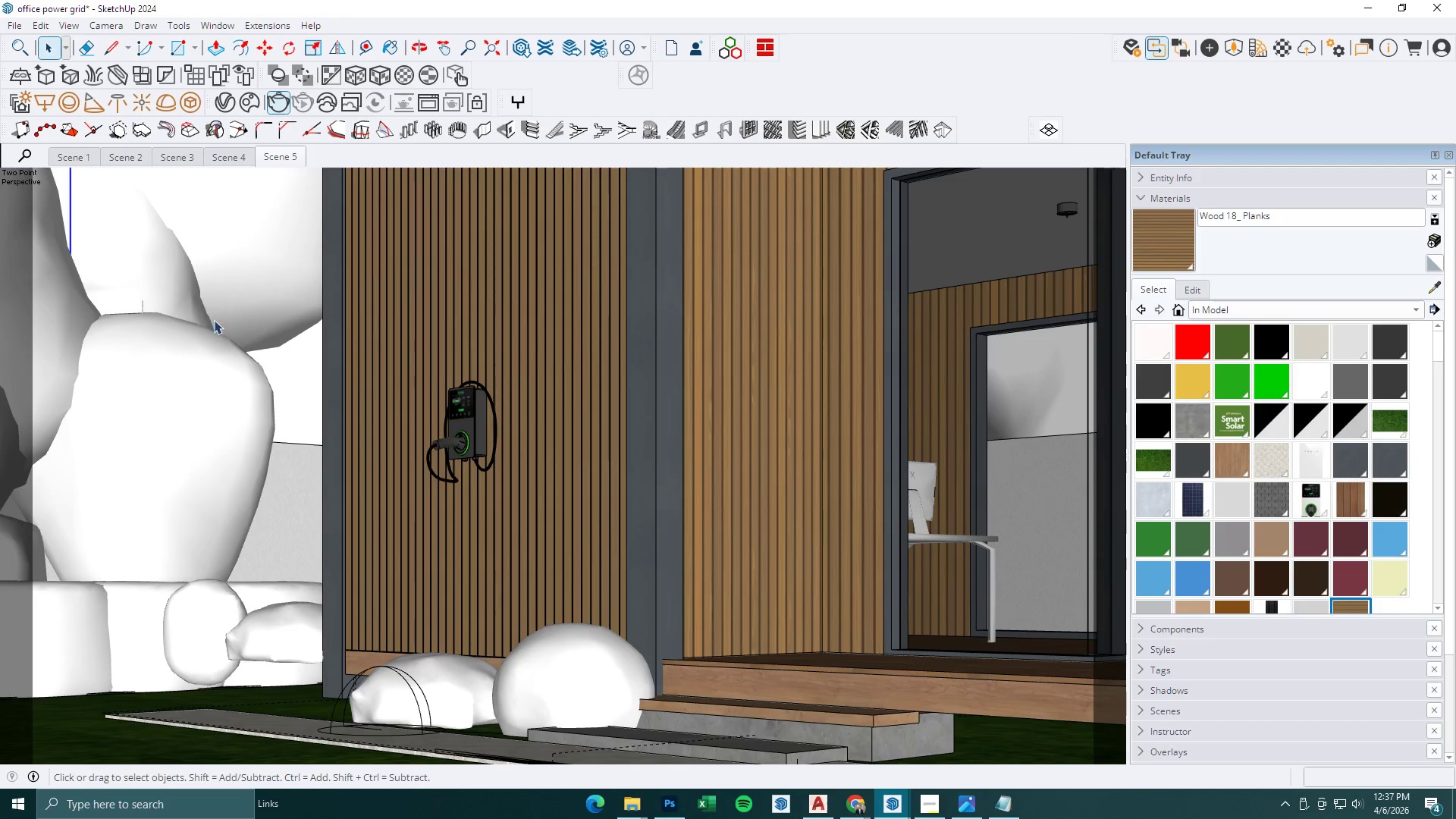 
double_click([193, 375])
 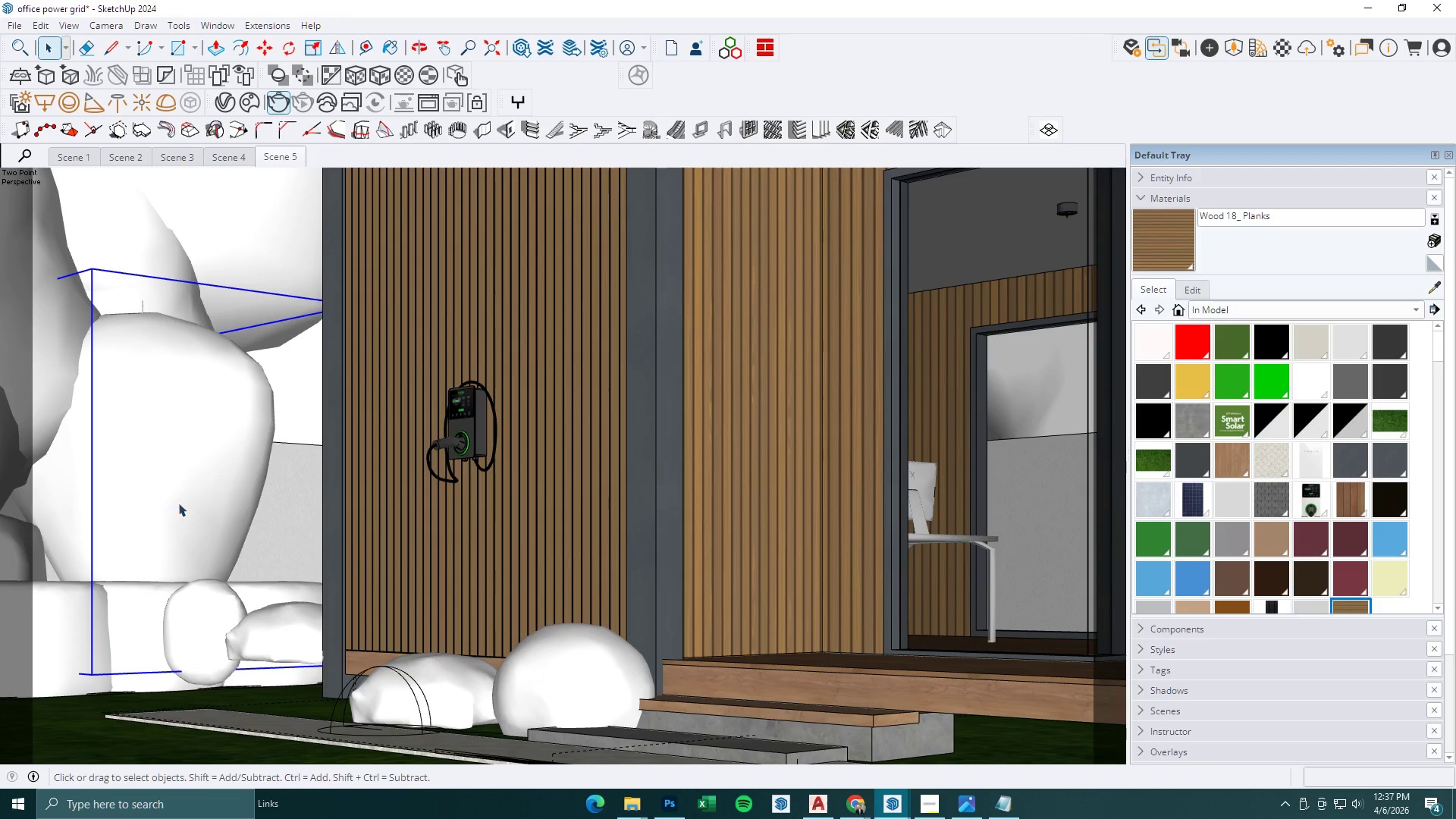 
key(M)
 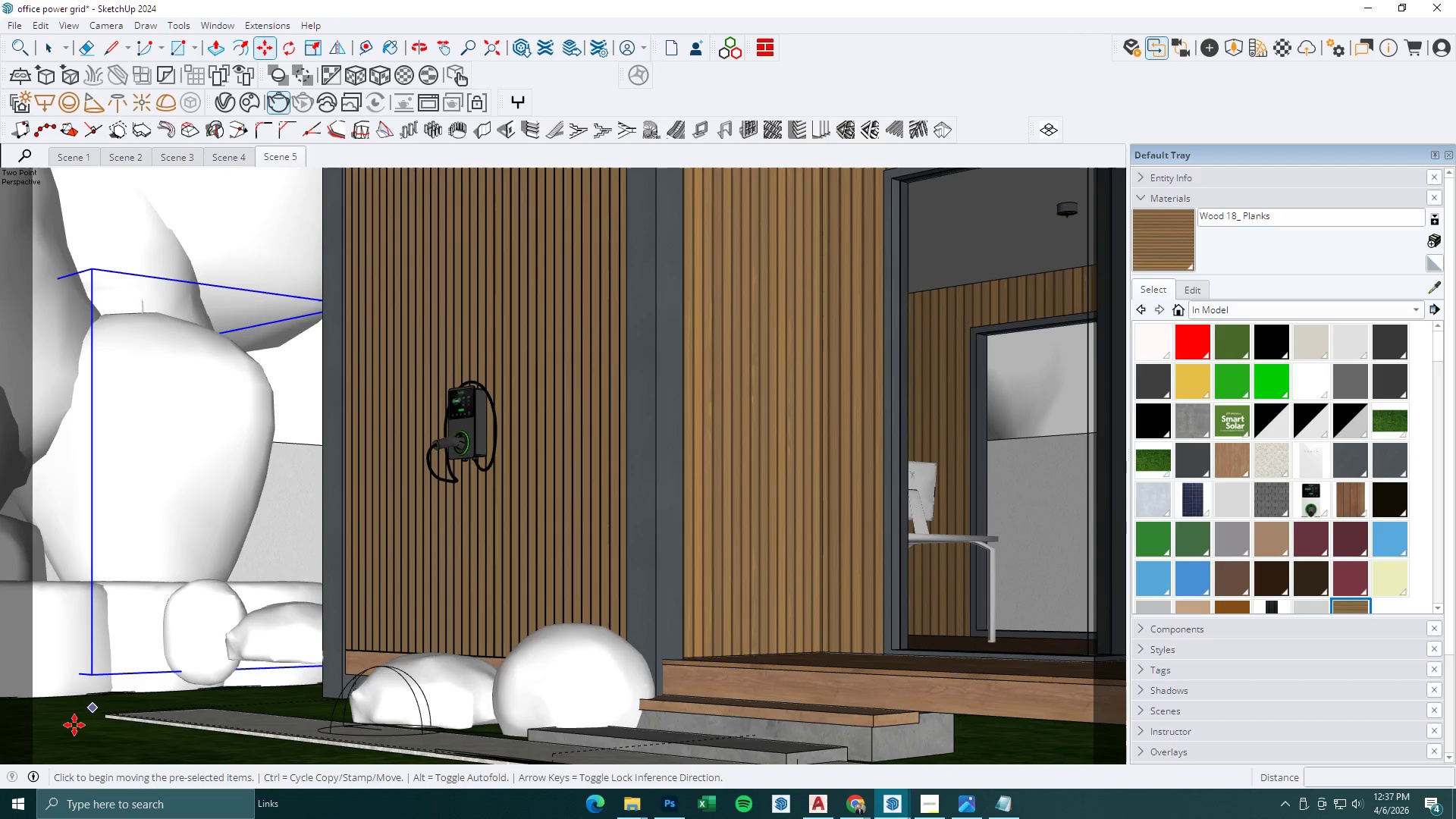 
left_click([43, 737])
 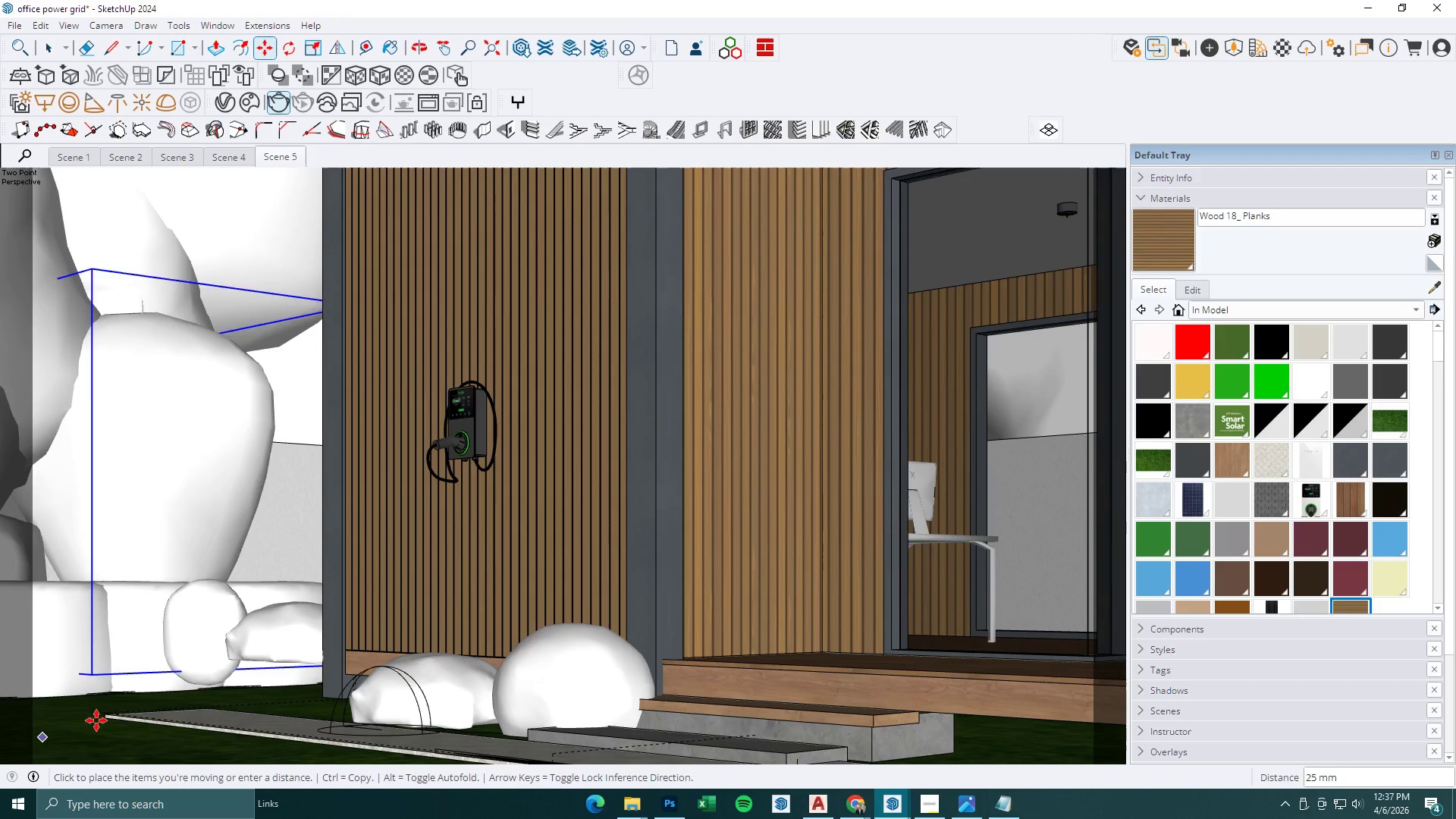 
key(Control+ControlLeft)
 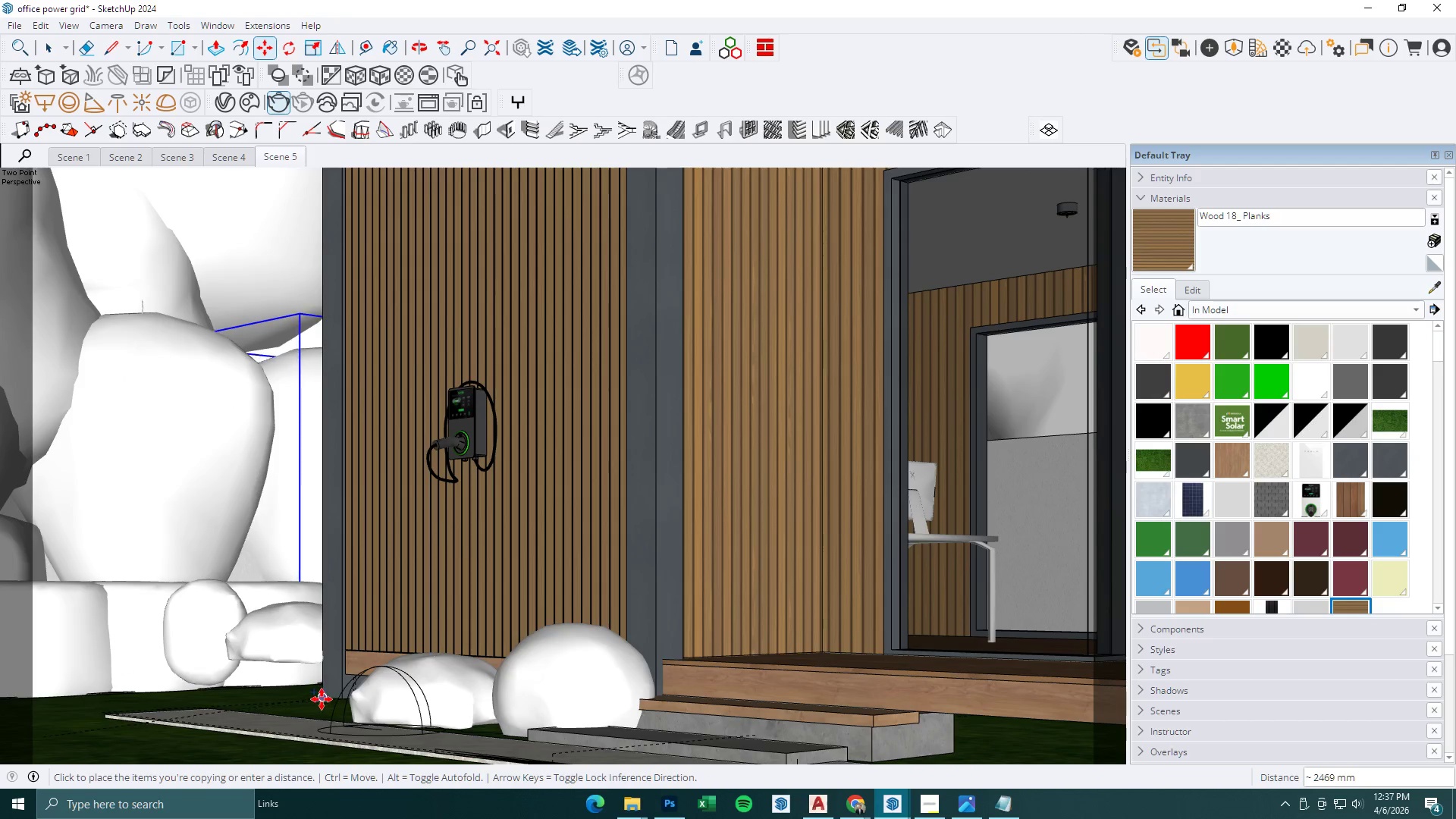 
left_click([325, 704])
 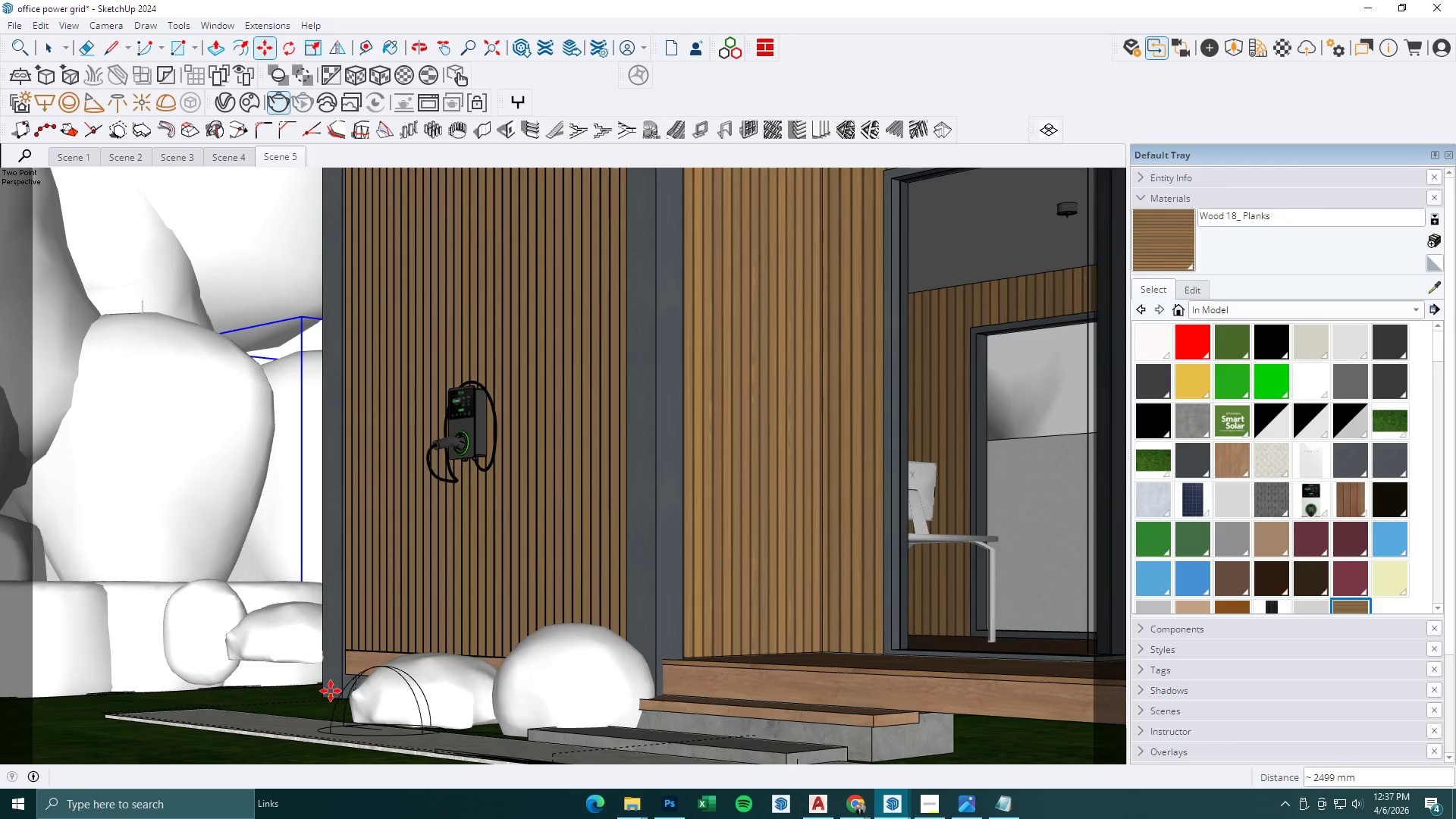 
key(Space)
 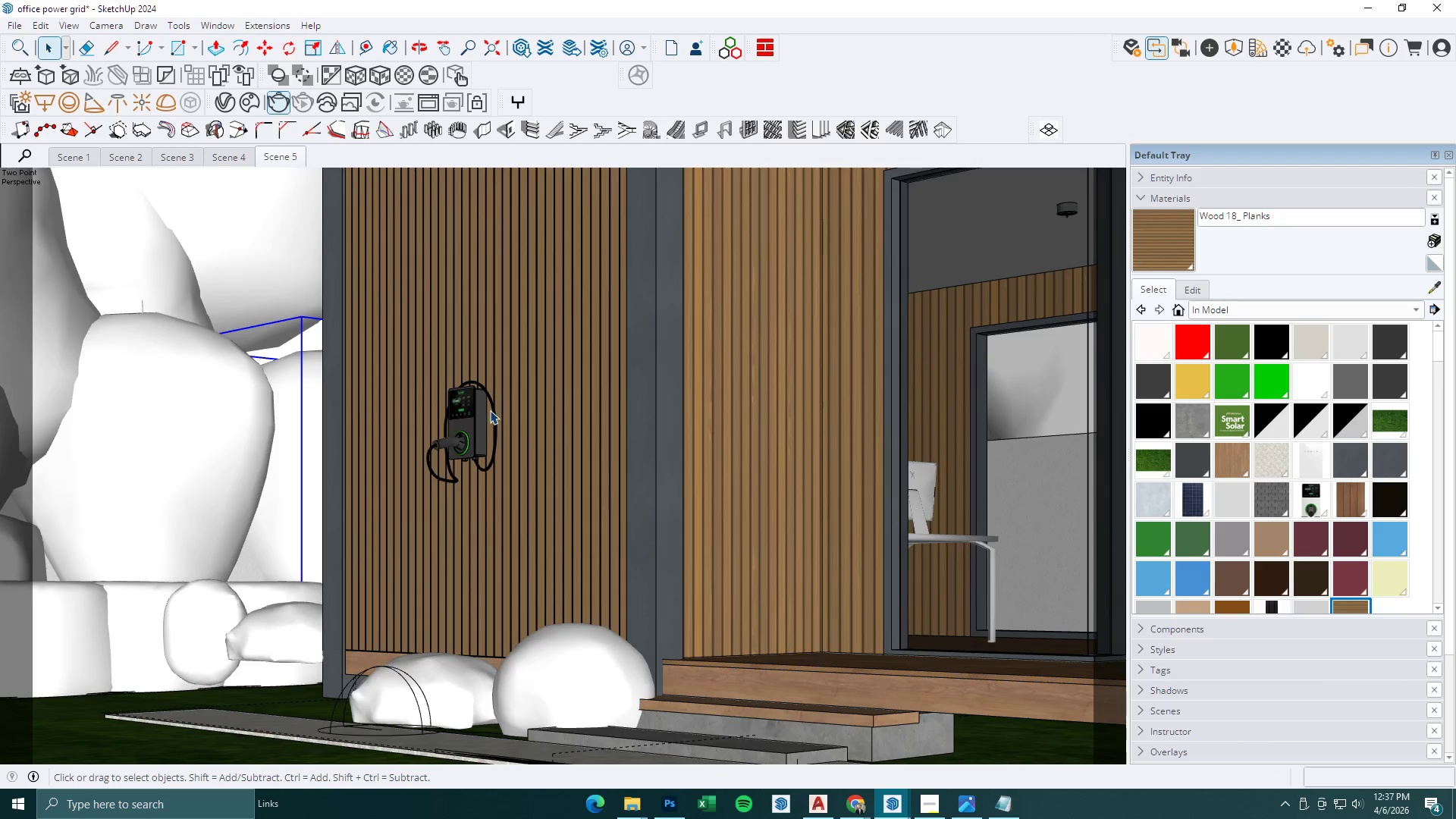 
key(Escape)
 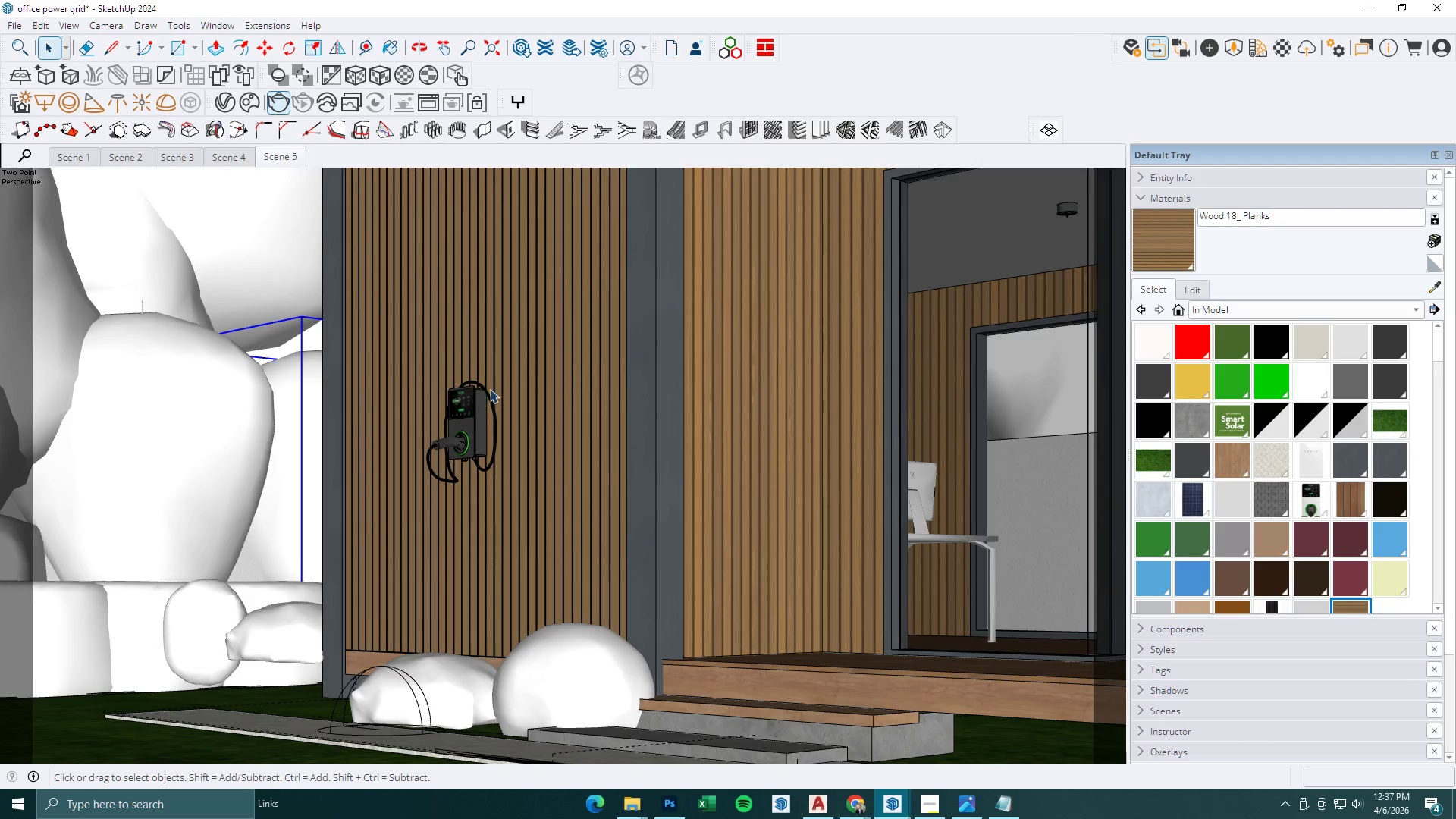 
key(Escape)
 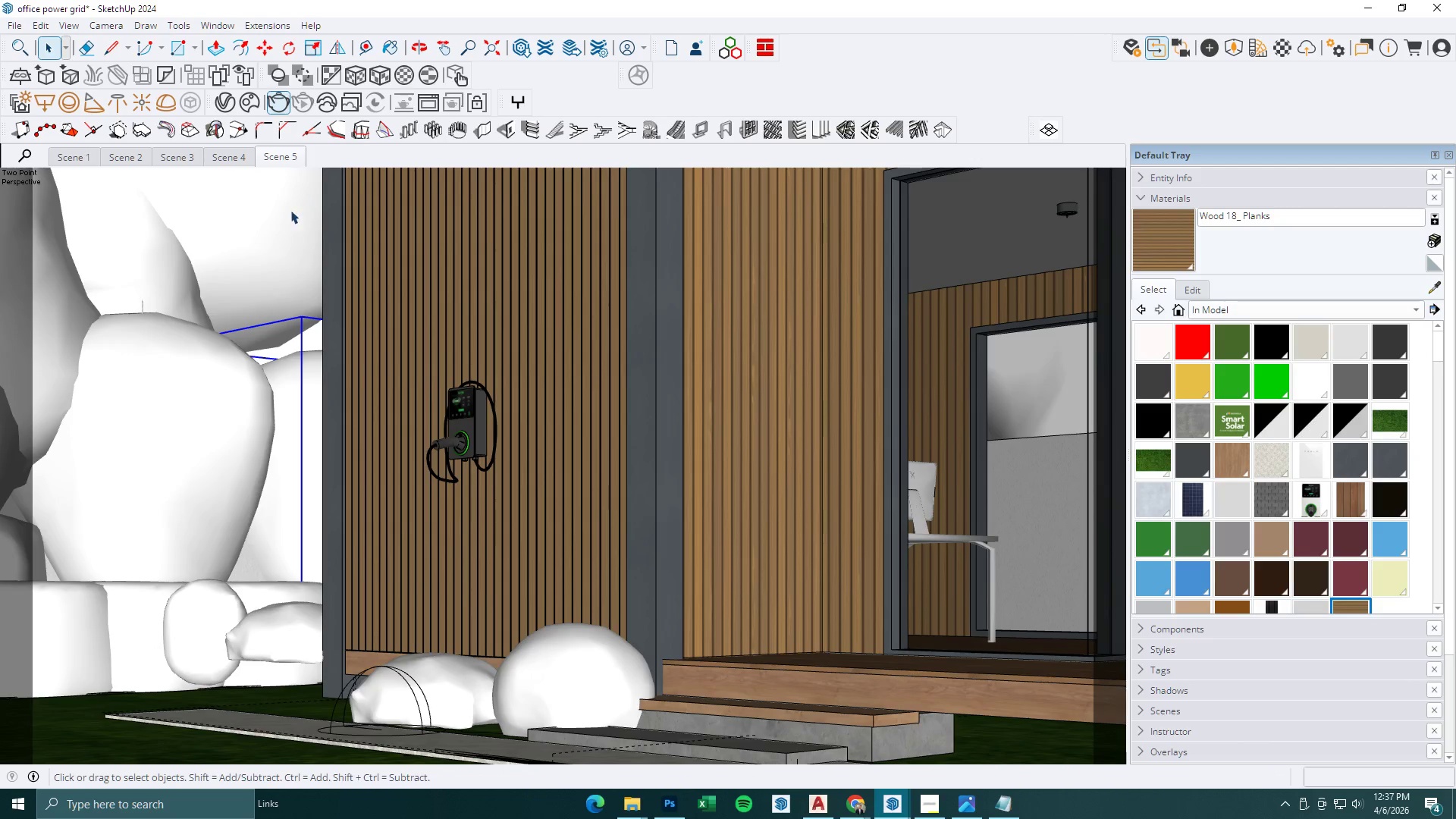 
scroll: coordinate [288, 508], scroll_direction: up, amount: 5.0
 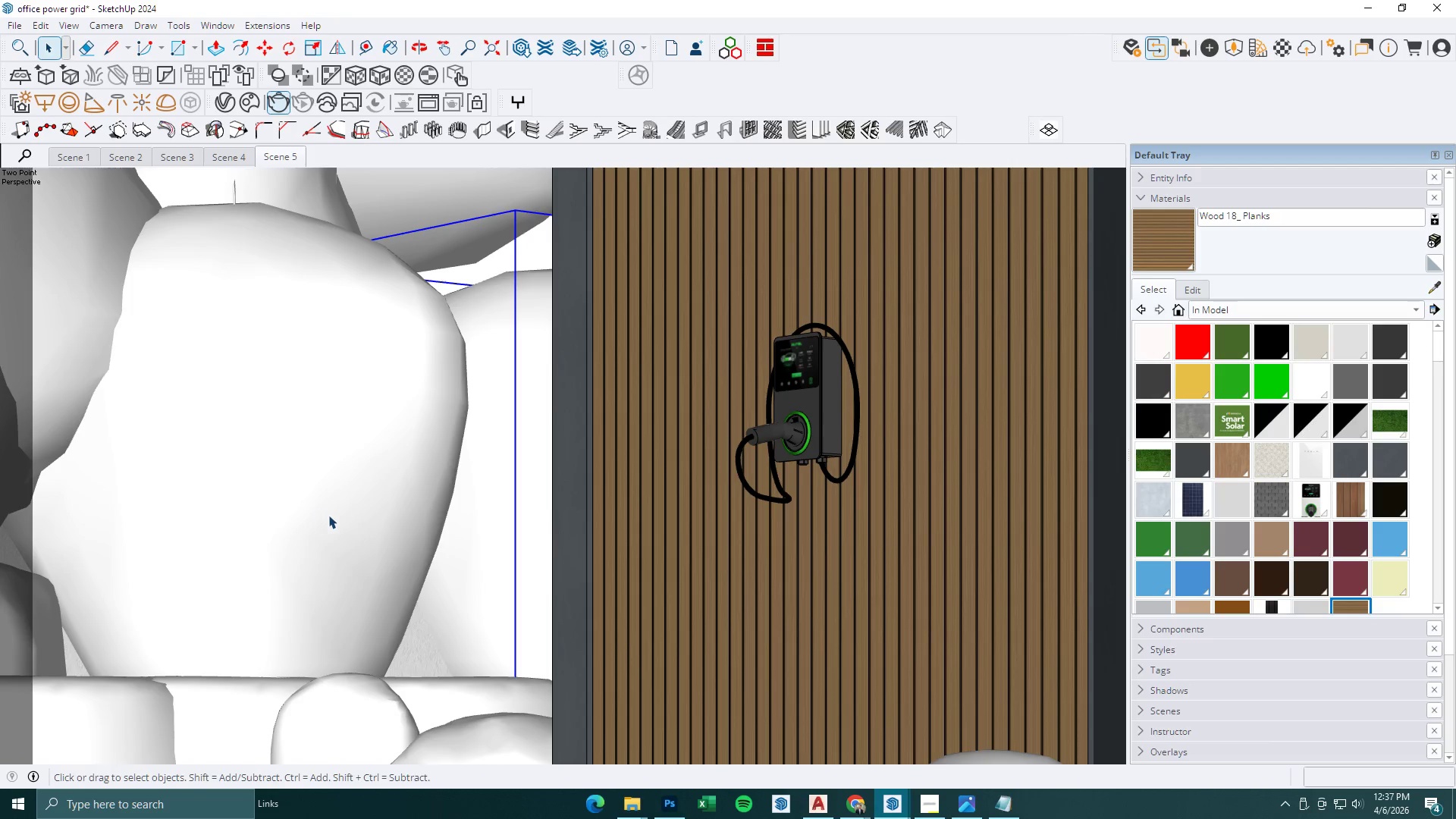 
scroll: coordinate [395, 525], scroll_direction: down, amount: 3.0
 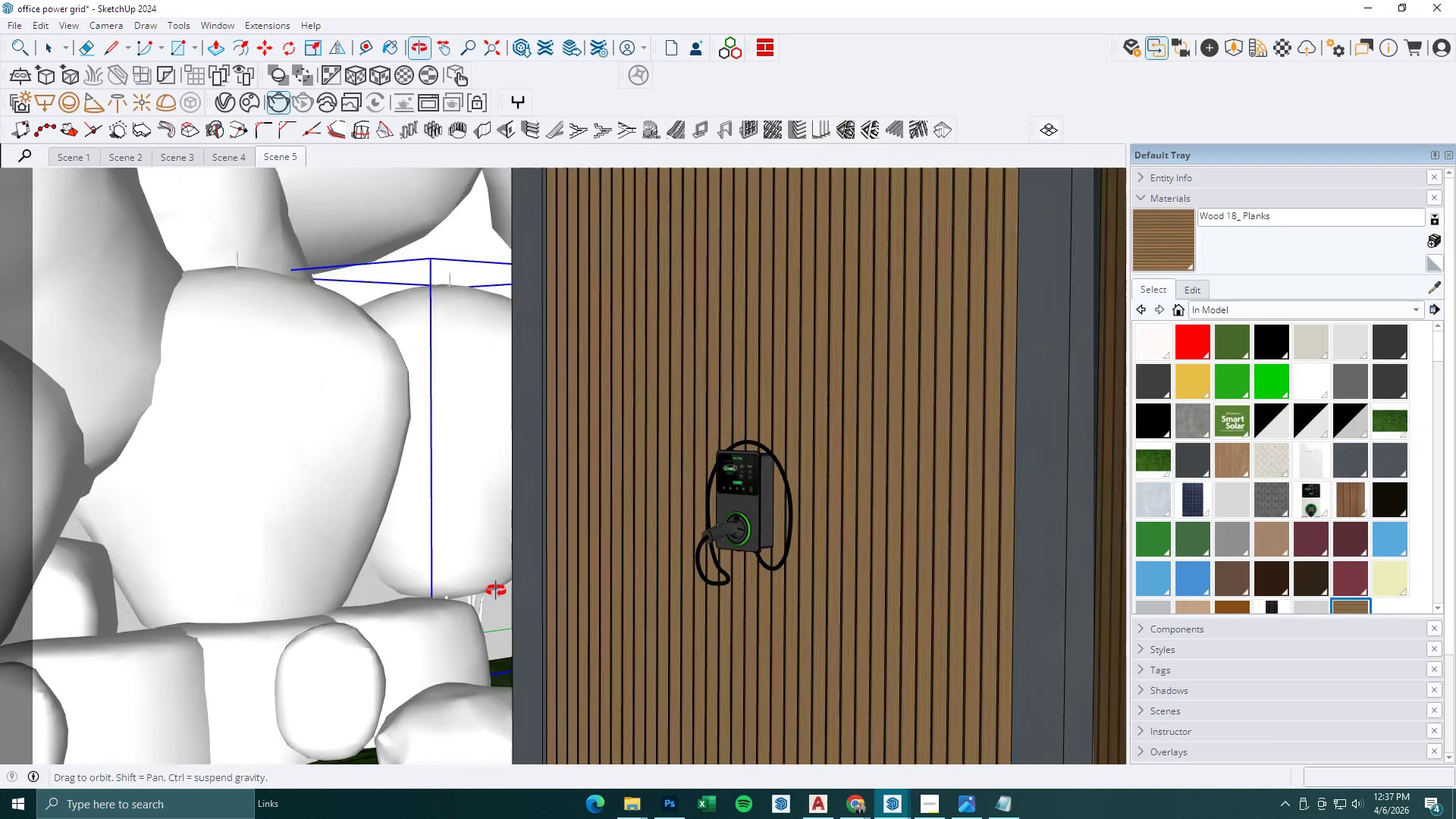 
scroll: coordinate [616, 587], scroll_direction: up, amount: 3.0
 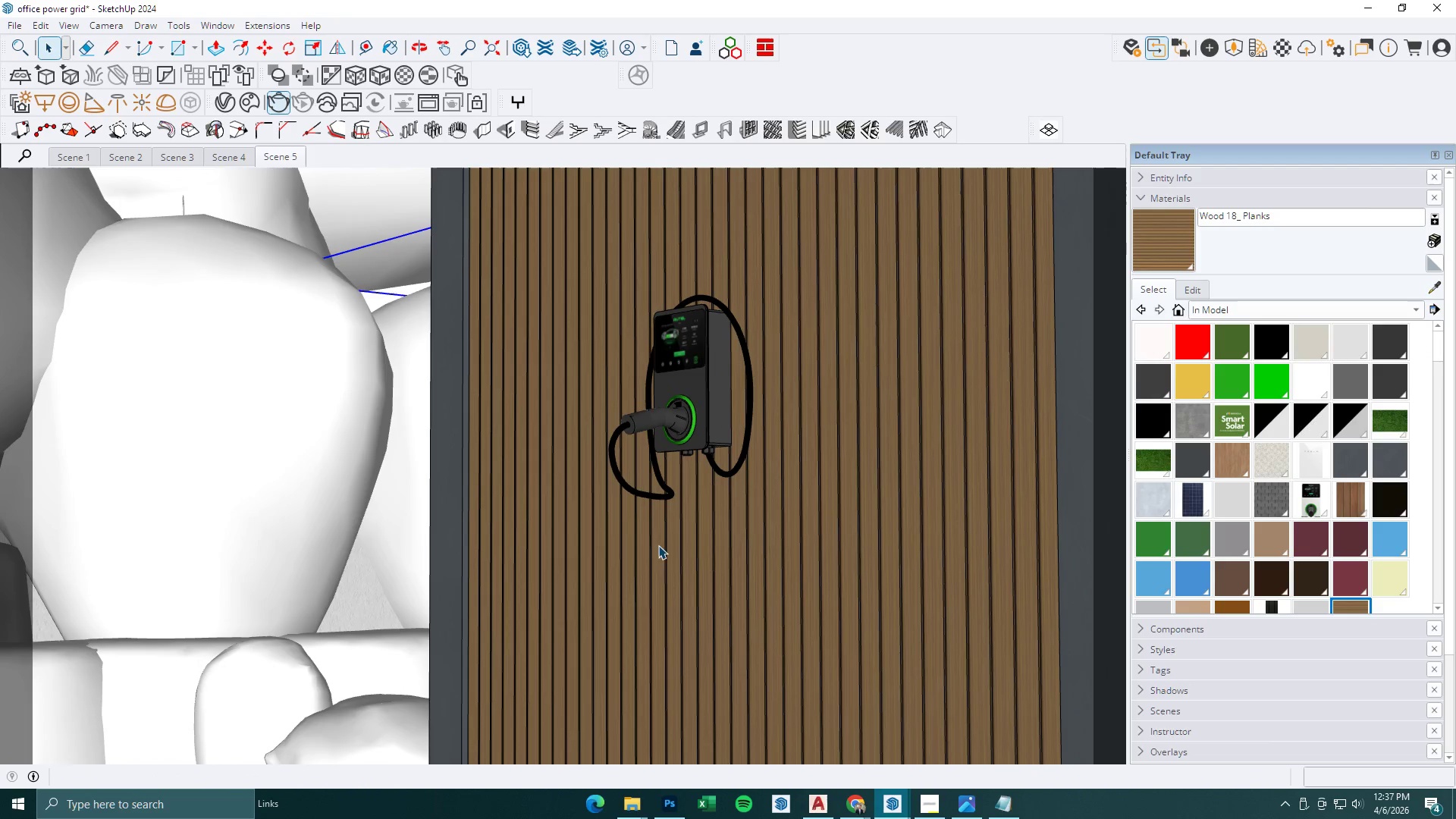 
left_click([98, 20])
 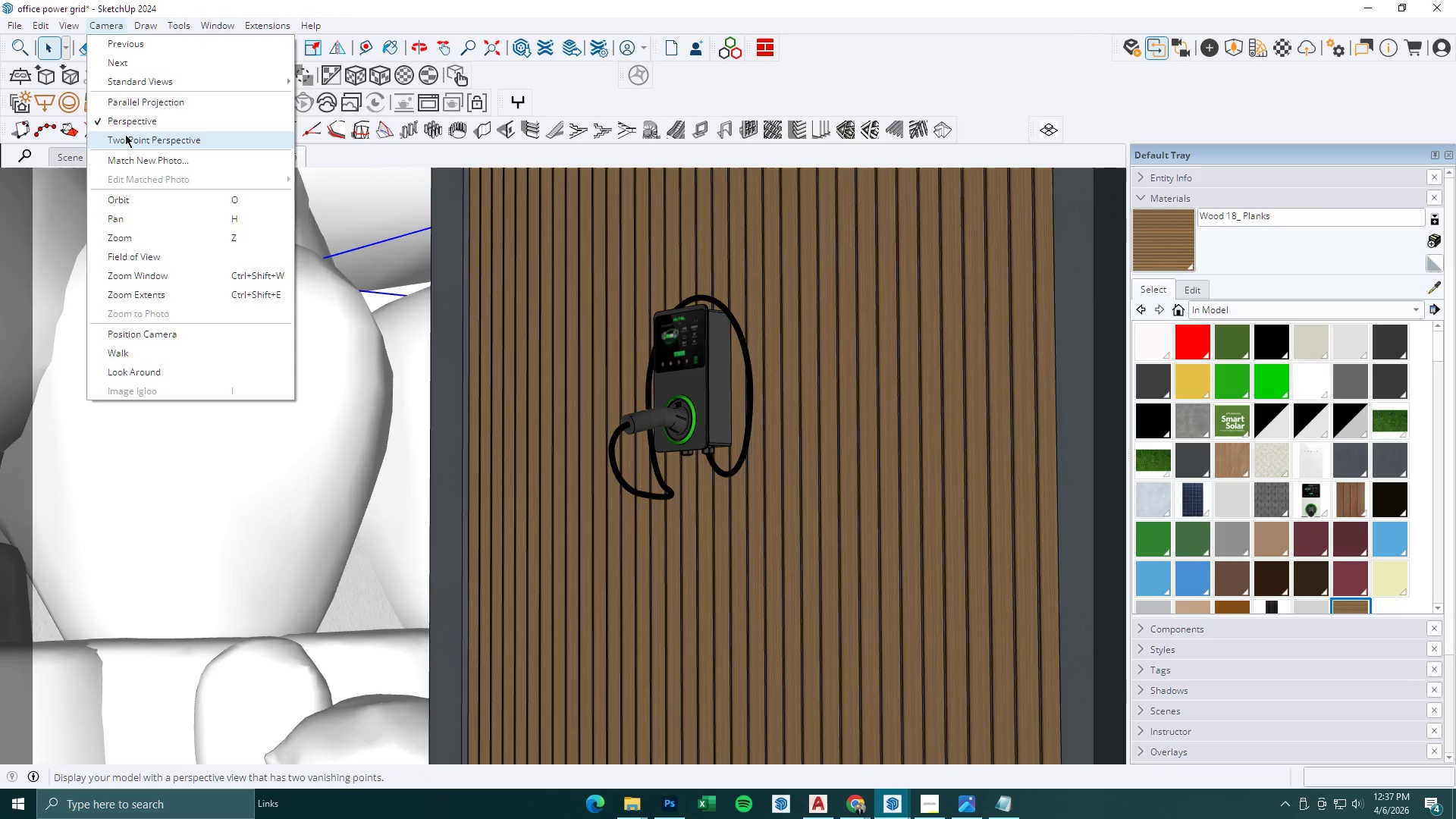 
left_click([125, 134])
 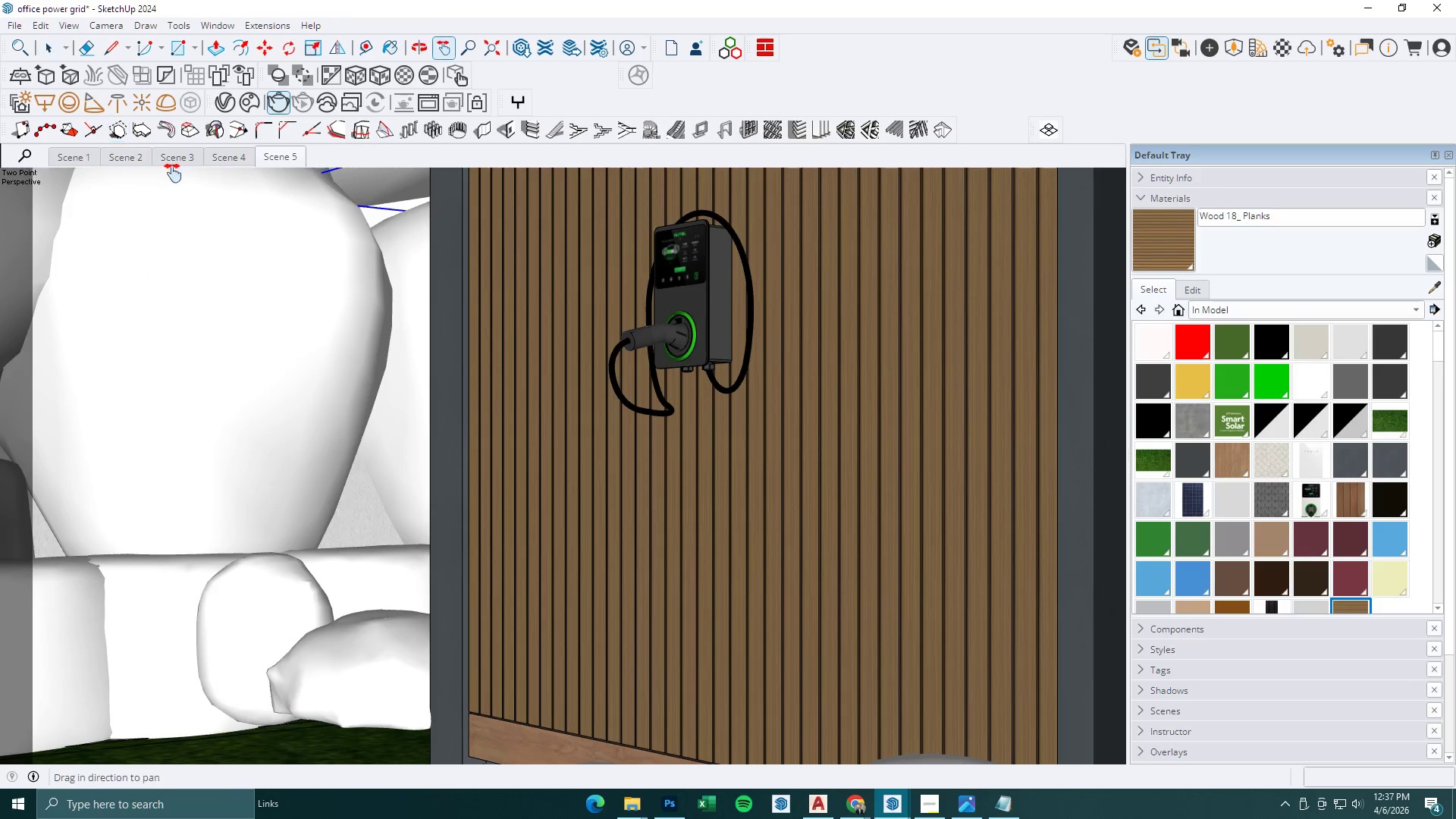 
left_click_drag(start_coordinate=[519, 306], to_coordinate=[498, 435])
 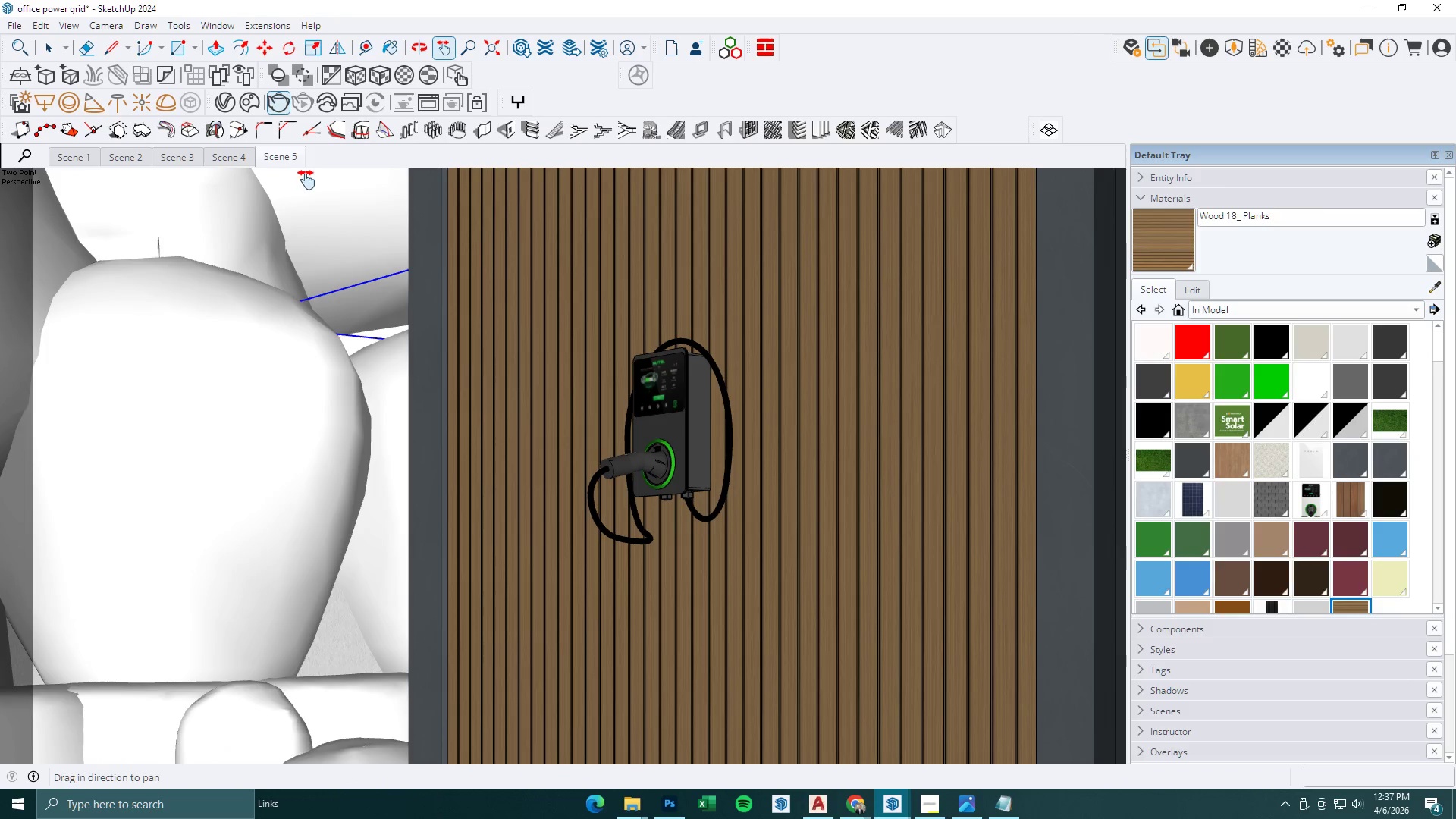 
right_click([284, 159])
 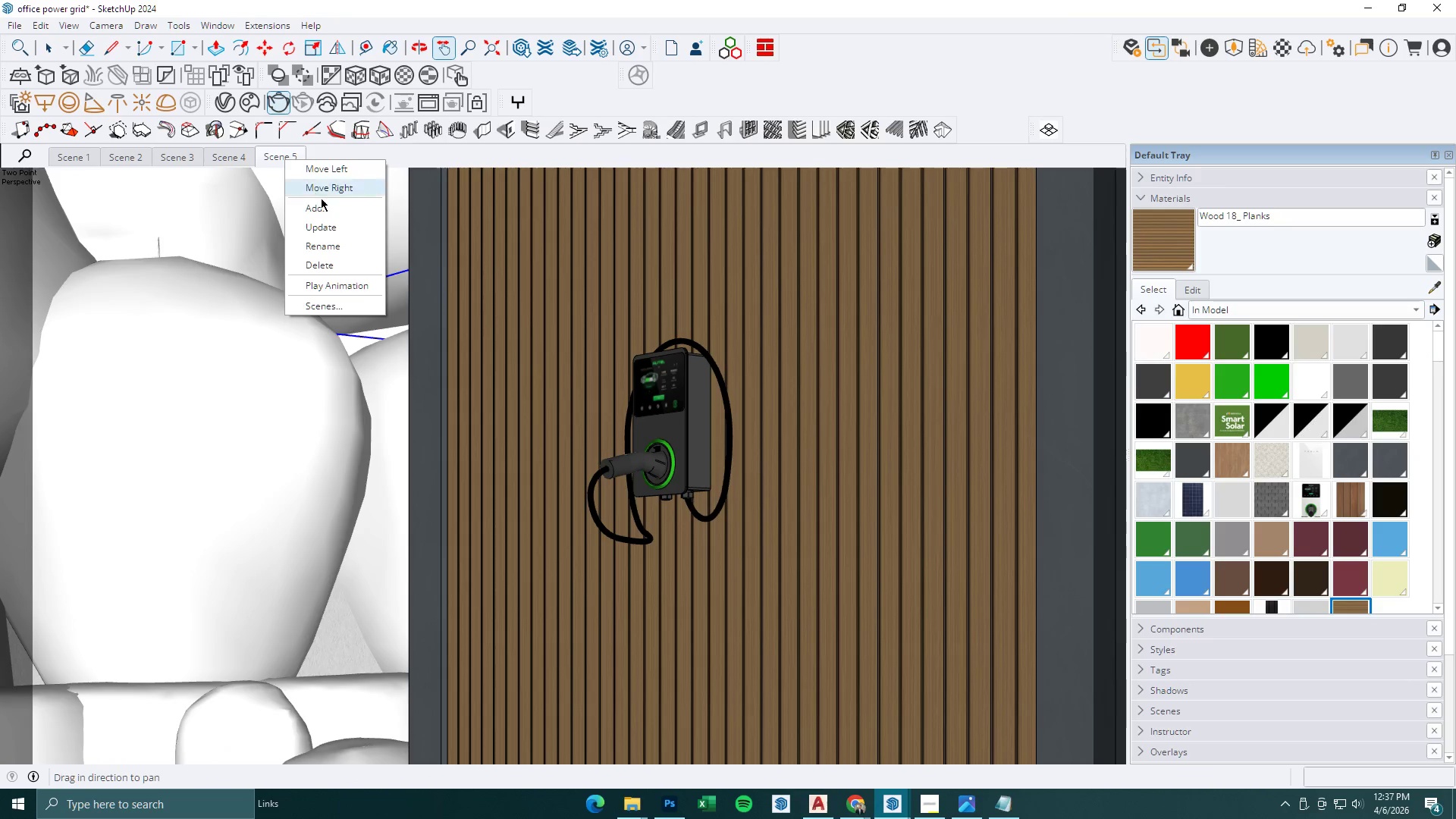 
left_click([321, 199])
 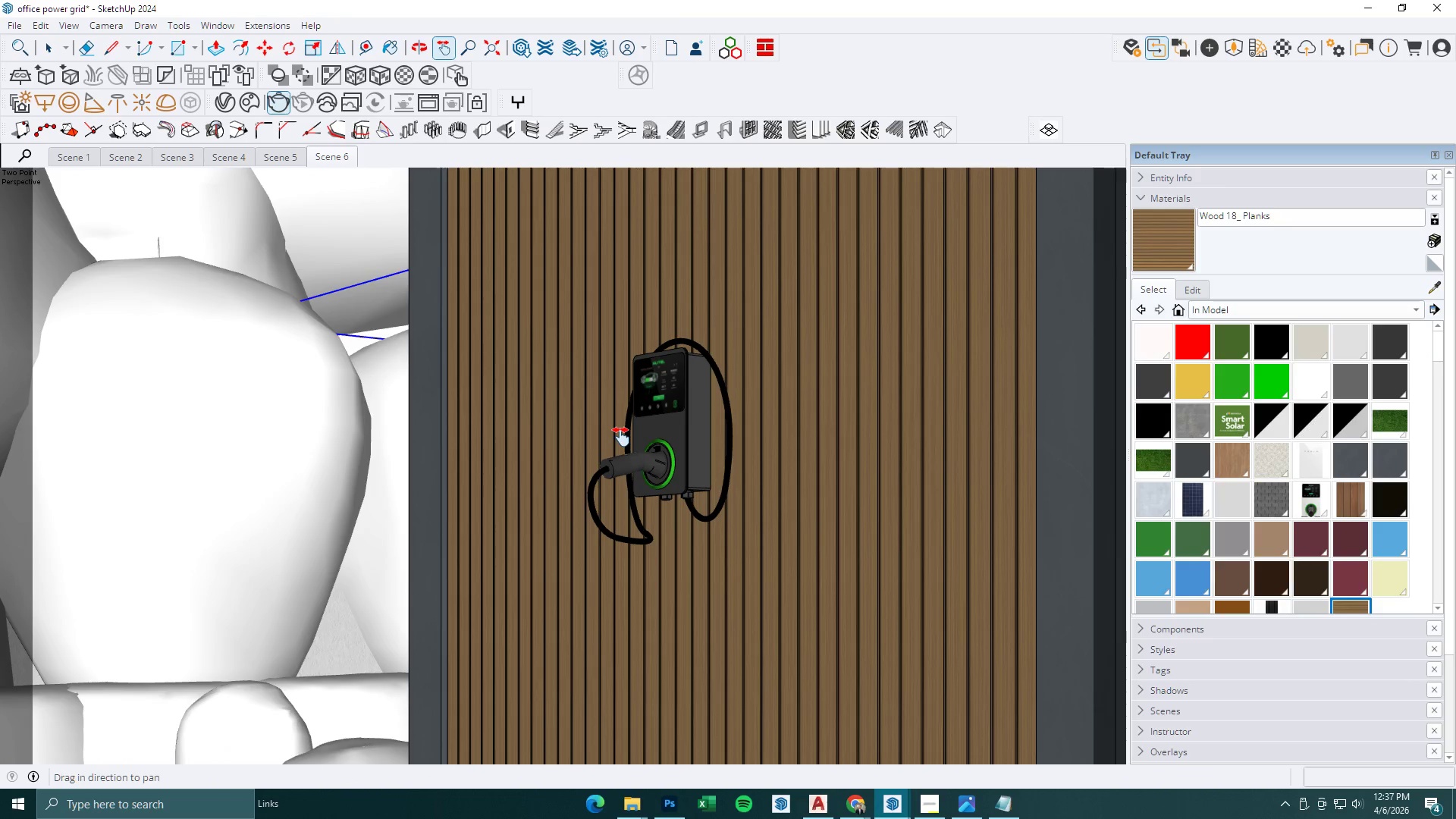 
key(Space)
 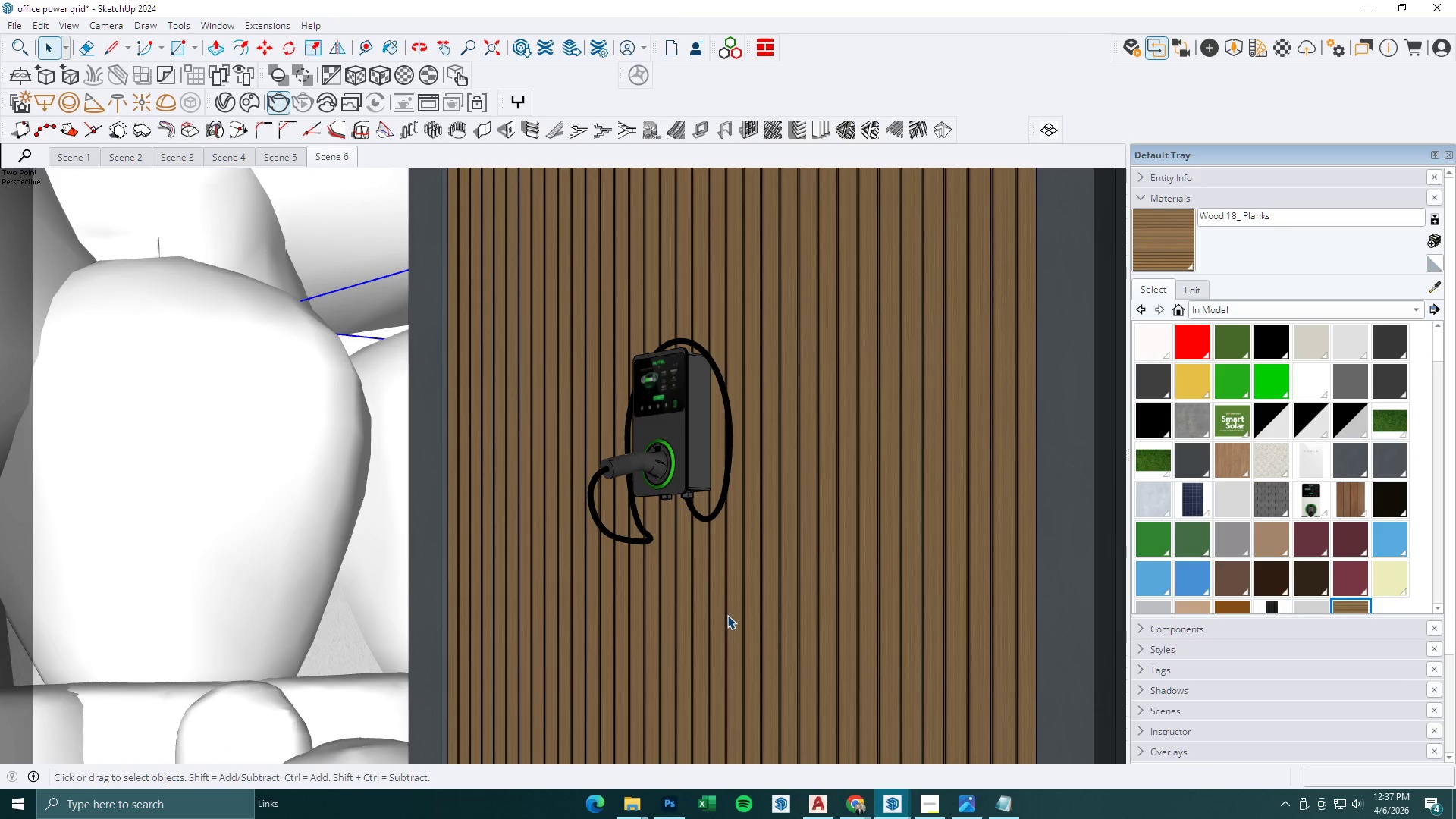 
key(Escape)
 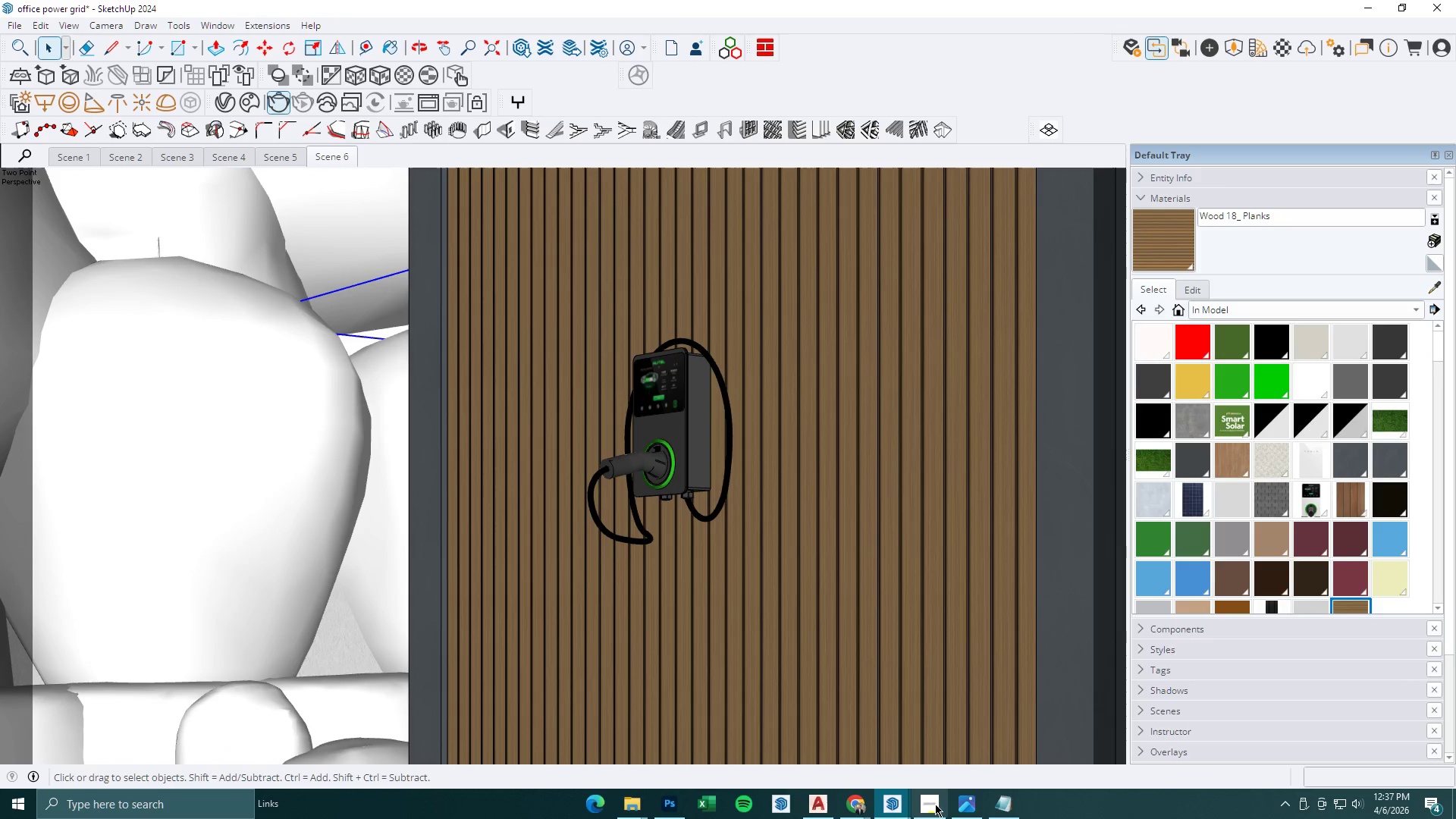 
key(Escape)
 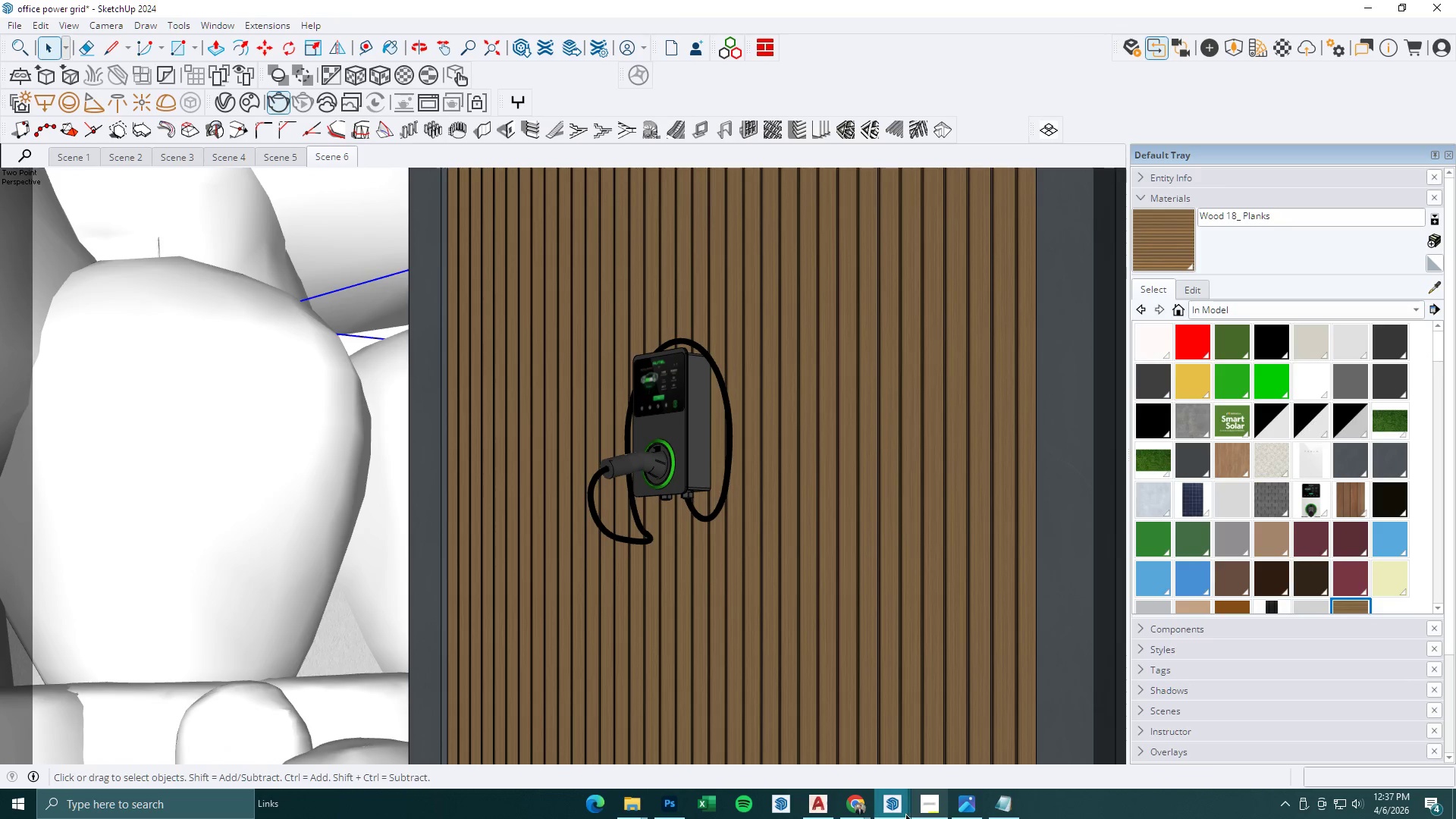 
key(Escape)
 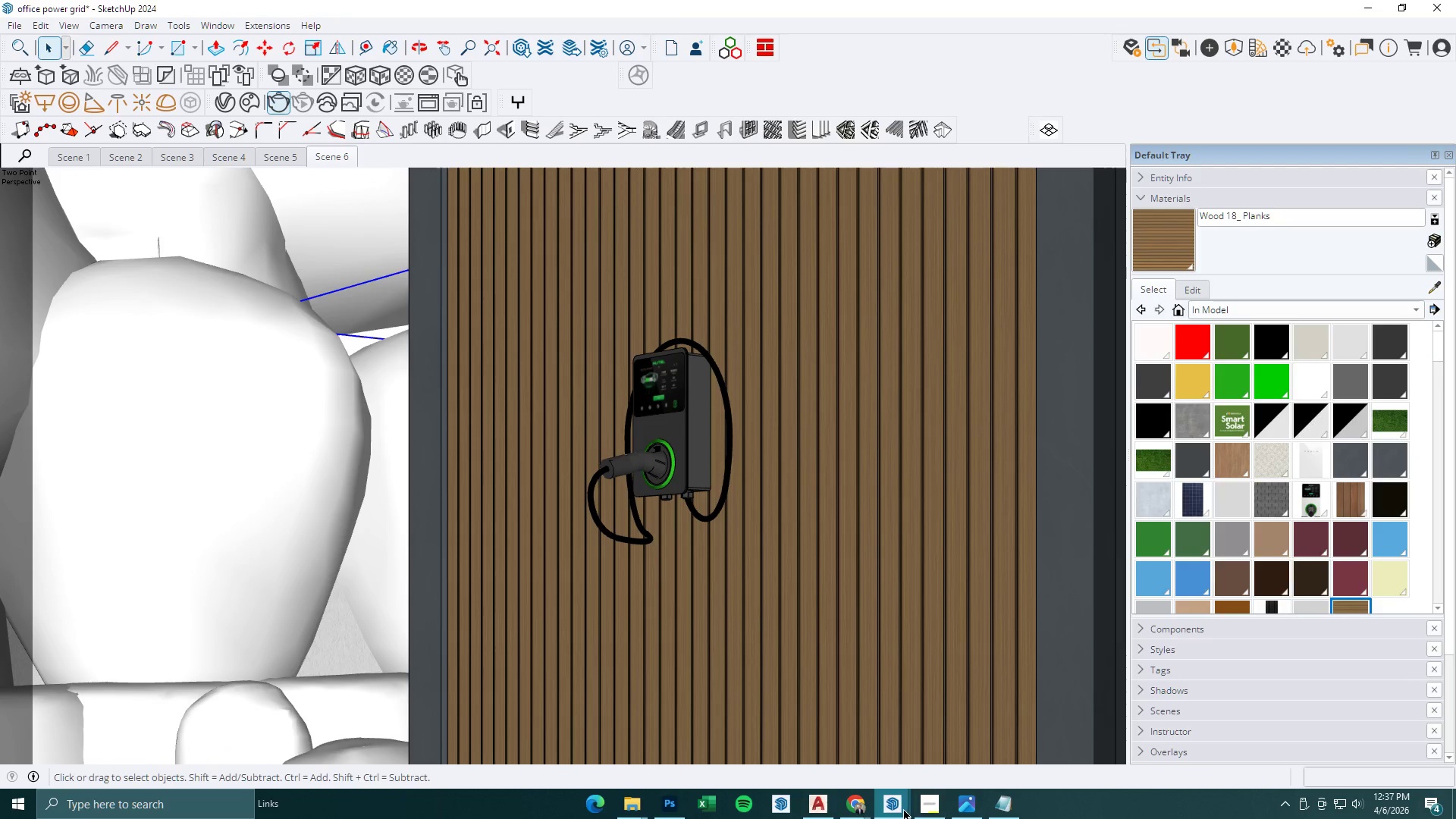 
left_click([903, 809])
 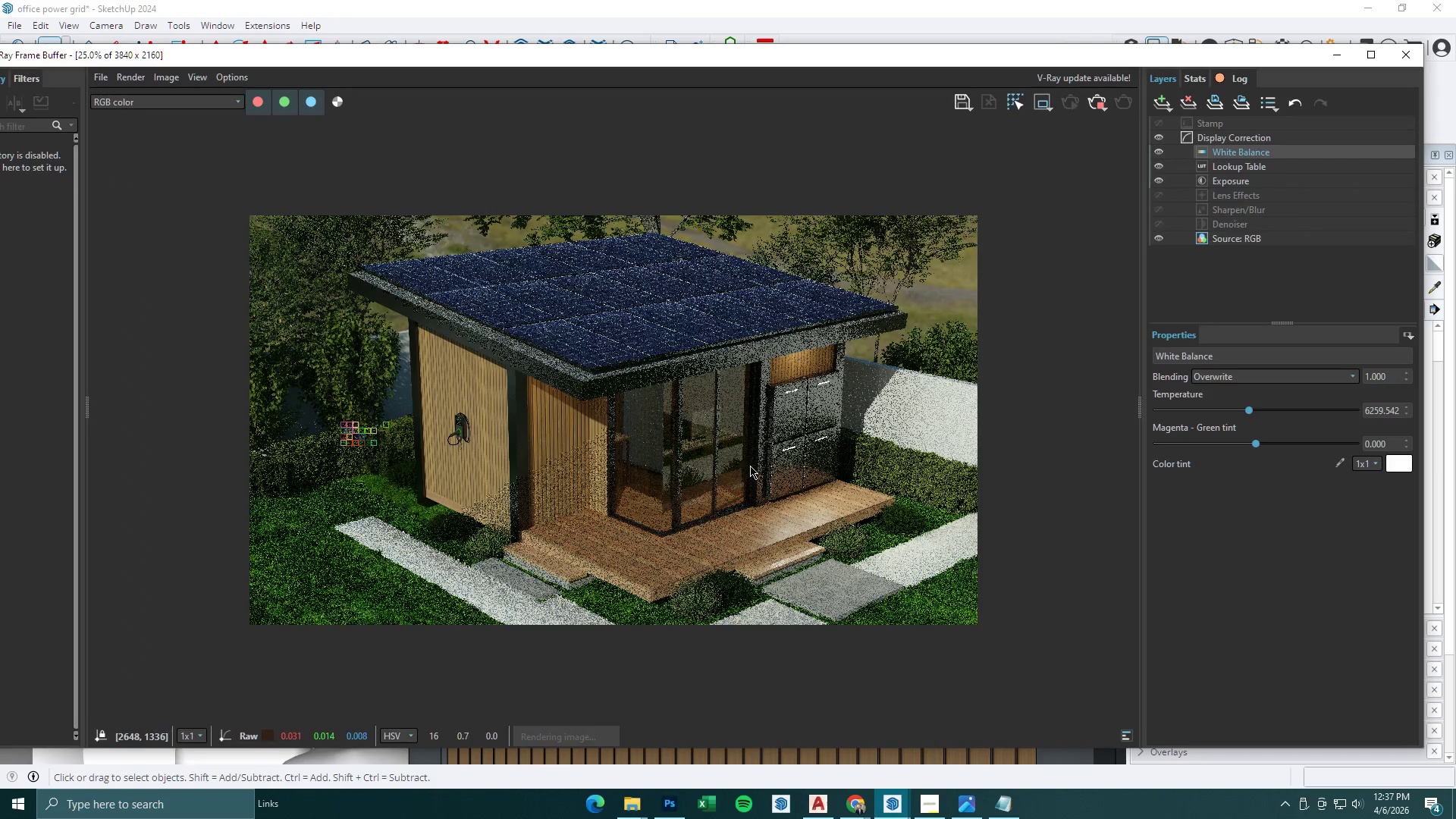 
scroll: coordinate [471, 391], scroll_direction: up, amount: 1.0
 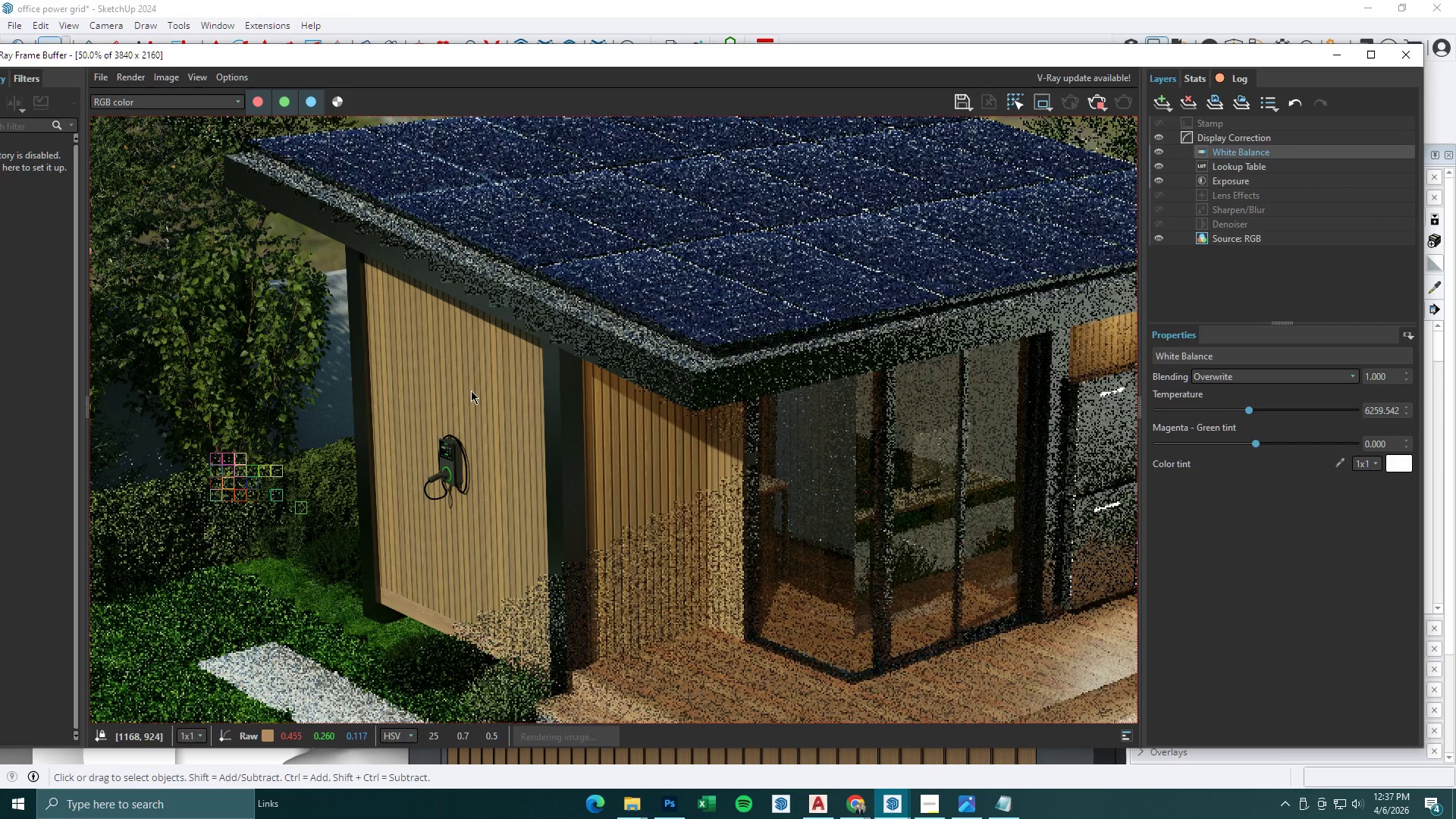 
scroll: coordinate [471, 391], scroll_direction: down, amount: 1.0
 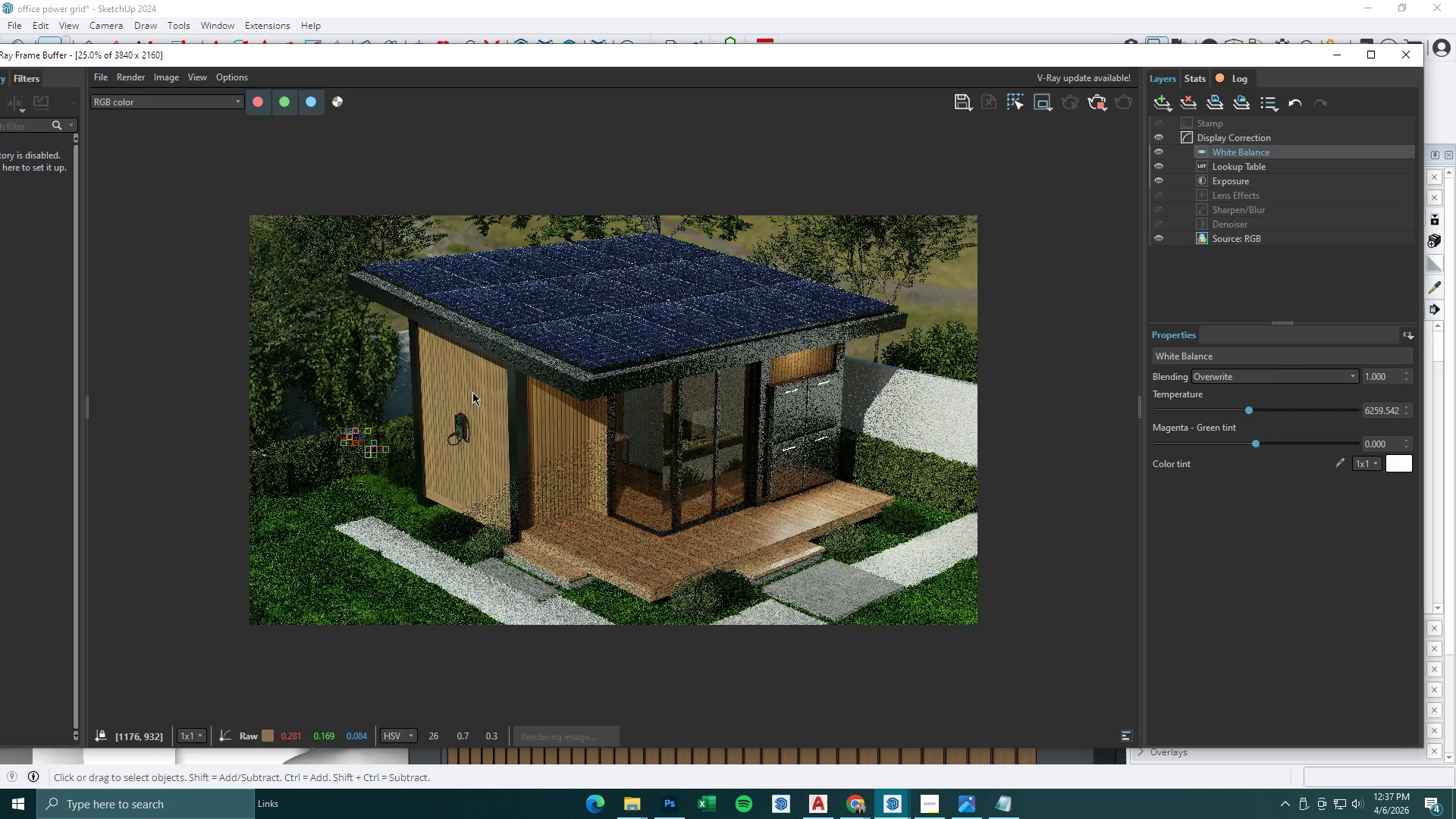 
scroll: coordinate [440, 457], scroll_direction: up, amount: 3.0
 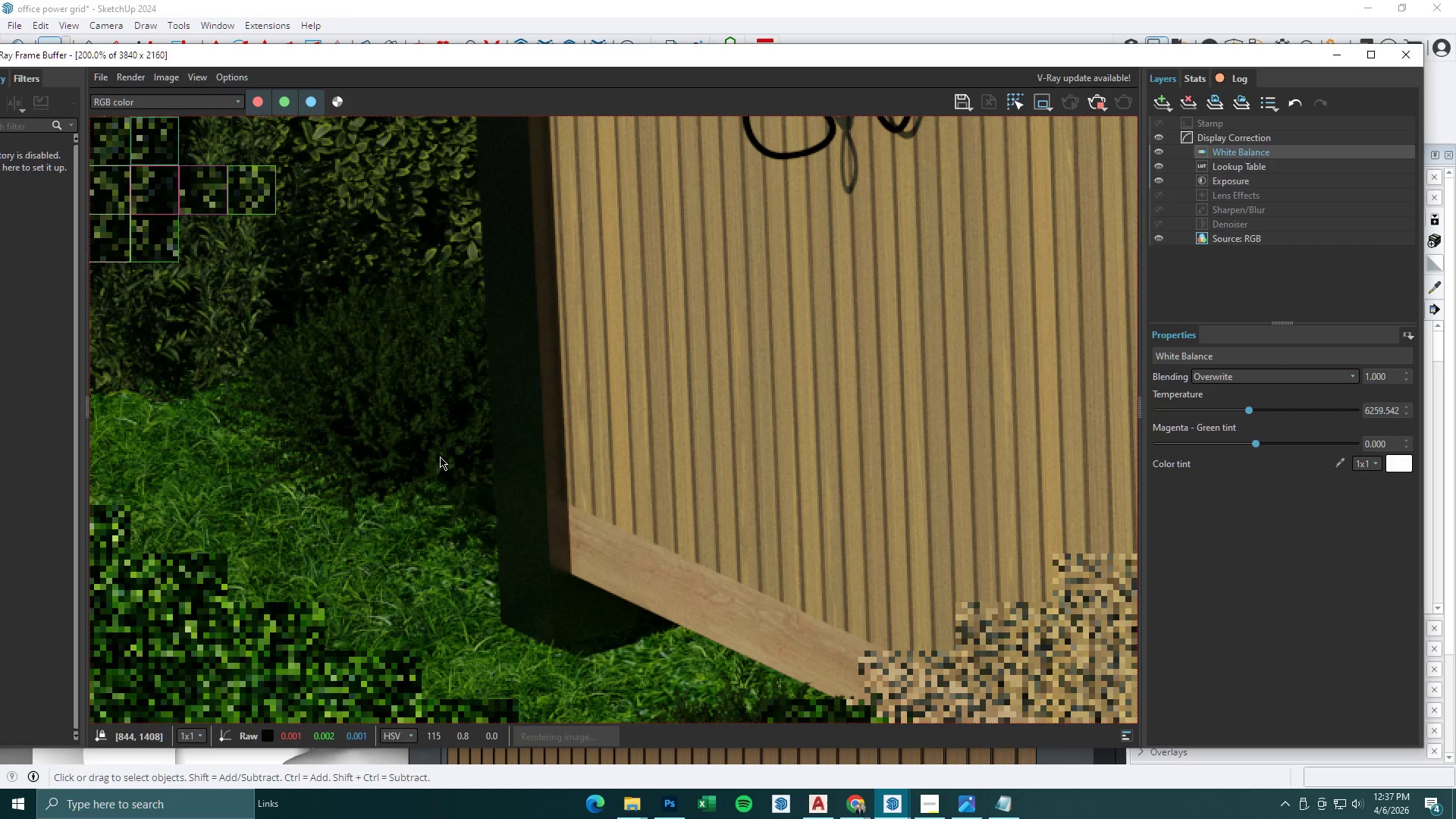 
scroll: coordinate [440, 457], scroll_direction: down, amount: 1.0
 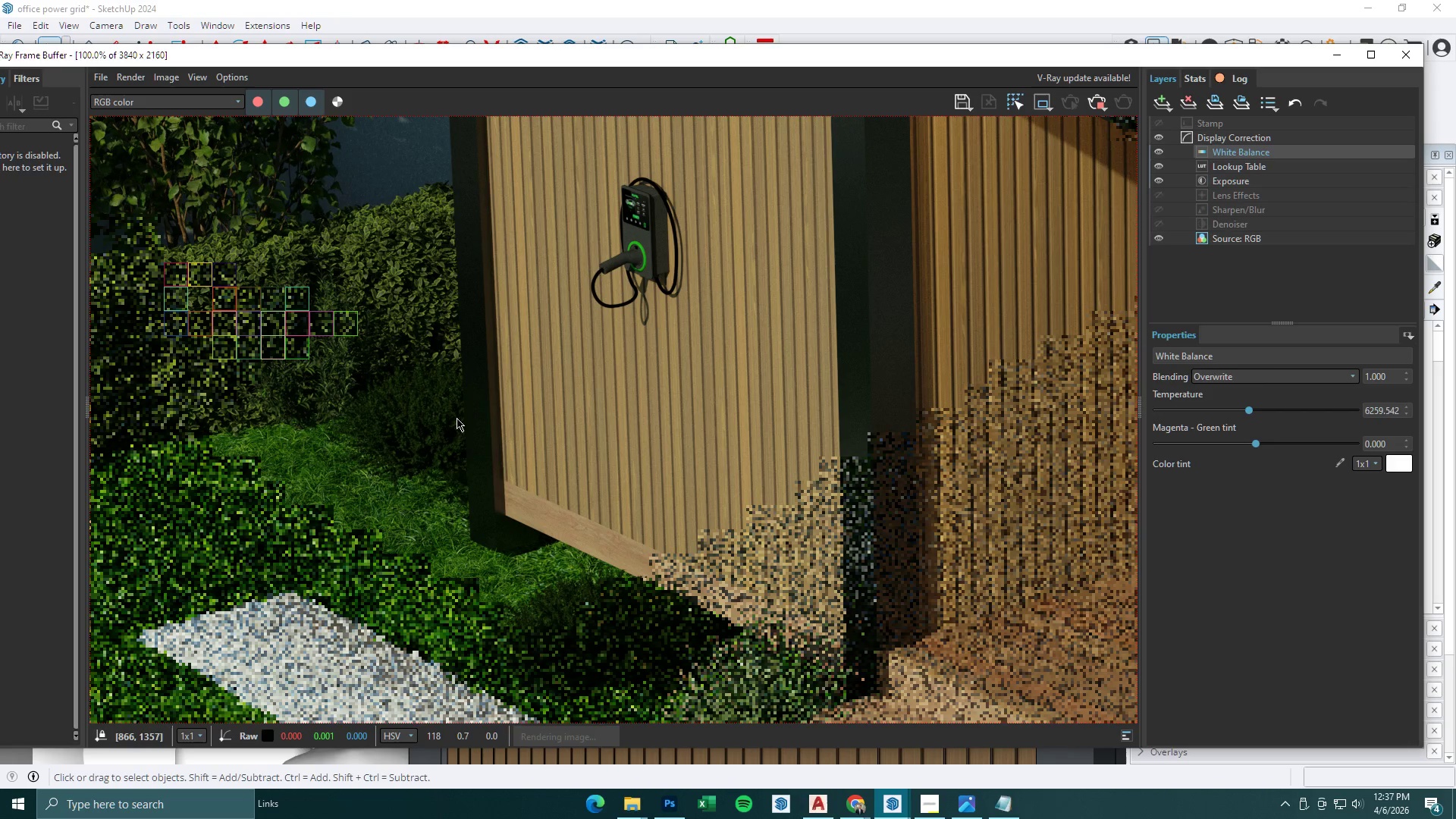 
scroll: coordinate [536, 568], scroll_direction: up, amount: 1.0
 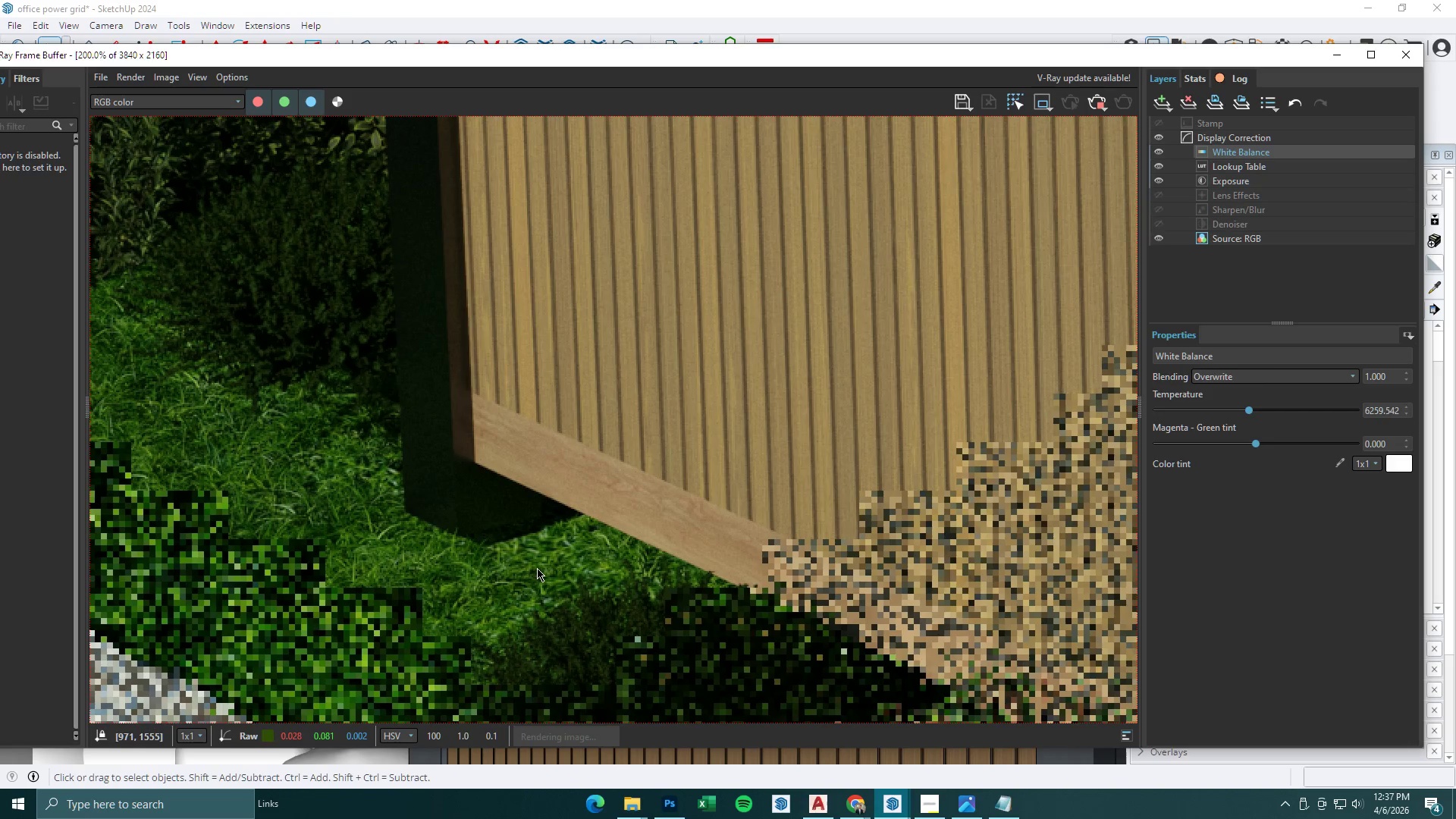 
scroll: coordinate [537, 568], scroll_direction: down, amount: 1.0
 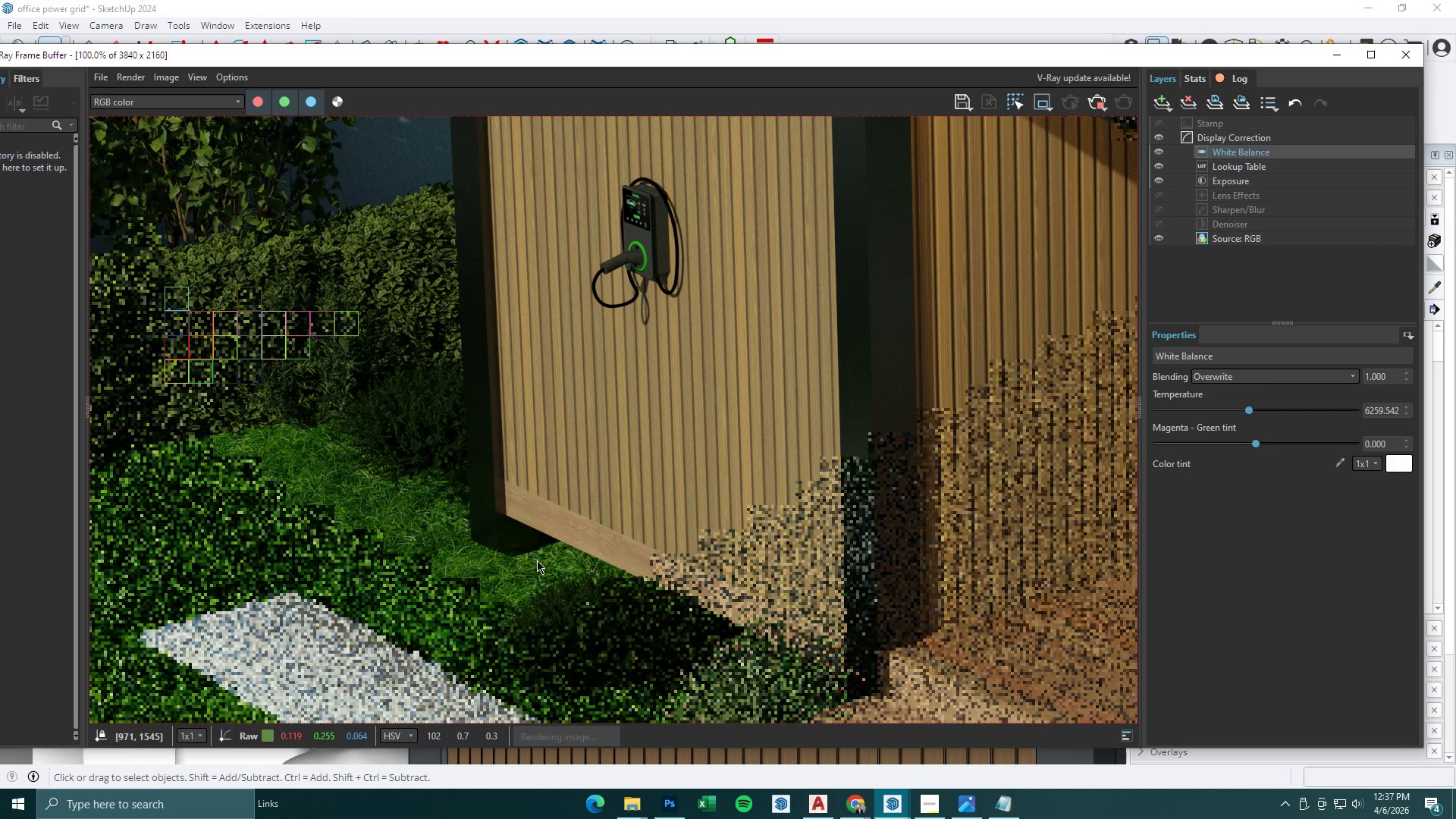 
scroll: coordinate [557, 568], scroll_direction: up, amount: 2.0
 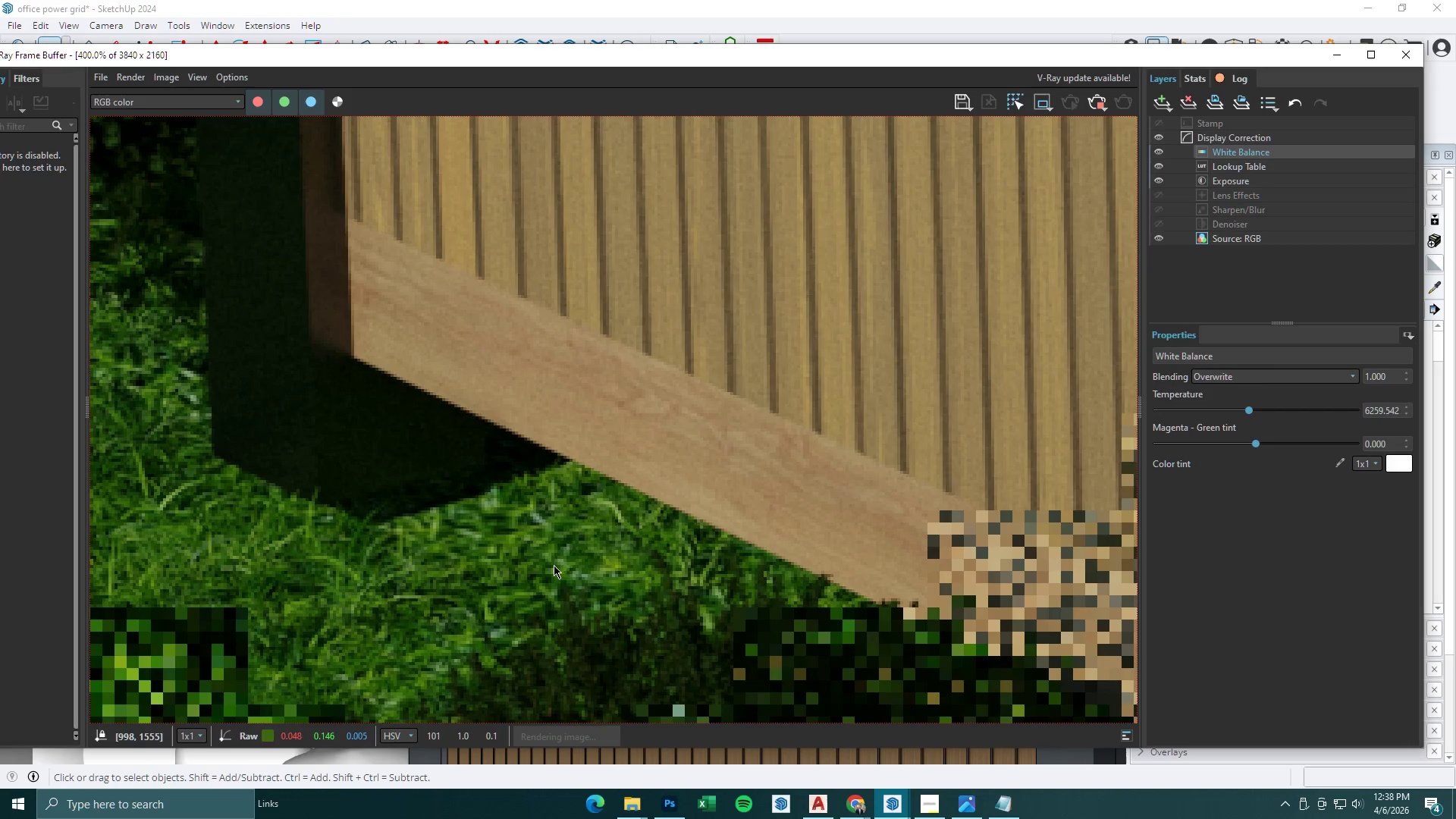 
scroll: coordinate [550, 563], scroll_direction: down, amount: 3.0
 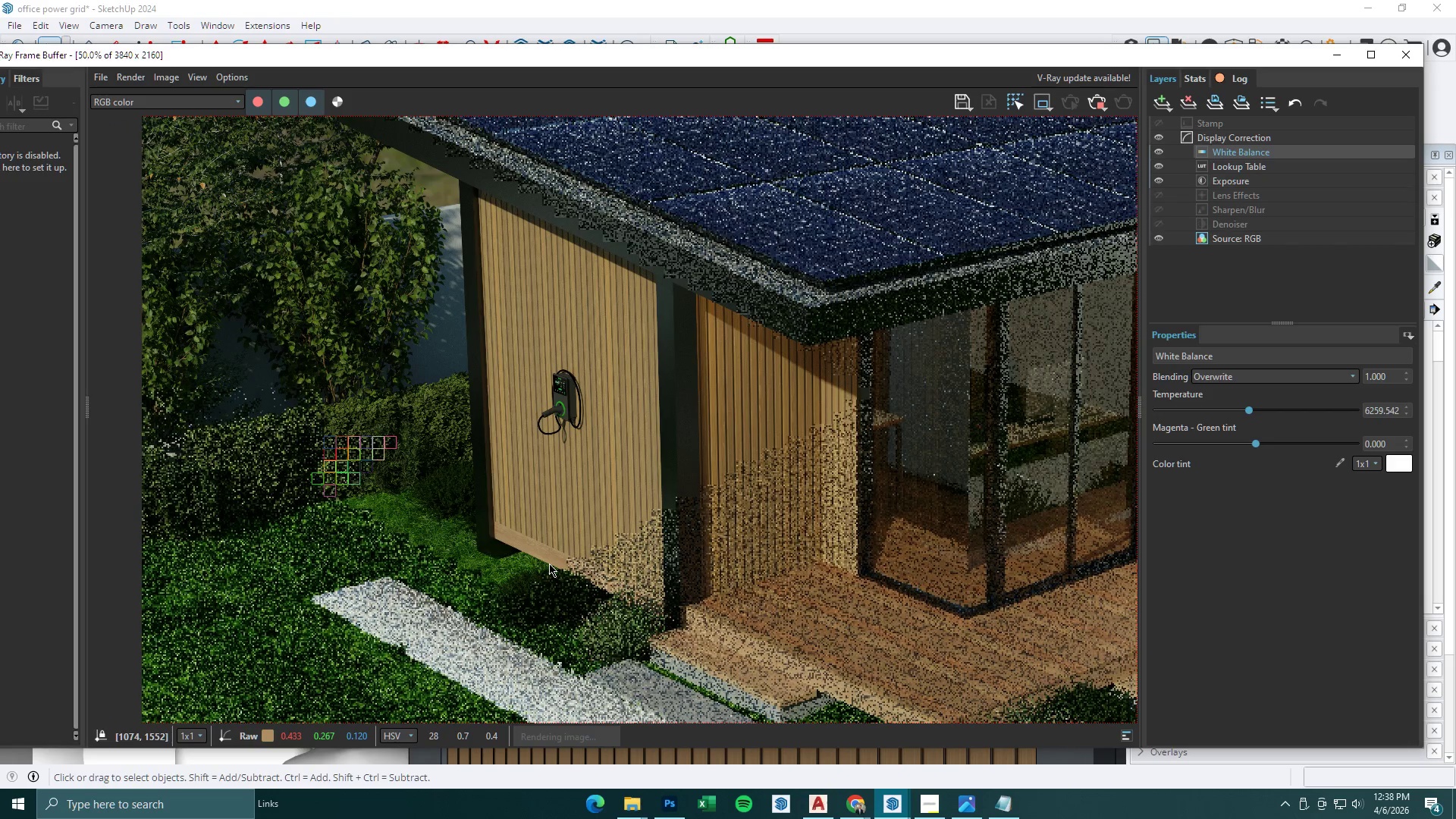 
scroll: coordinate [549, 563], scroll_direction: up, amount: 1.0
 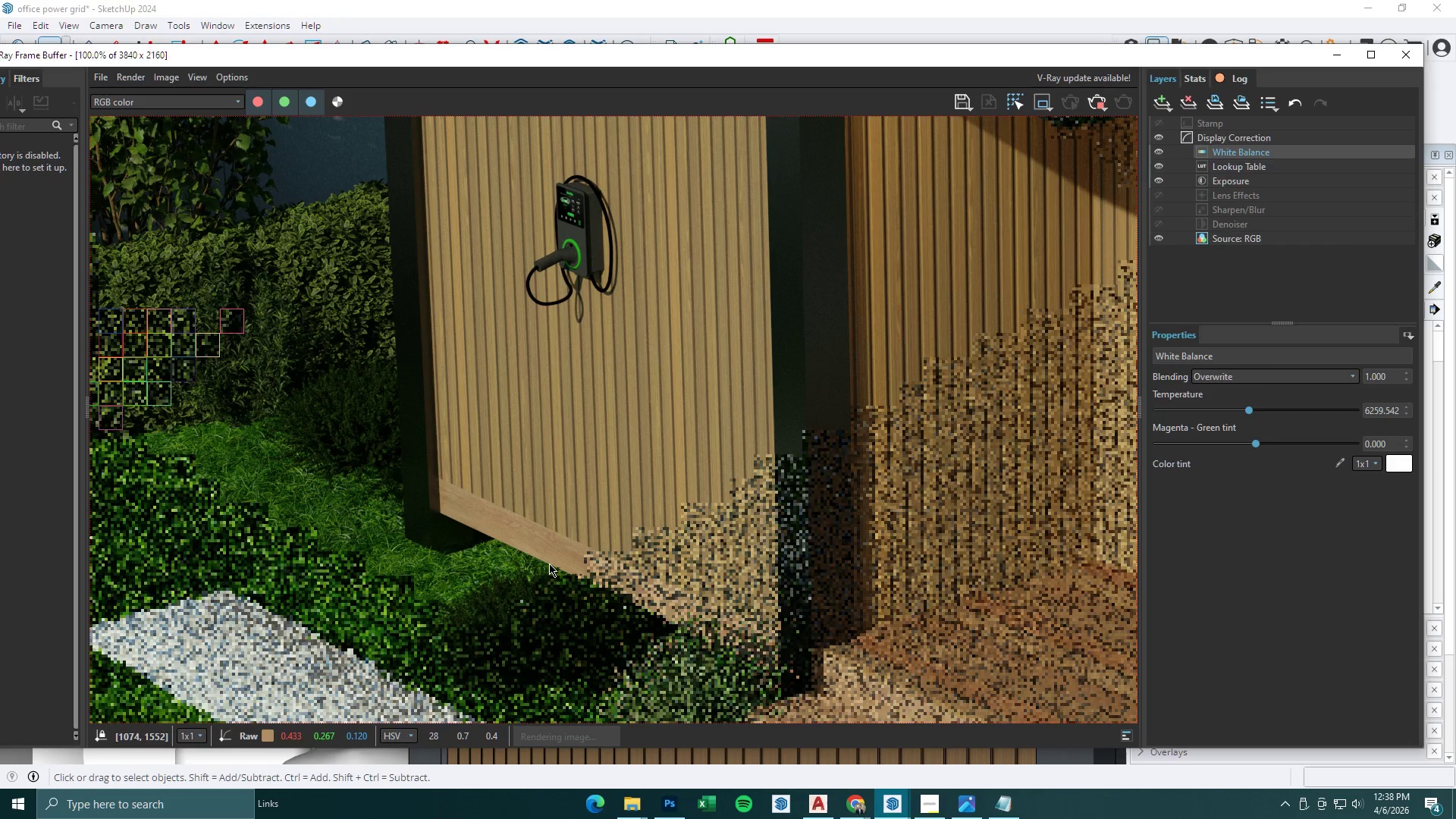 
scroll: coordinate [549, 563], scroll_direction: down, amount: 2.0
 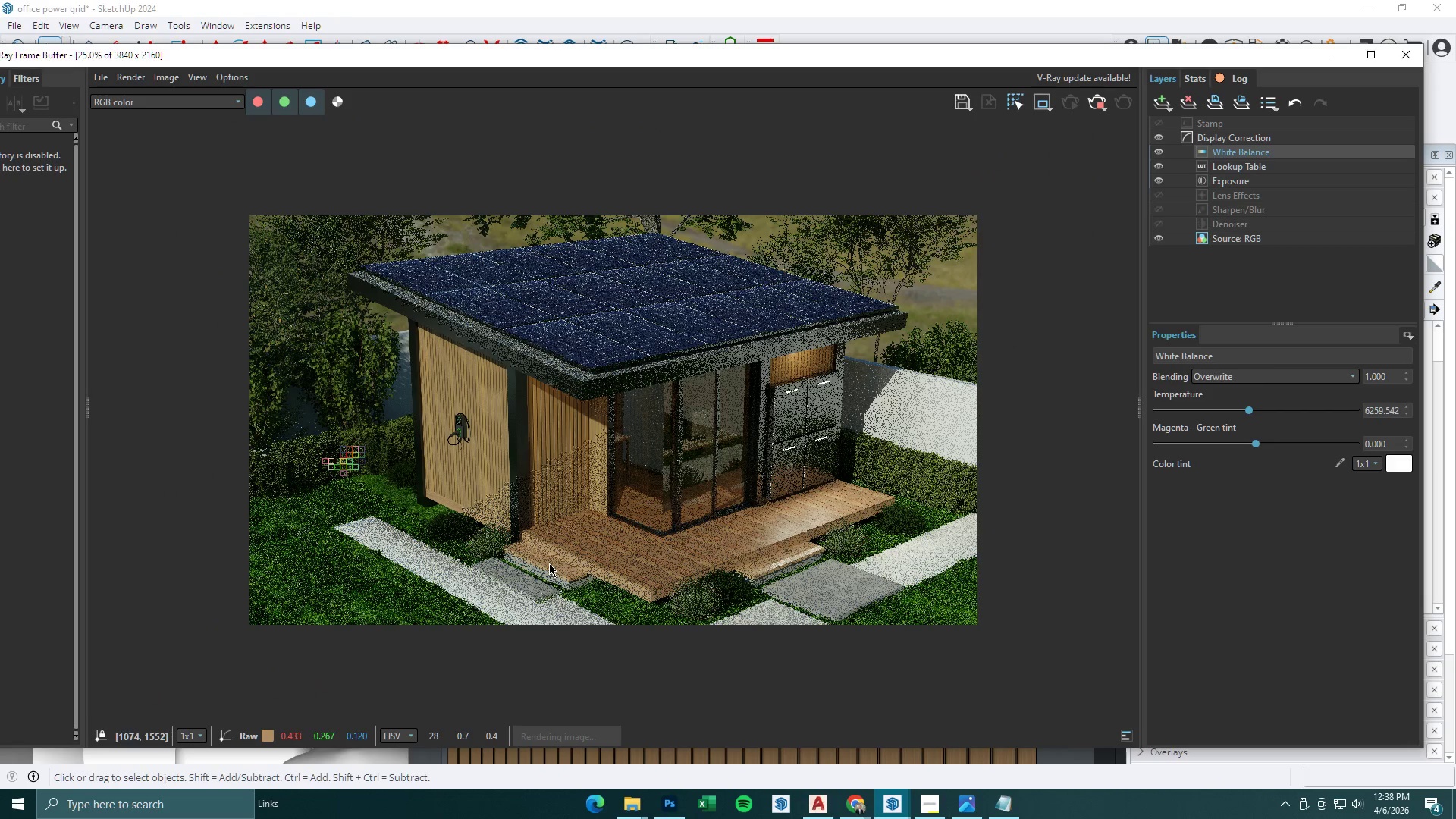 
scroll: coordinate [551, 561], scroll_direction: up, amount: 2.0
 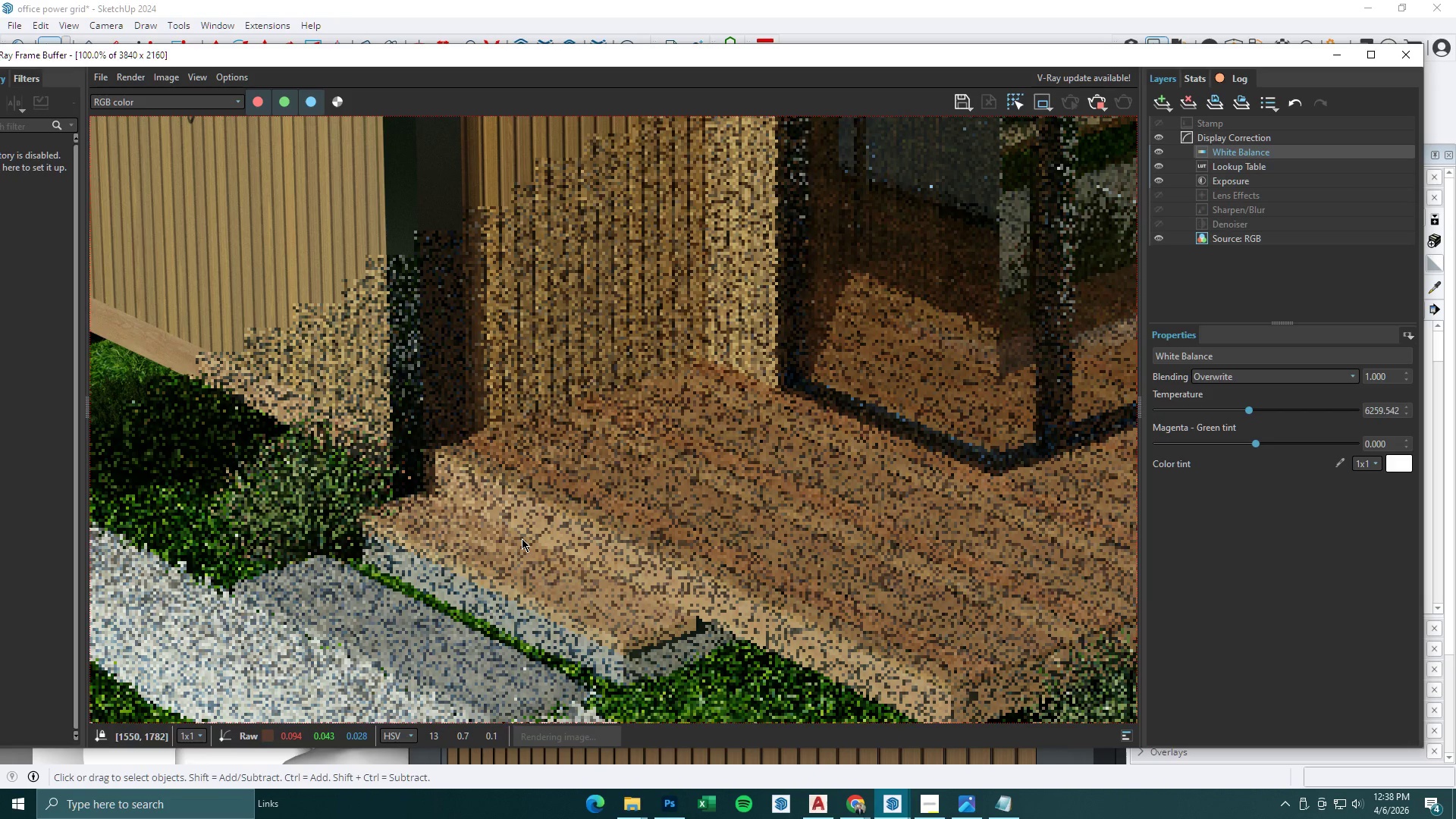 
scroll: coordinate [522, 538], scroll_direction: down, amount: 2.0
 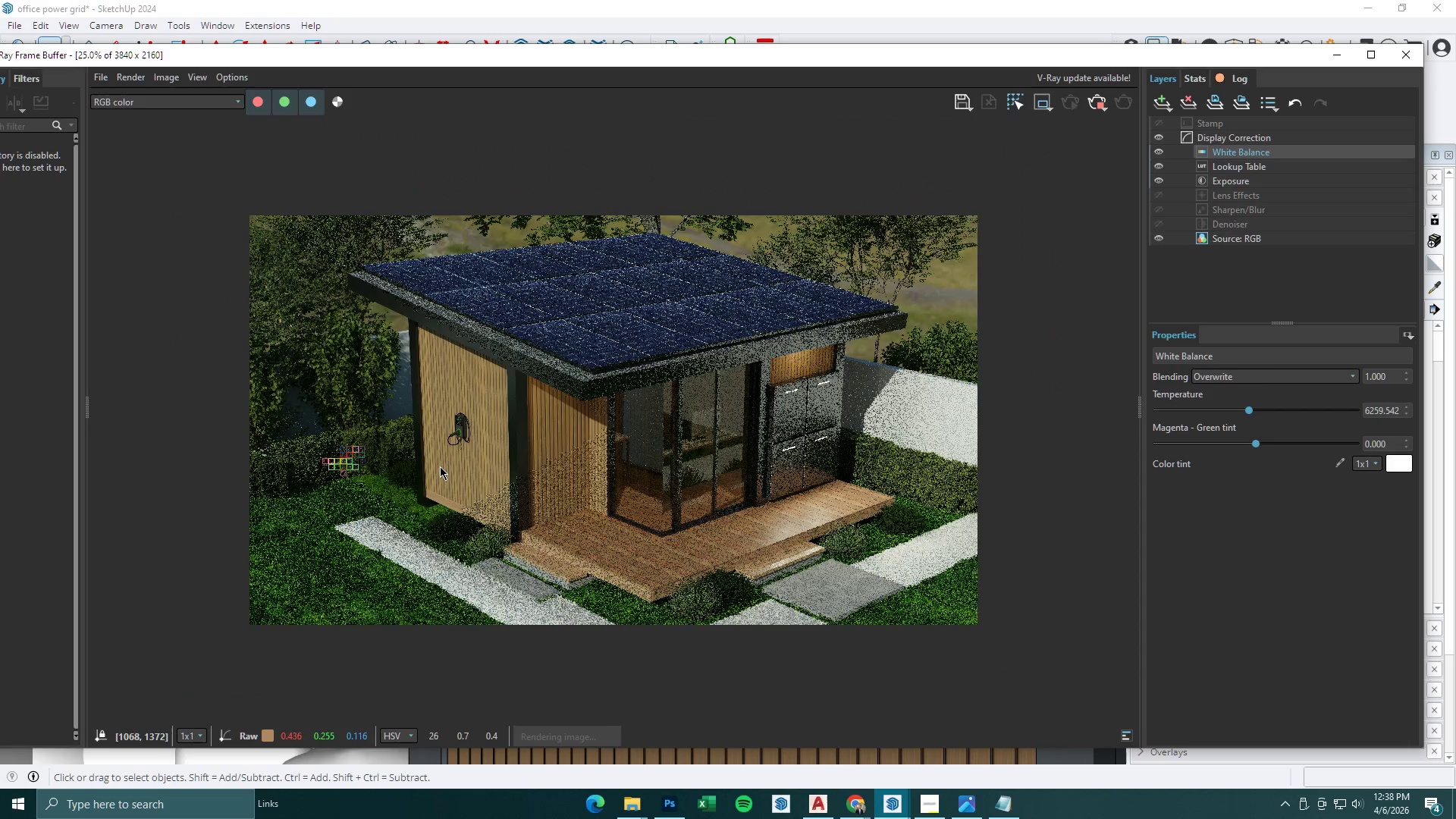 
scroll: coordinate [374, 480], scroll_direction: up, amount: 2.0
 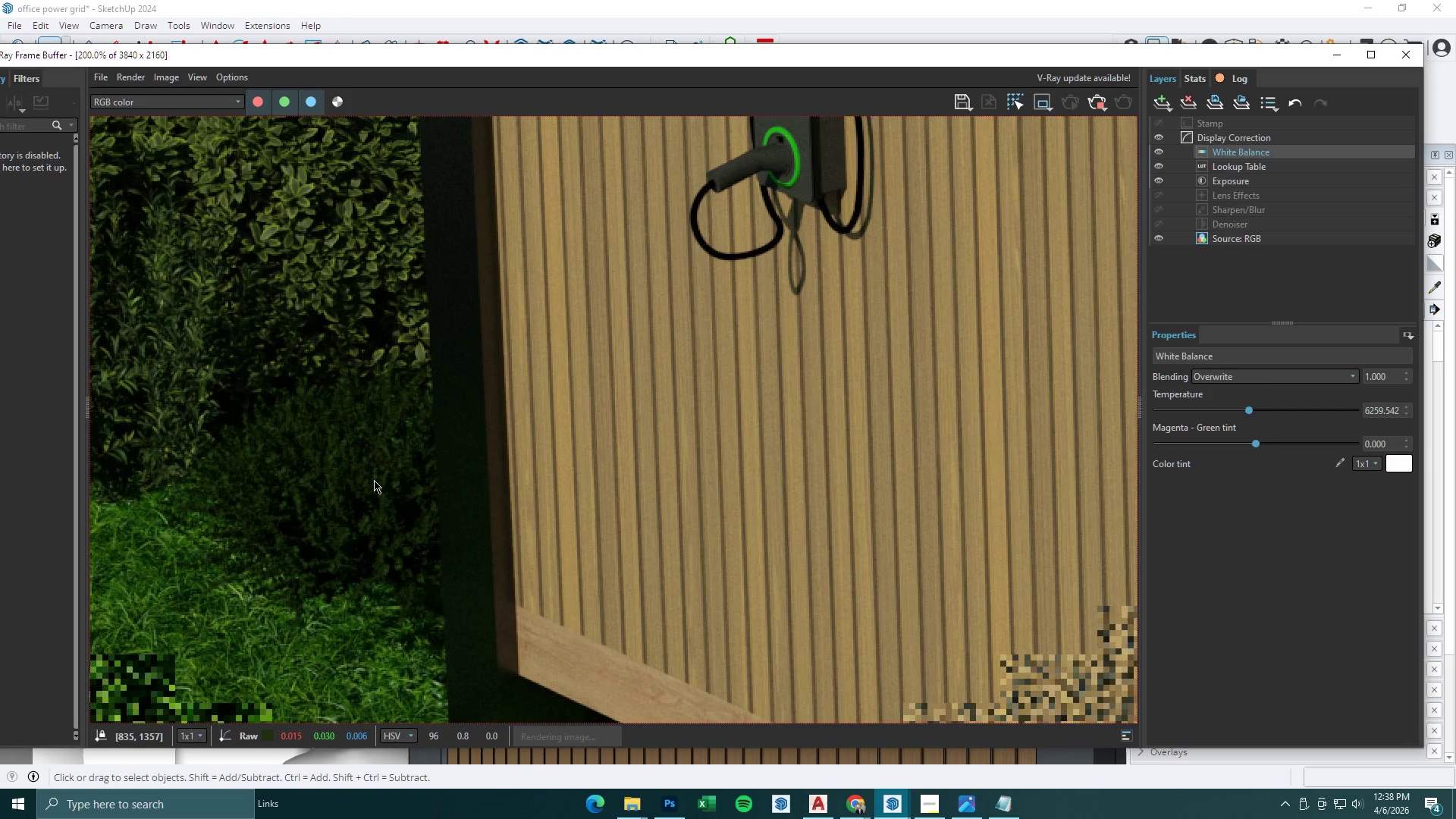 
scroll: coordinate [374, 481], scroll_direction: down, amount: 1.0
 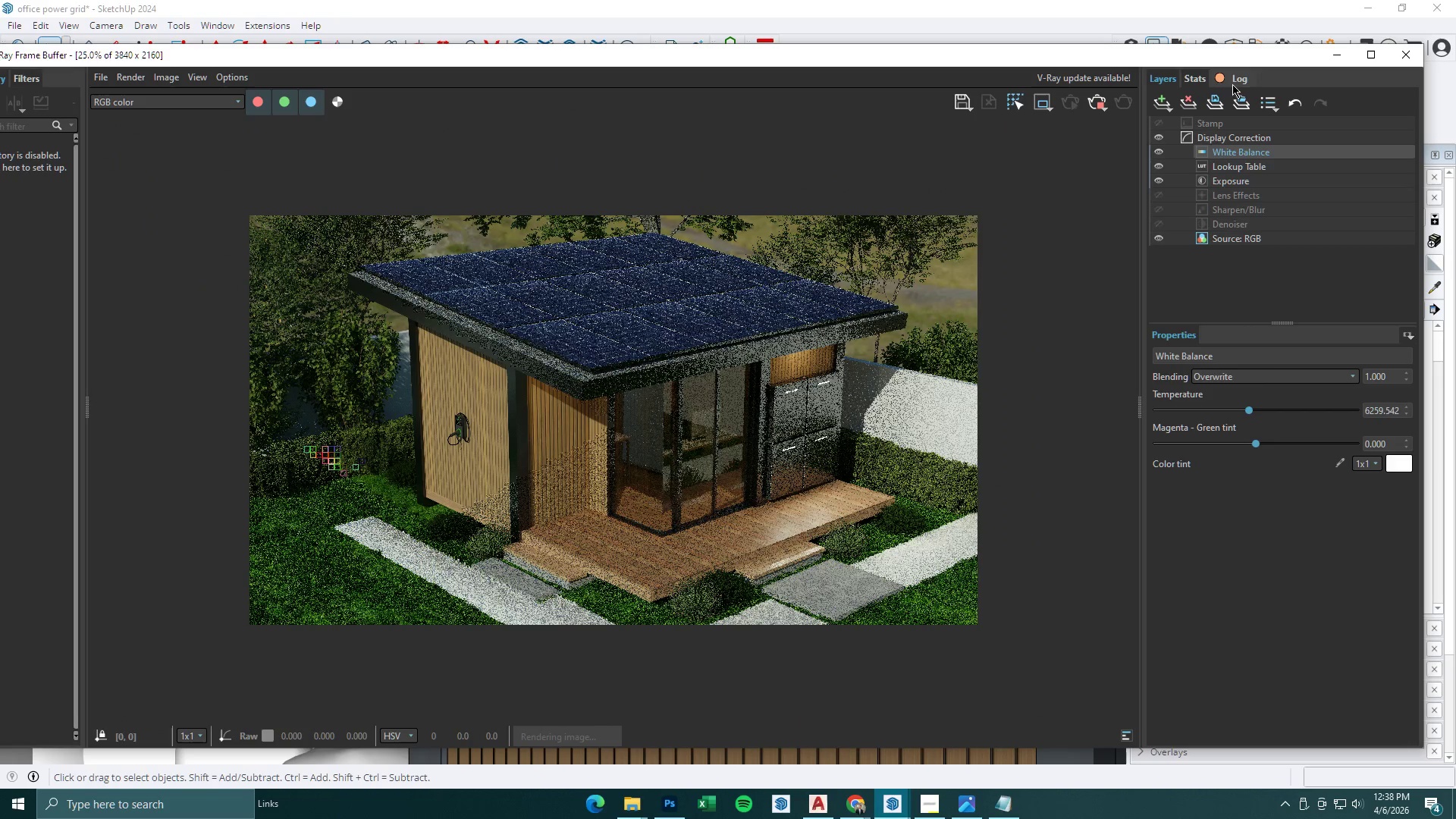 
left_click([1335, 55])
 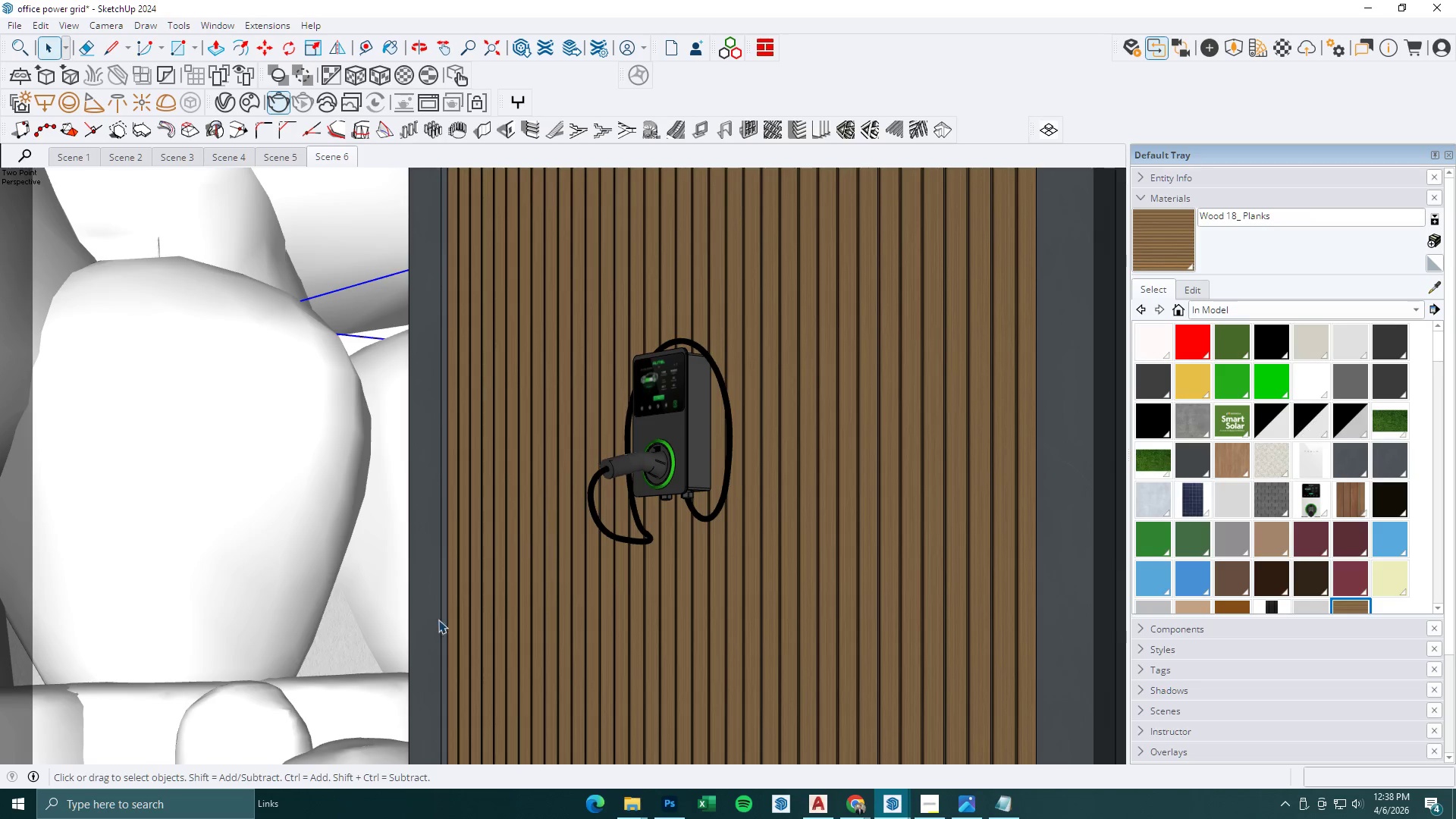 
scroll: coordinate [463, 630], scroll_direction: down, amount: 8.0
 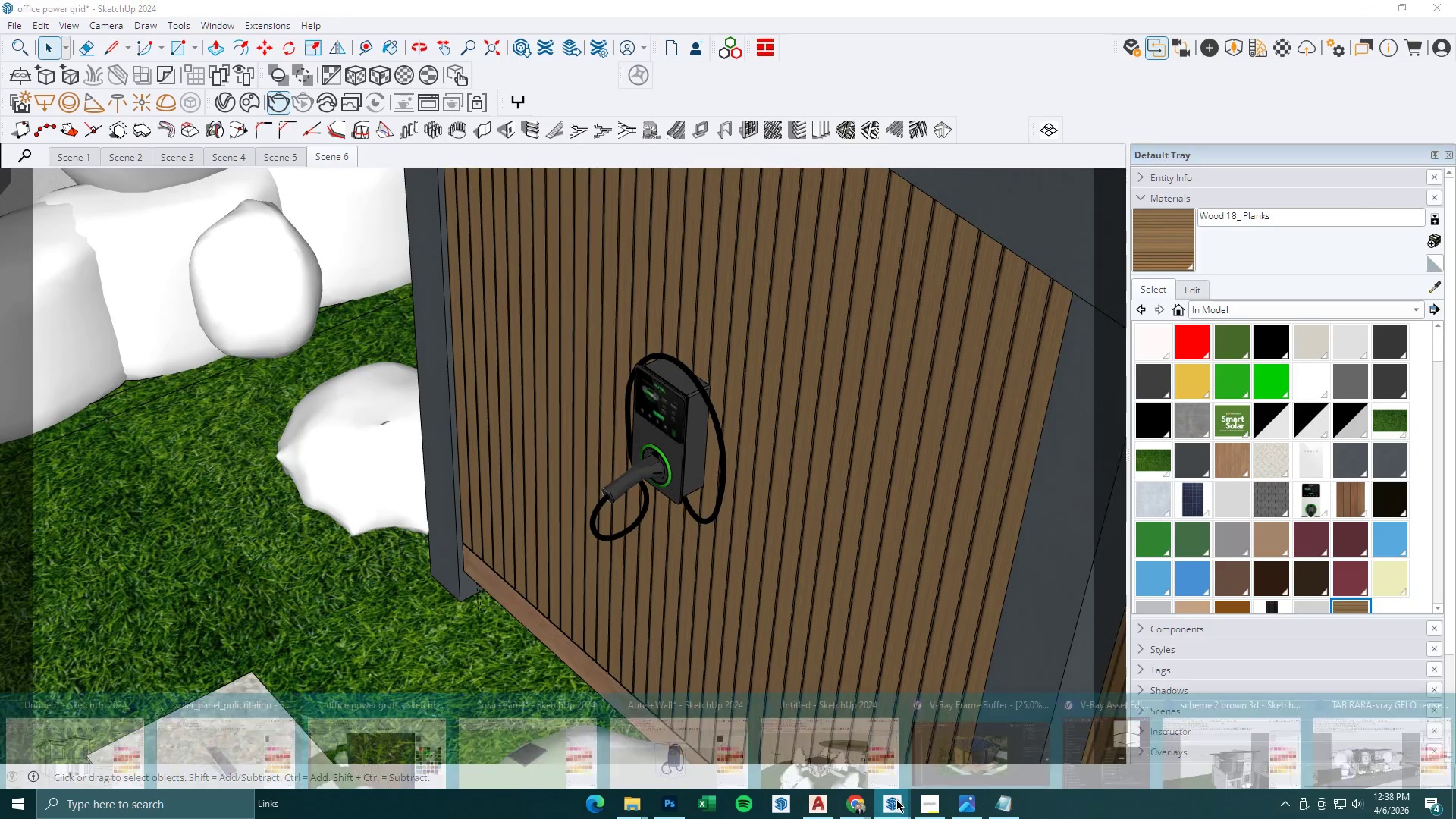 
left_click([1002, 760])
 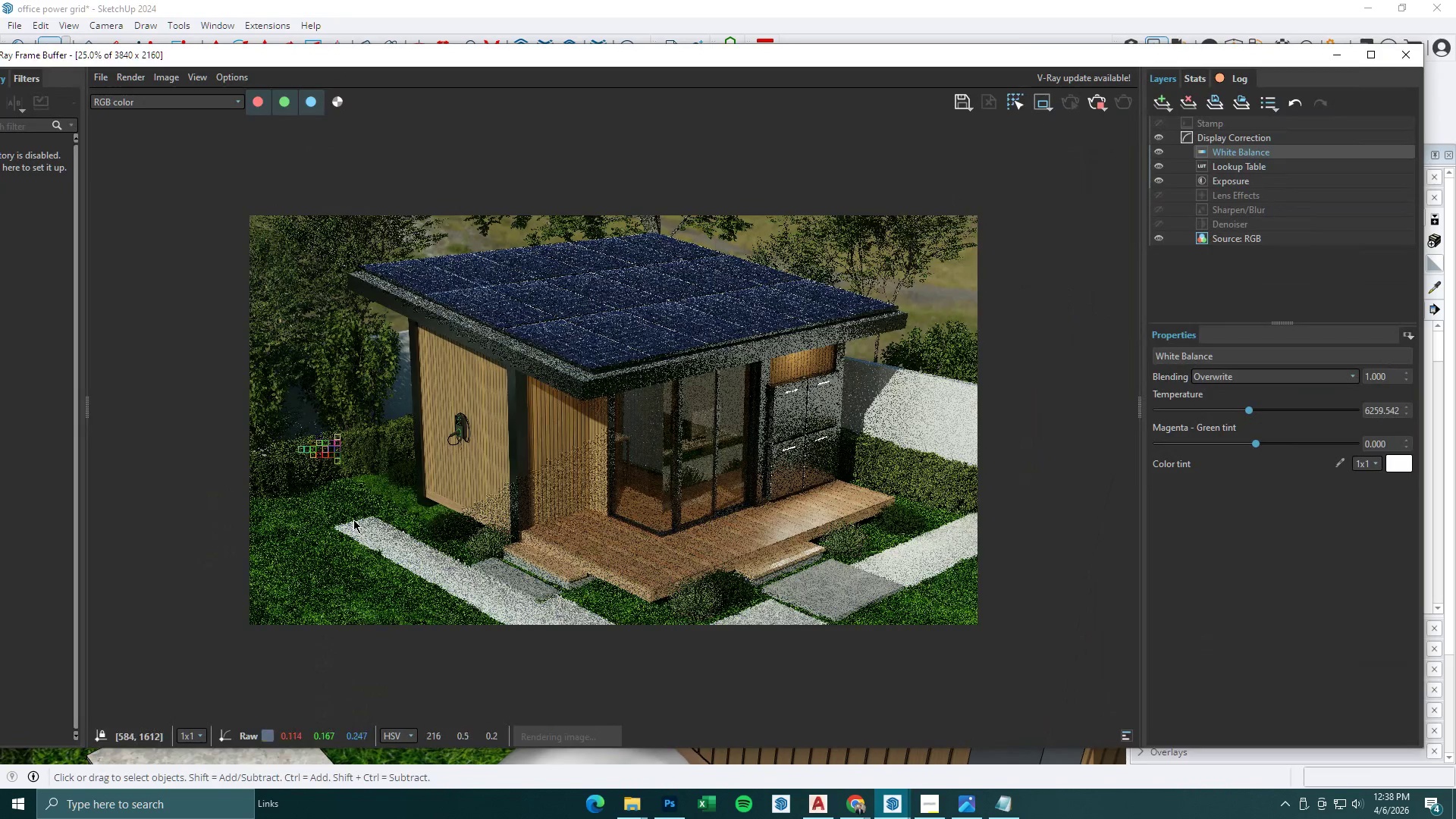 
scroll: coordinate [337, 477], scroll_direction: up, amount: 2.0
 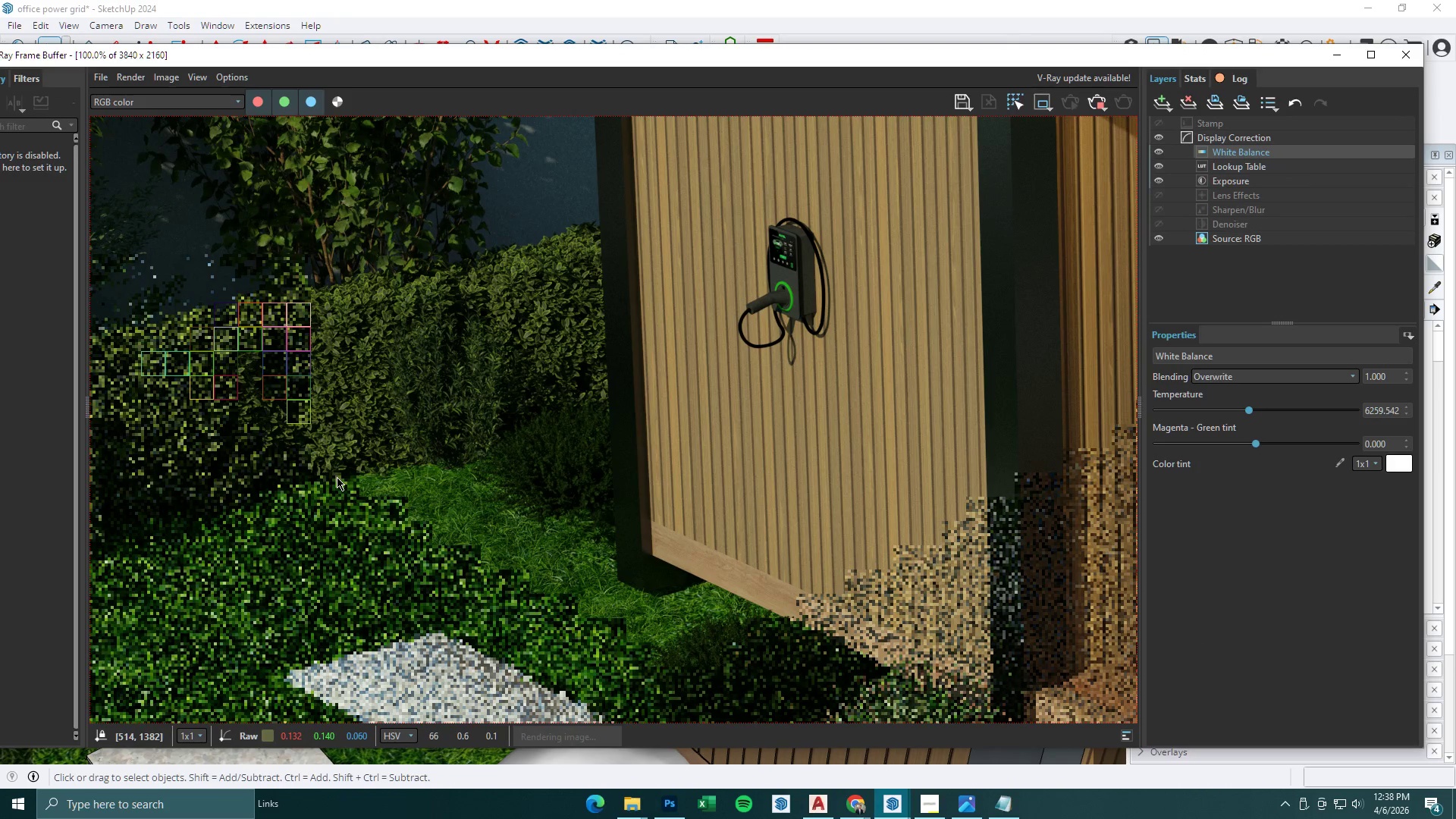 
scroll: coordinate [337, 477], scroll_direction: down, amount: 2.0
 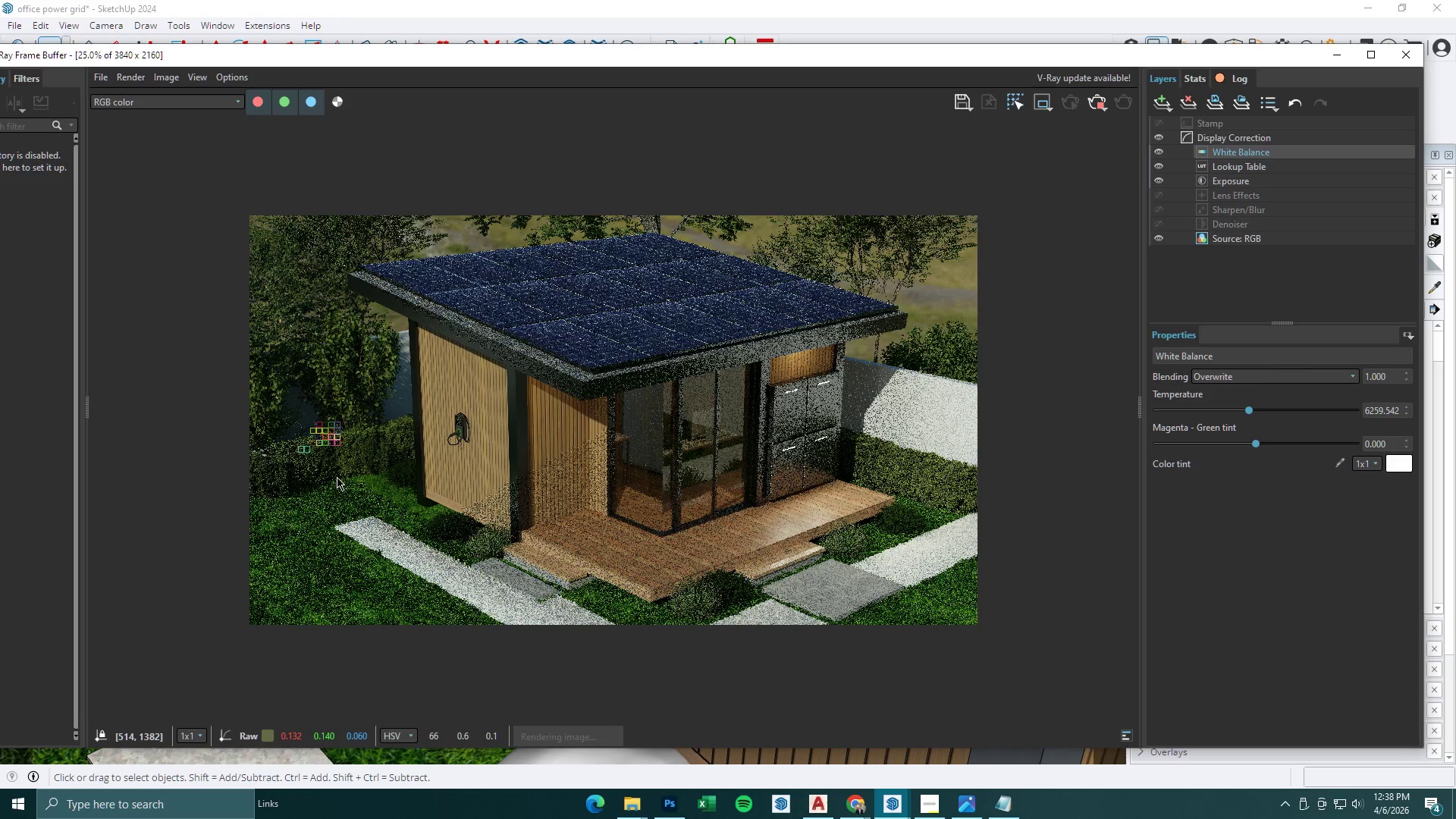 
wait(9.35)
 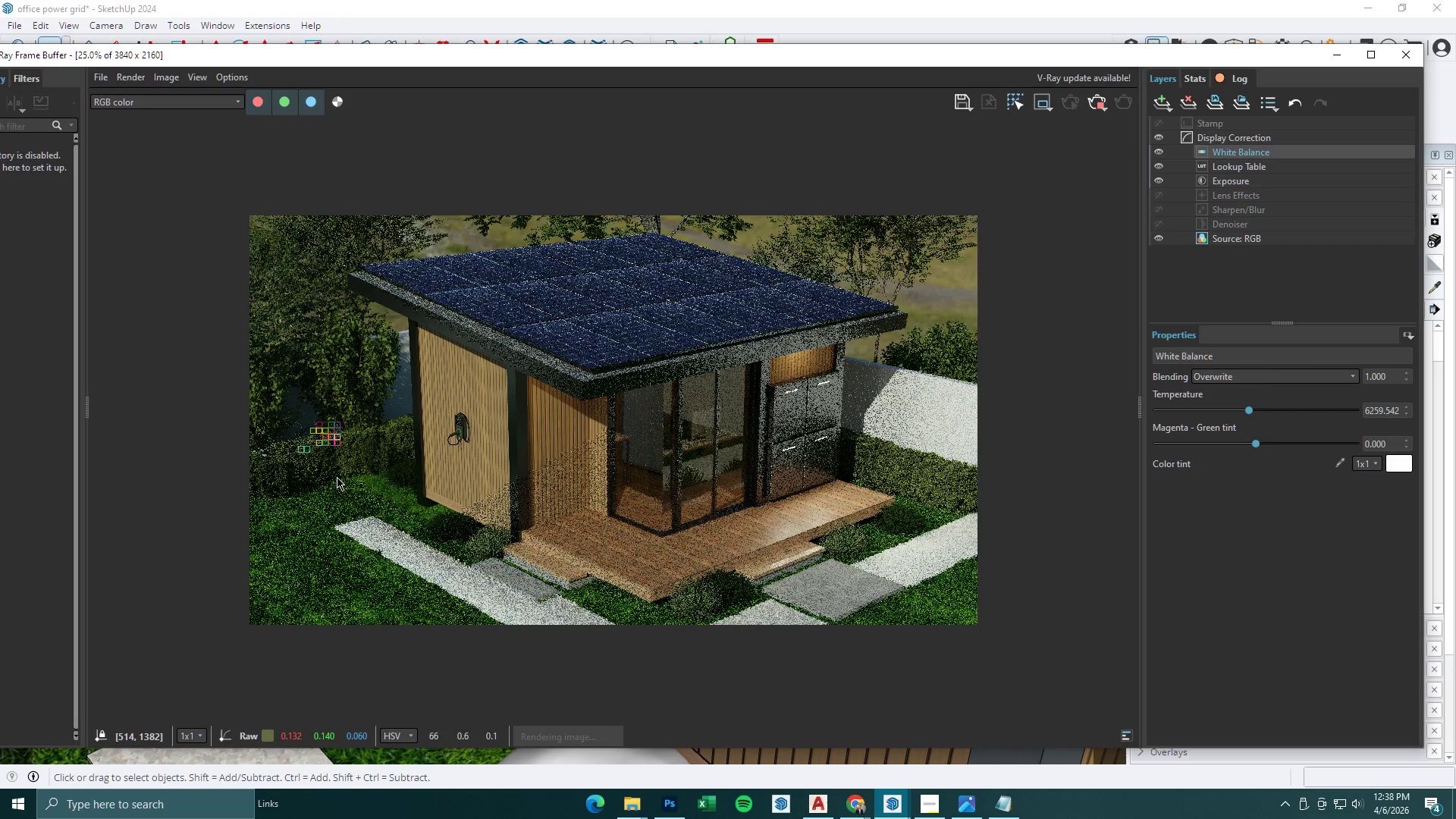 
scroll: coordinate [613, 382], scroll_direction: down, amount: 17.0
 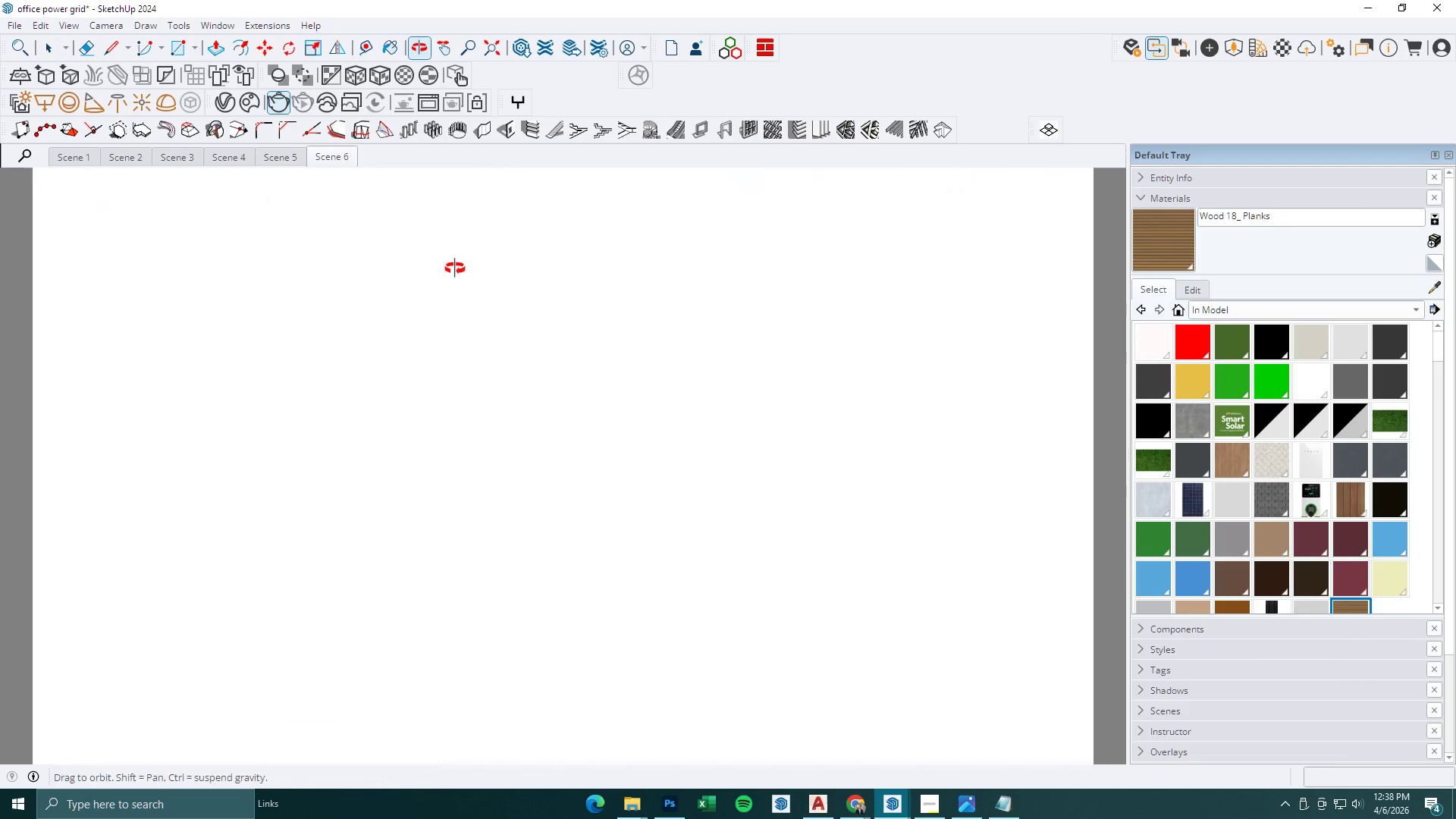 
key(Space)
 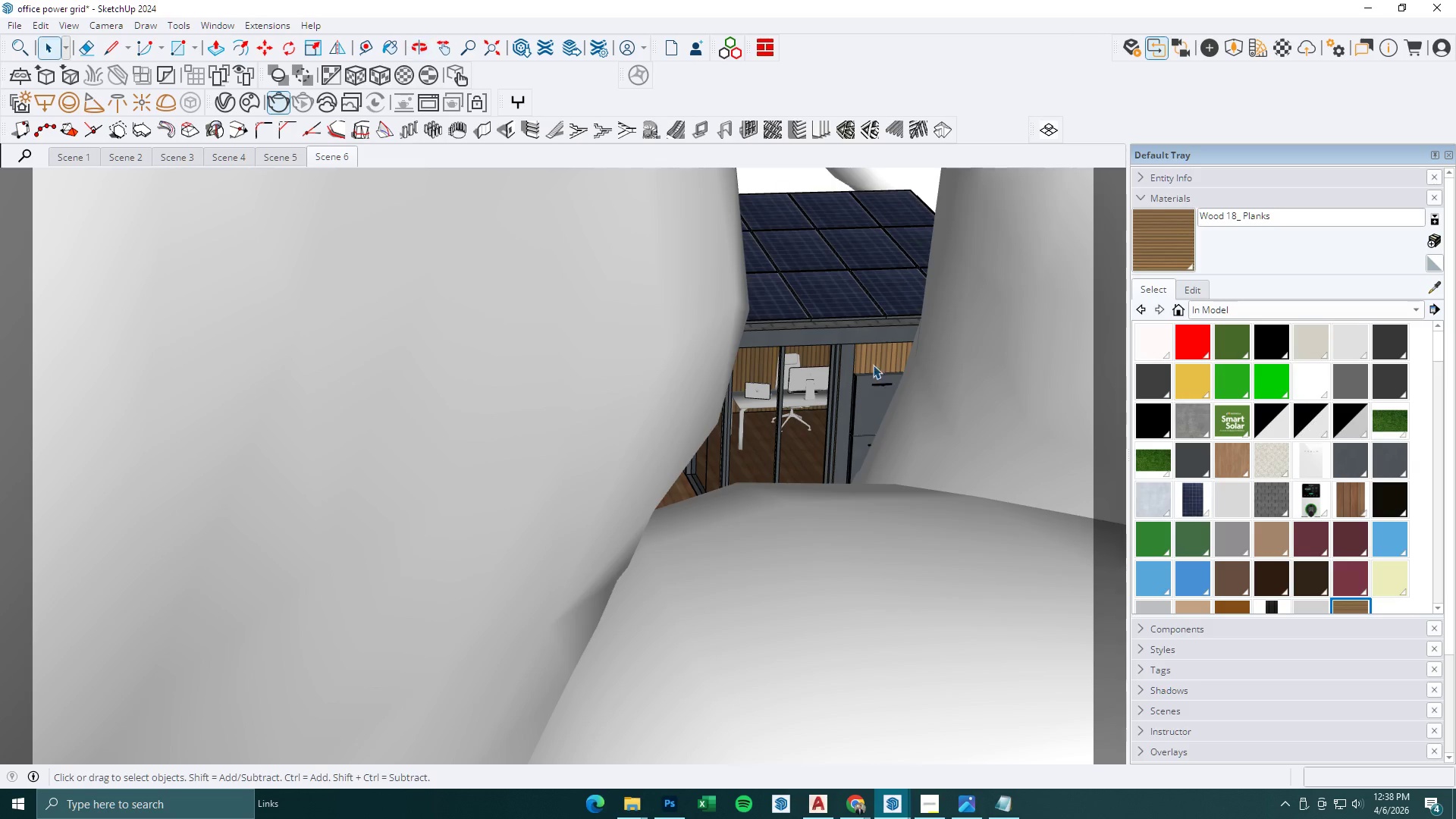 
scroll: coordinate [661, 406], scroll_direction: up, amount: 16.0
 